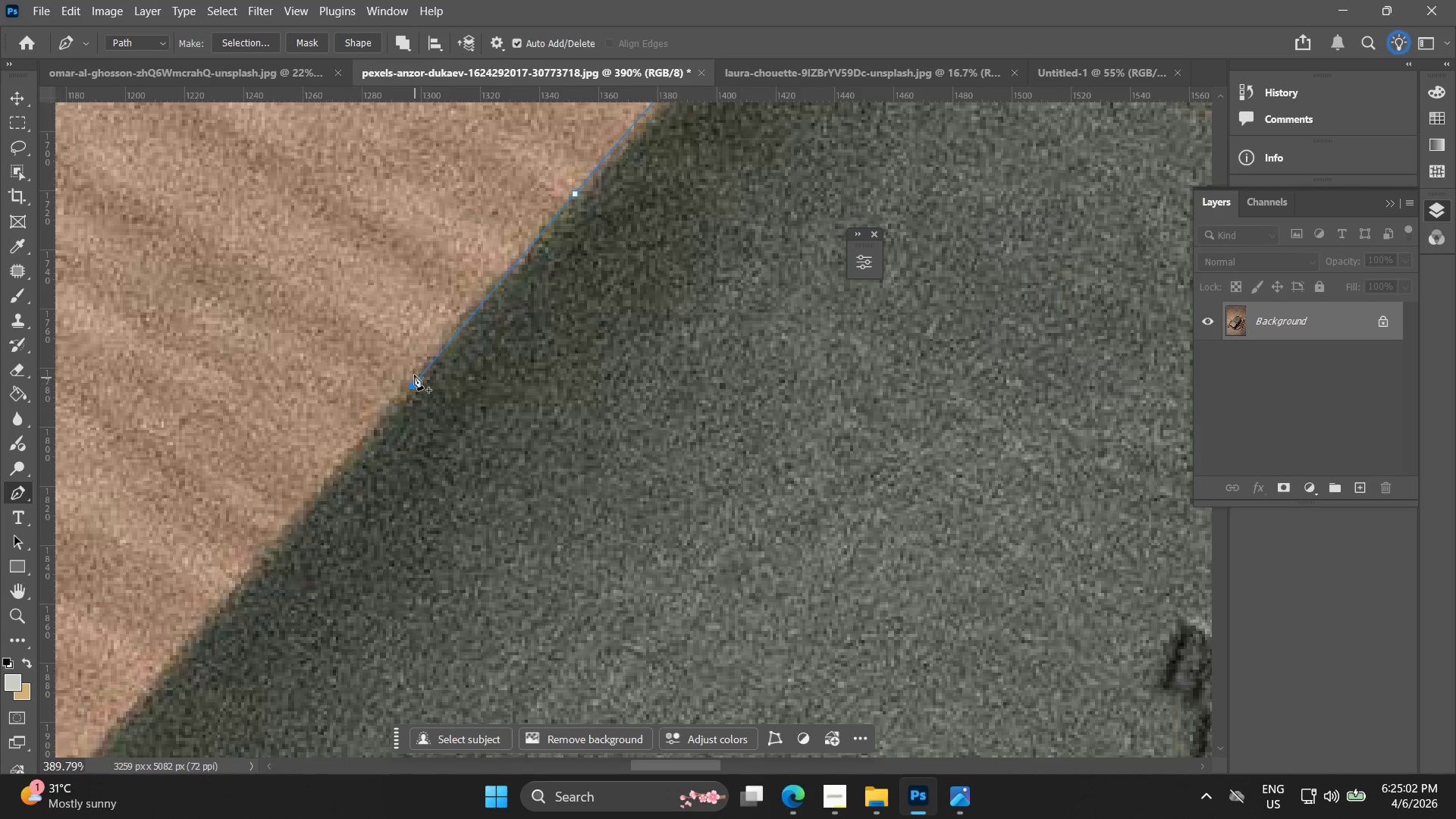 
hold_key(key=Space, duration=0.41)
 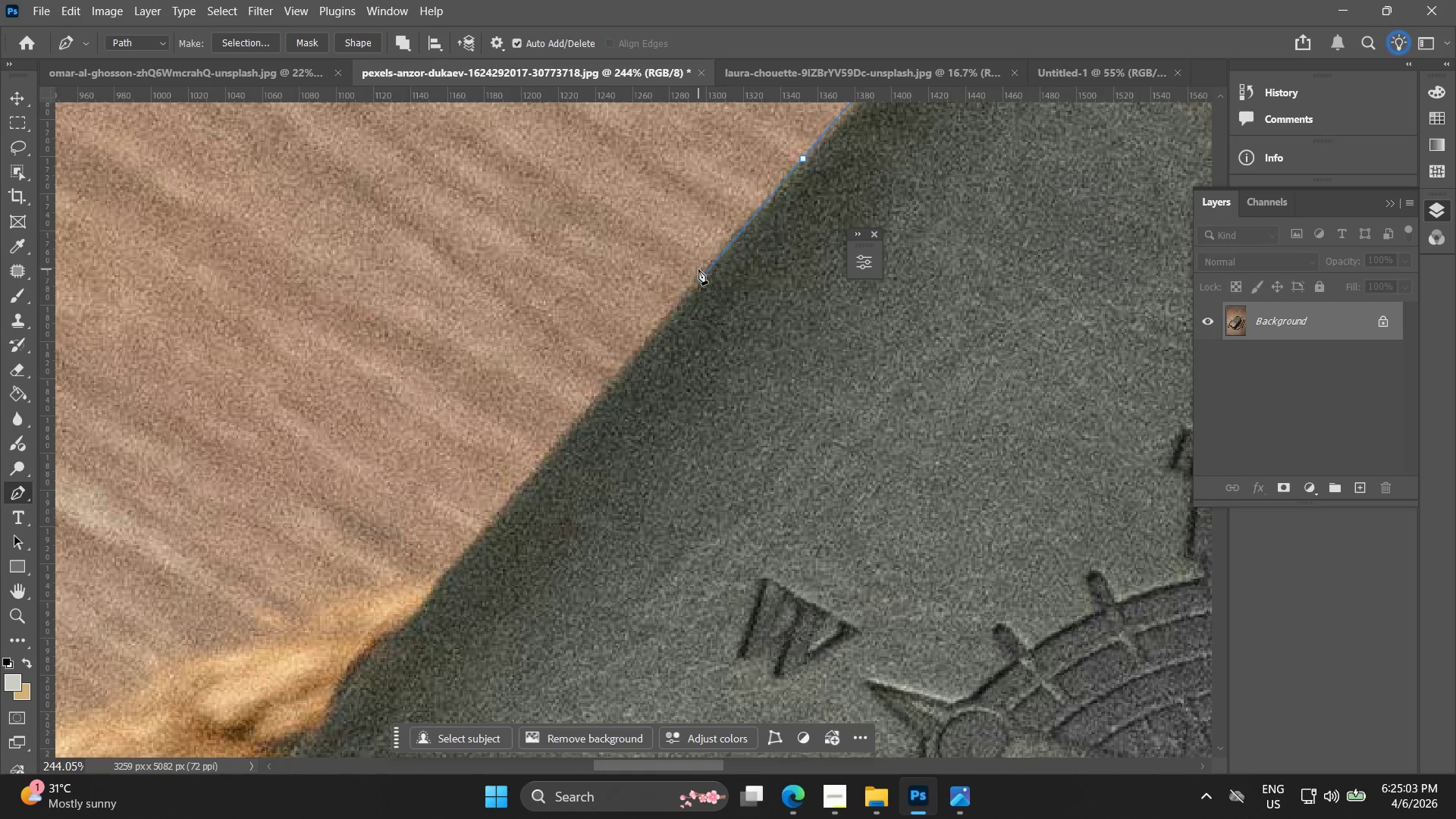 
left_click_drag(start_coordinate=[416, 372], to_coordinate=[701, 274])
 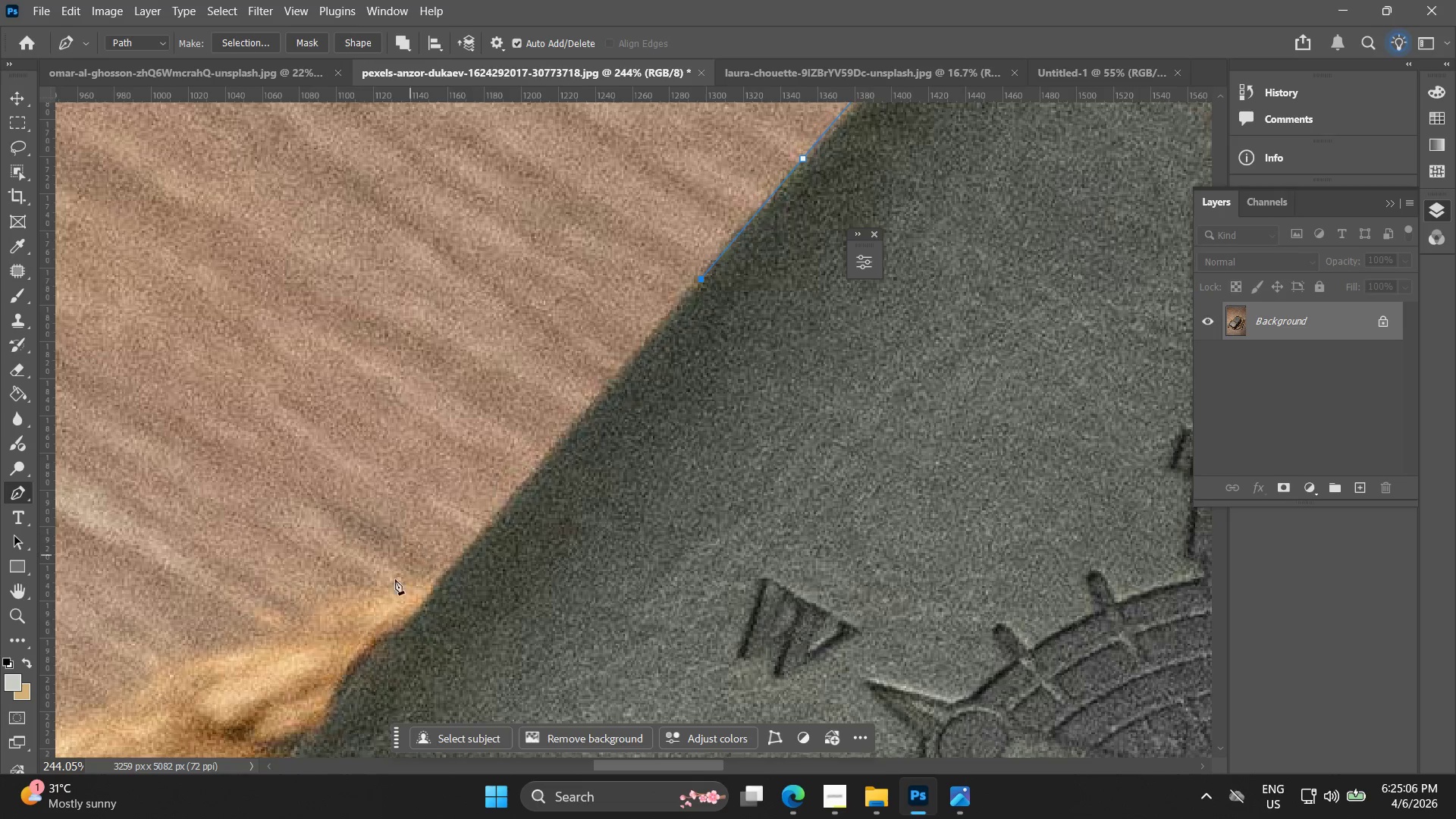 
scroll: coordinate [414, 372], scroll_direction: down, amount: 5.0
 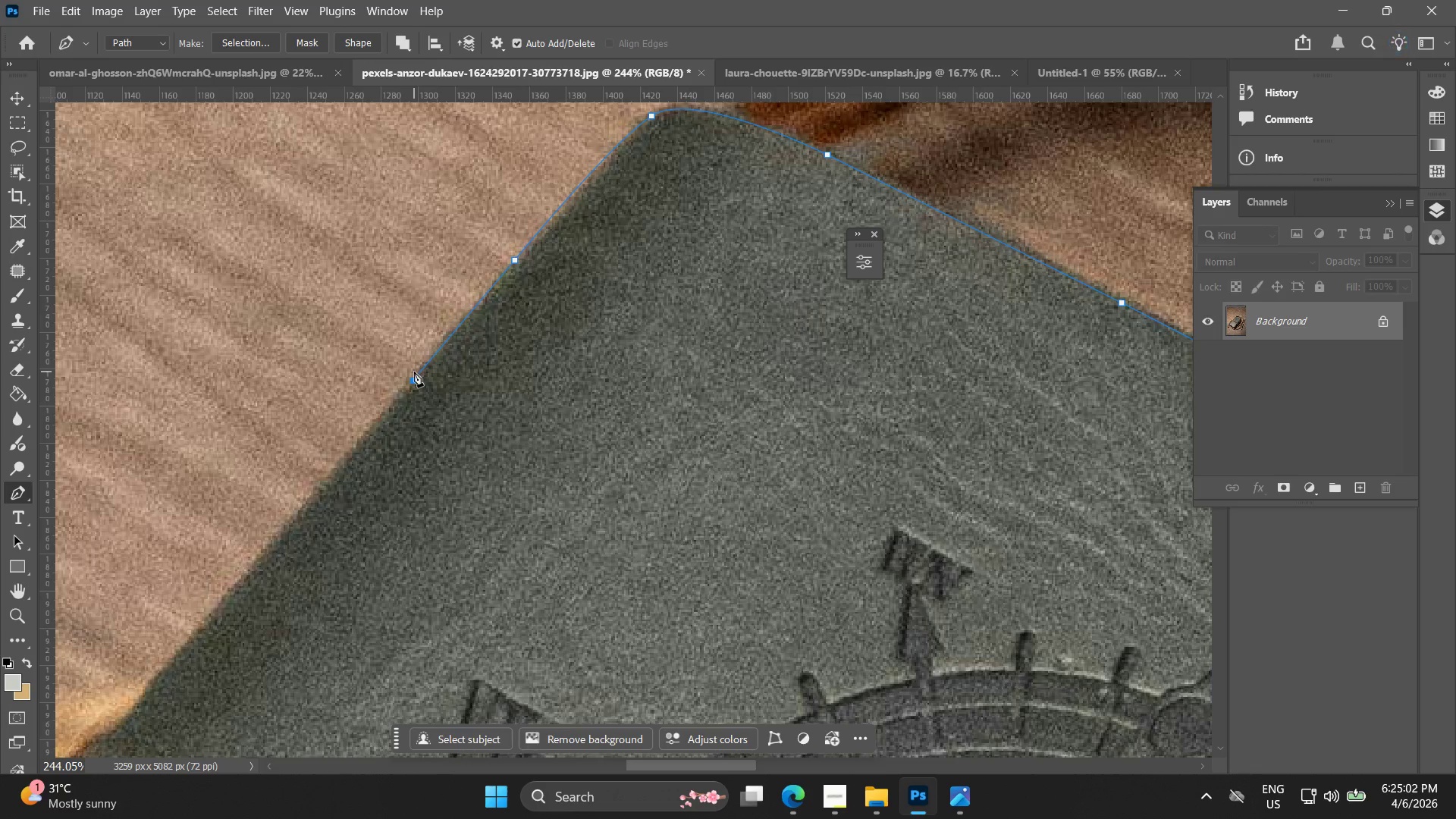 
left_click([439, 584])
 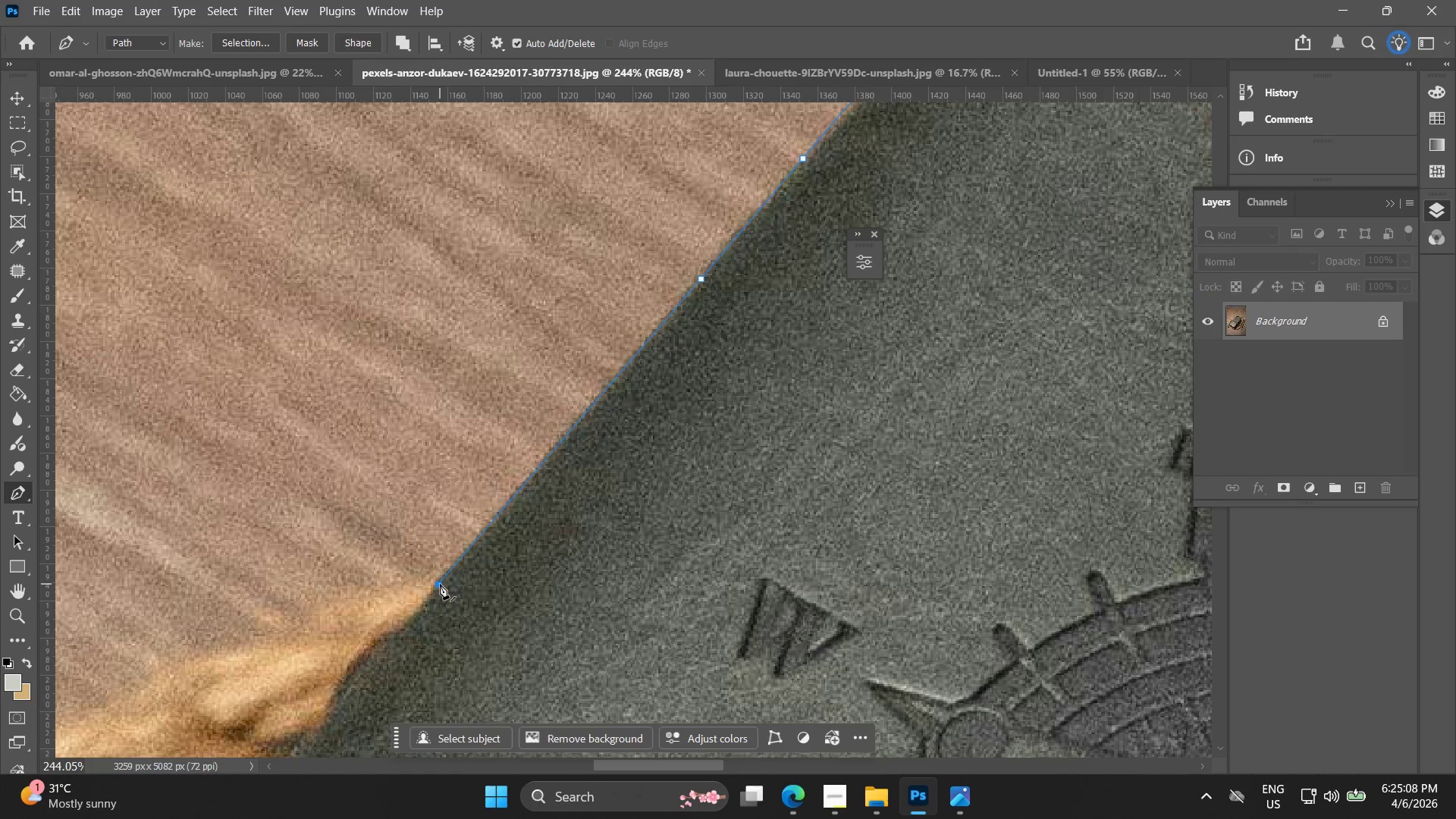 
key(Control+ControlLeft)
 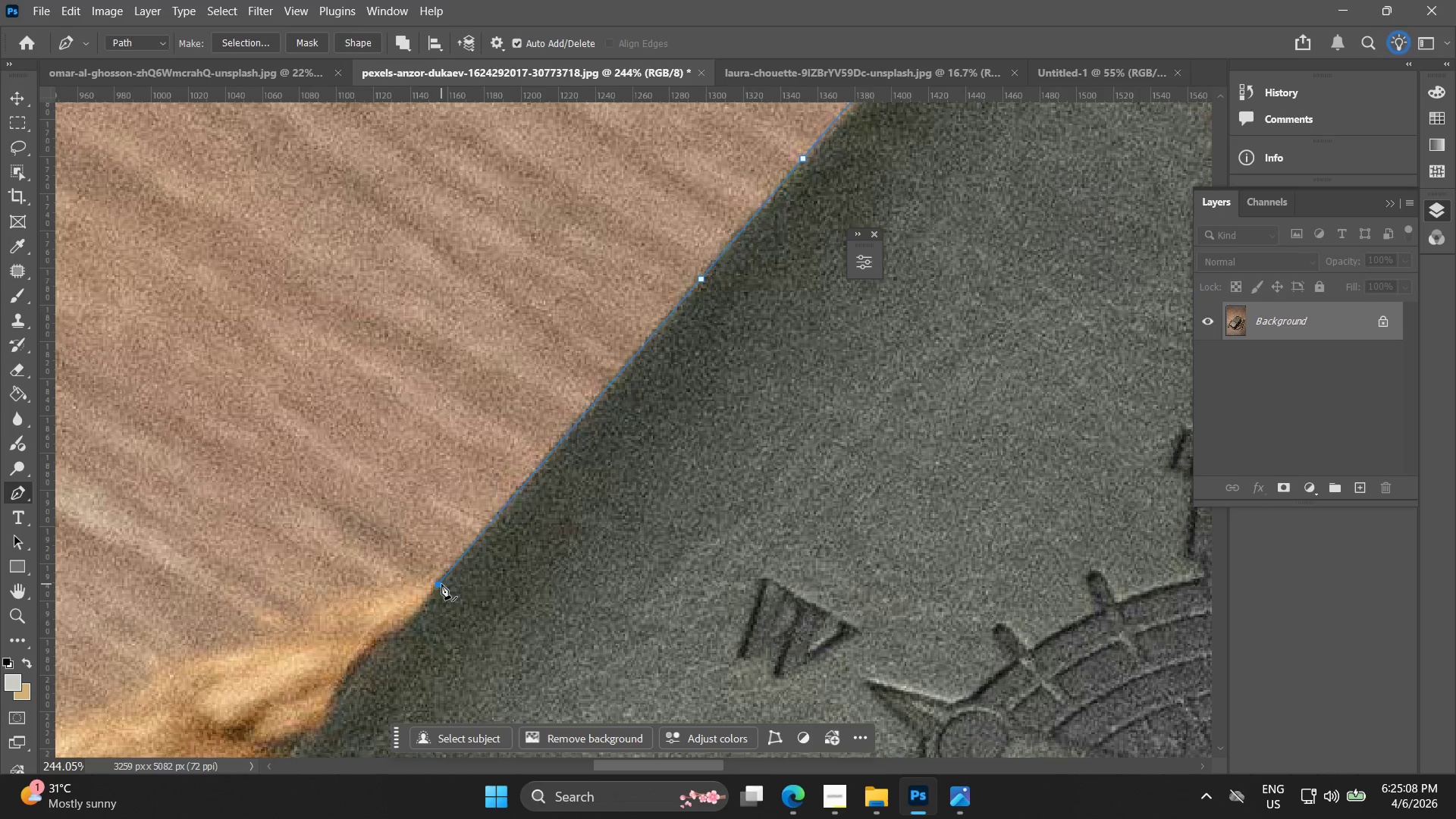 
key(Control+Z)
 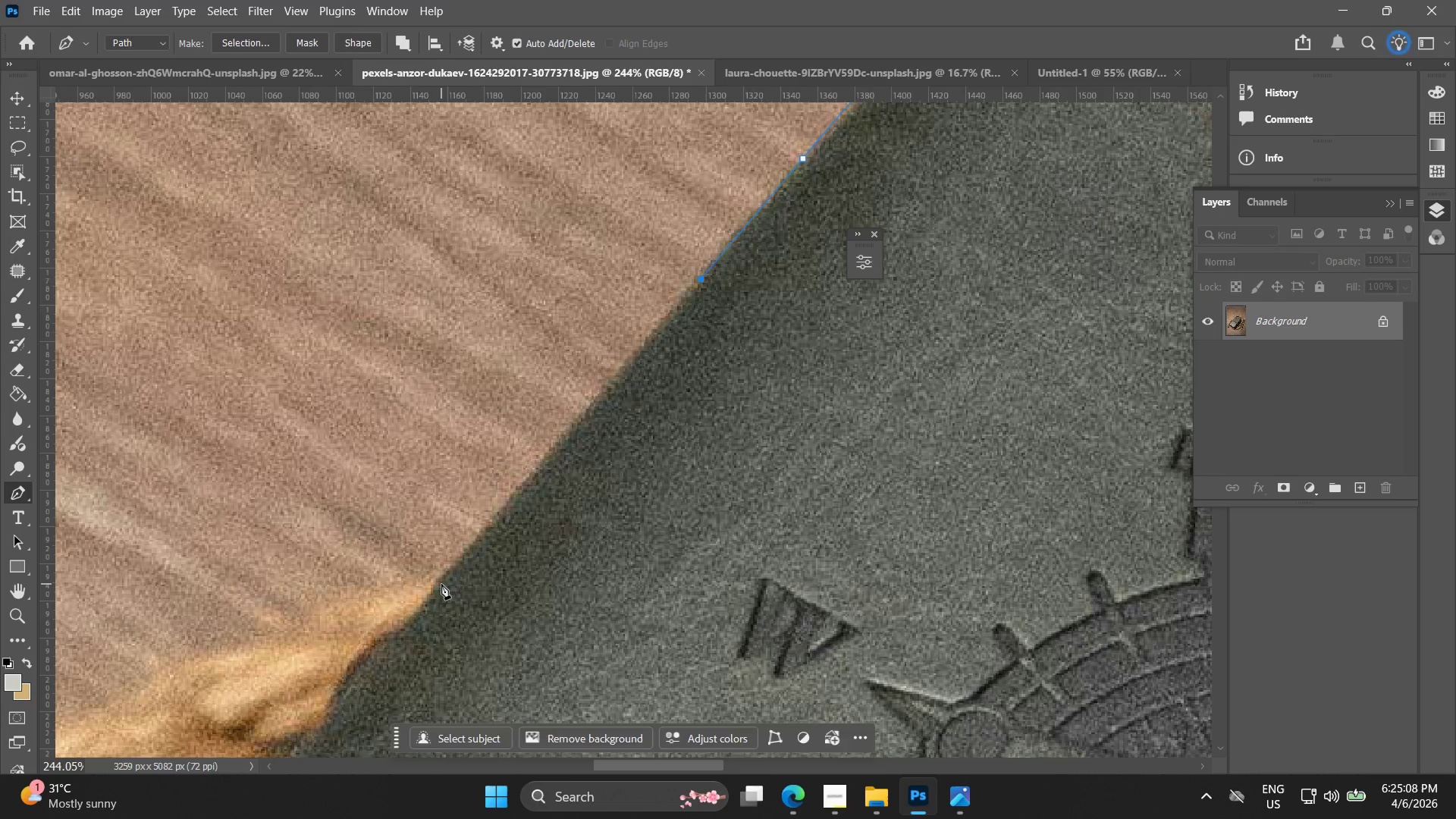 
left_click([441, 584])
 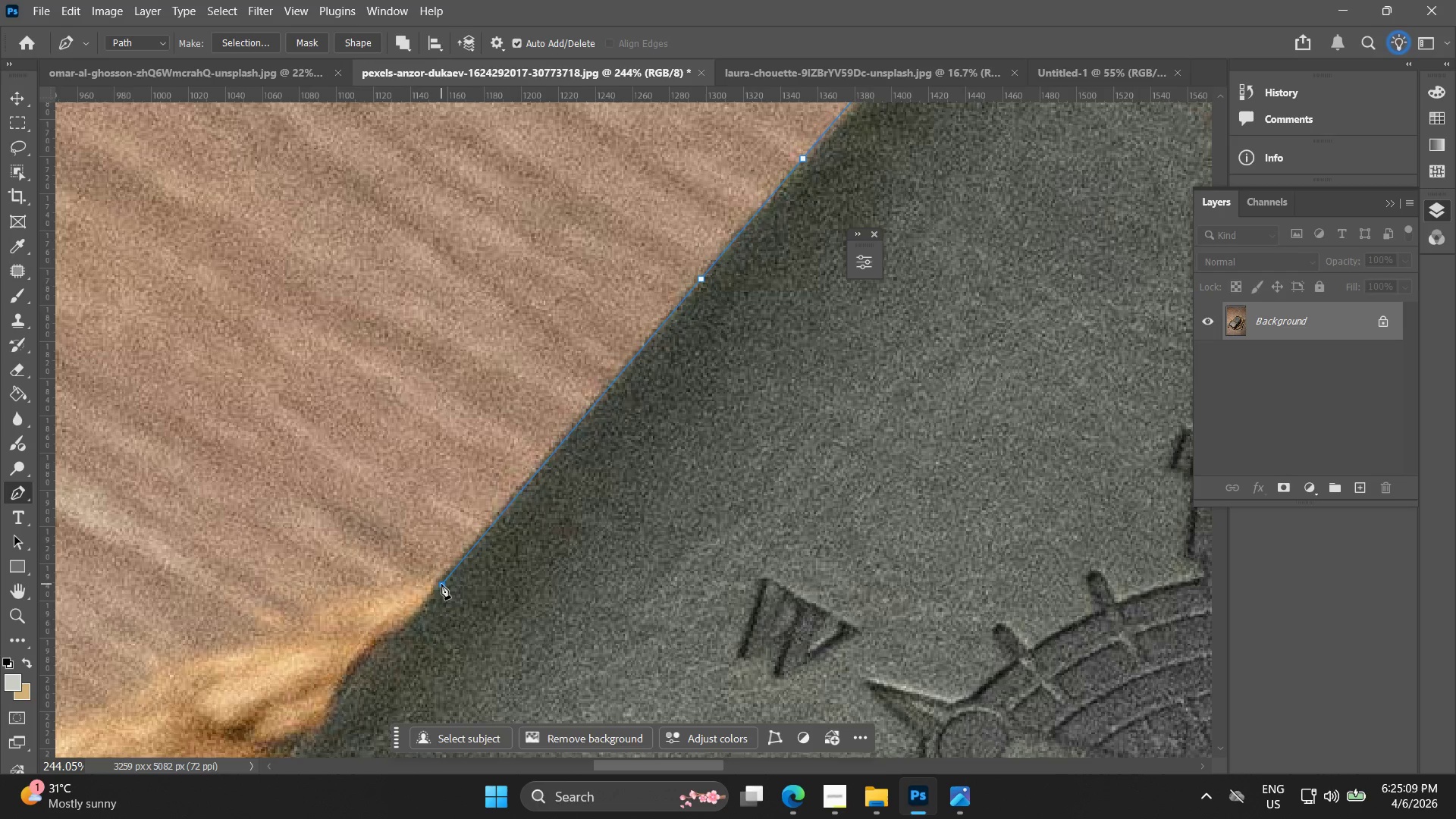 
hold_key(key=Space, duration=0.52)
 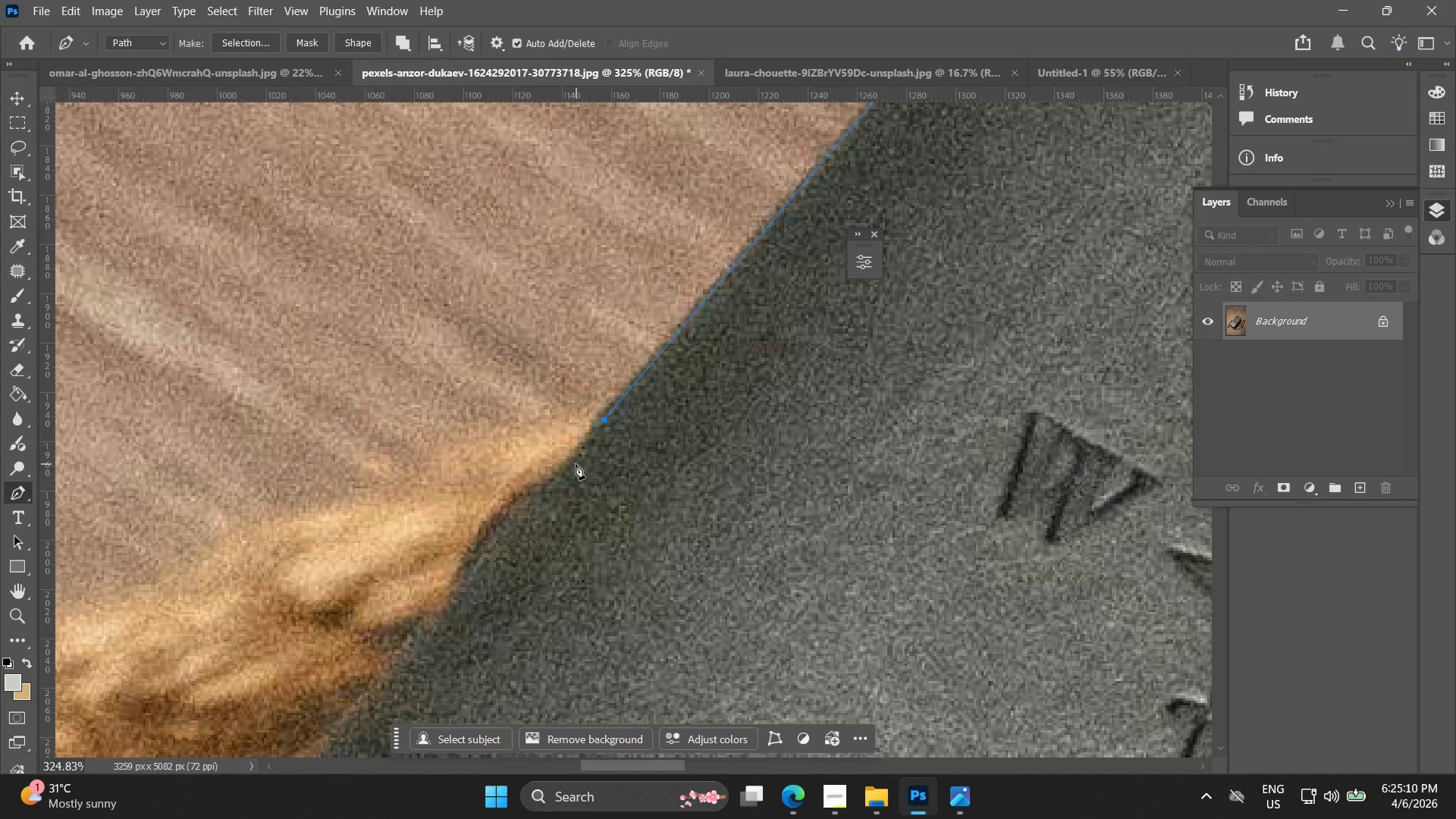 
left_click_drag(start_coordinate=[450, 588], to_coordinate=[606, 435])
 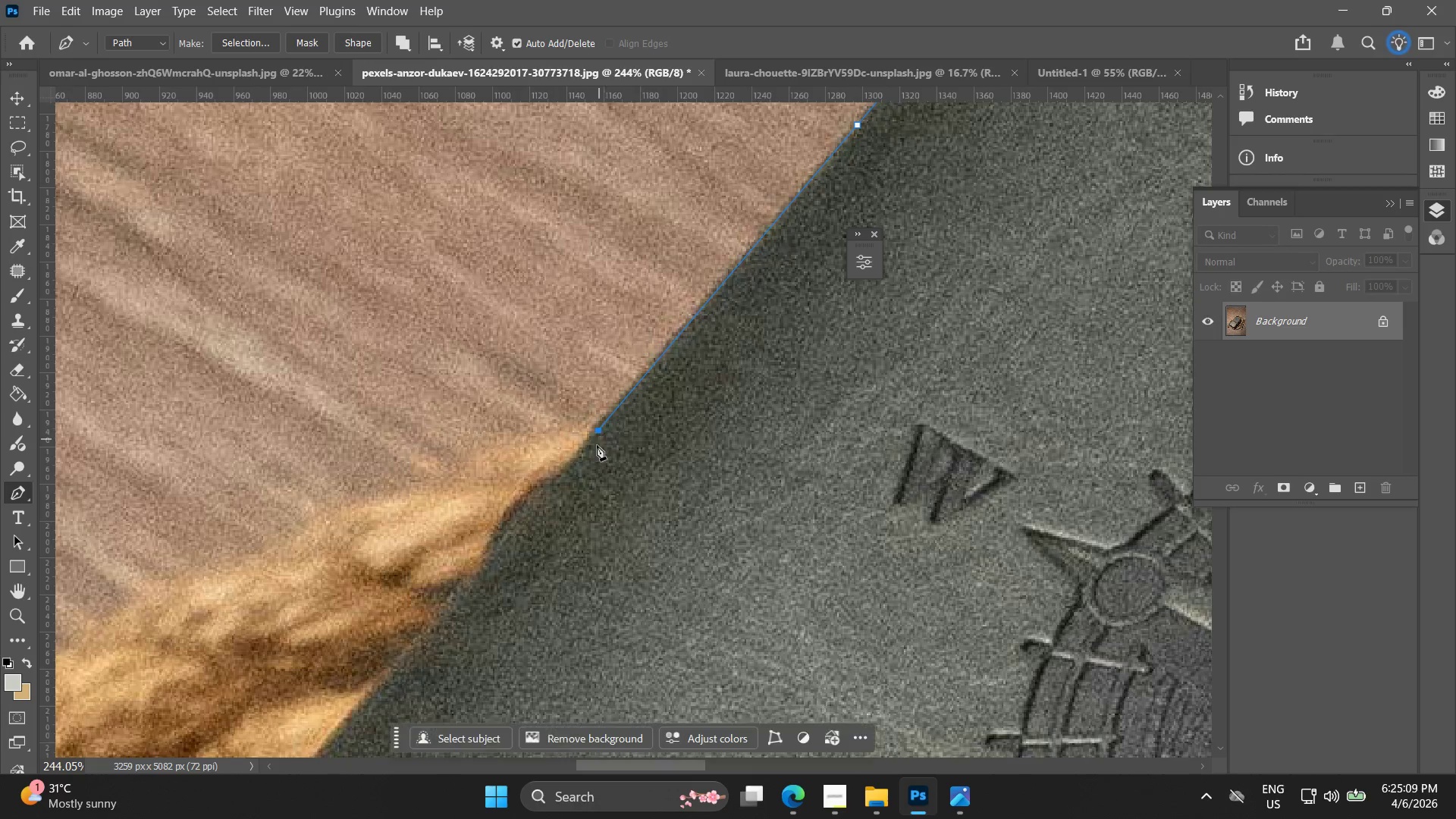 
hold_key(key=Space, duration=6.38)
 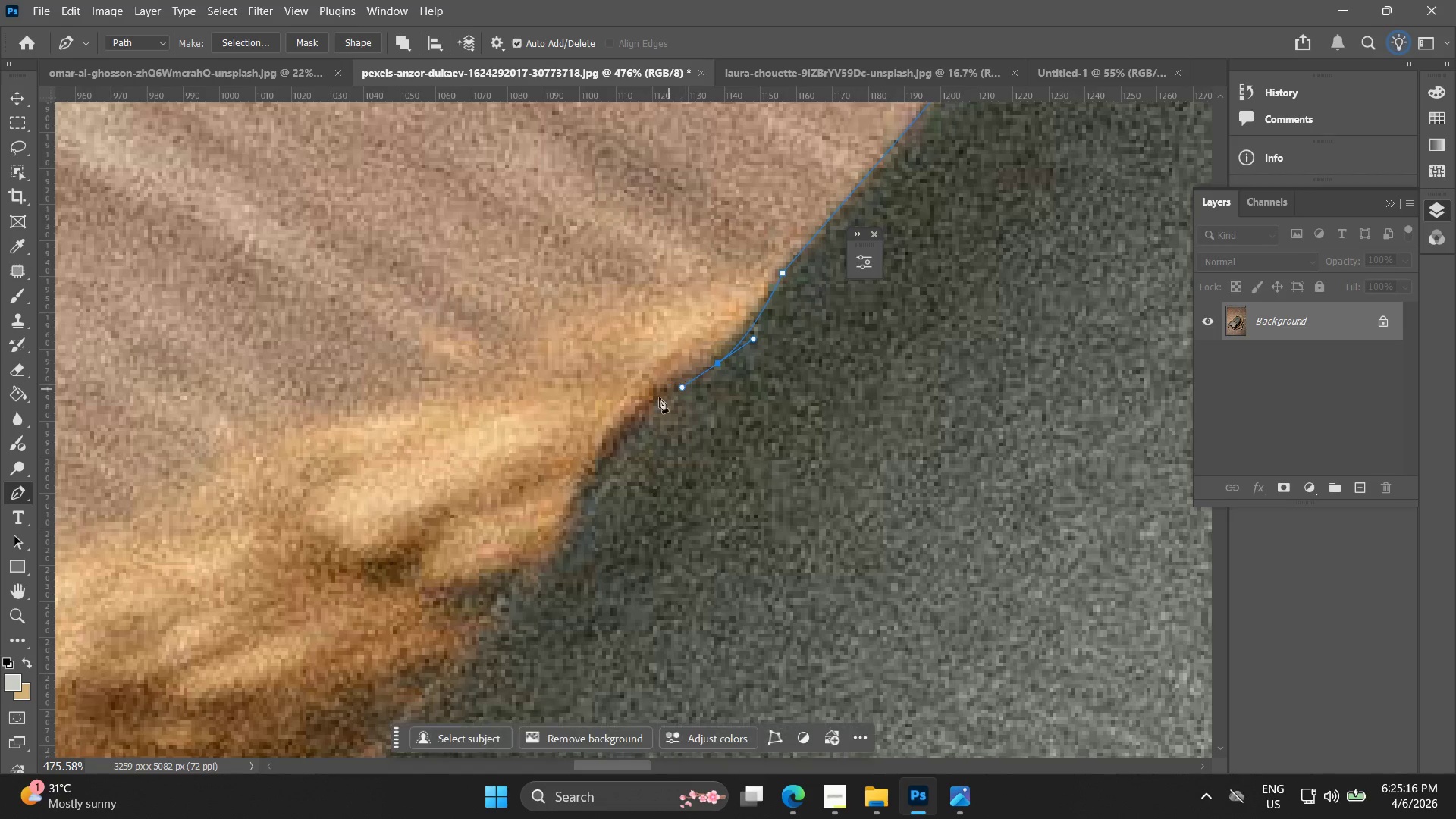 
key(Alt+AltLeft)
 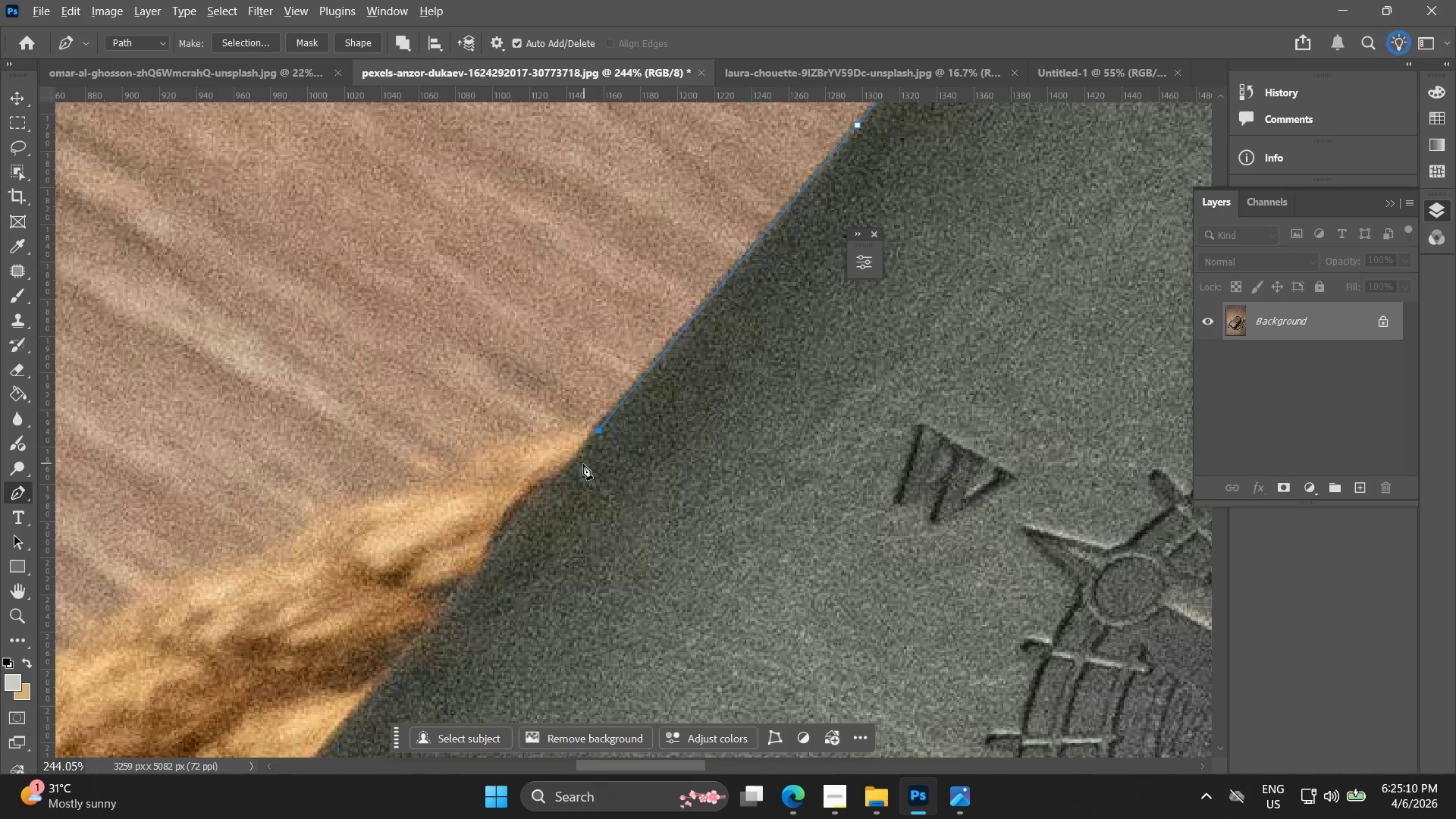 
key(Alt+AltLeft)
 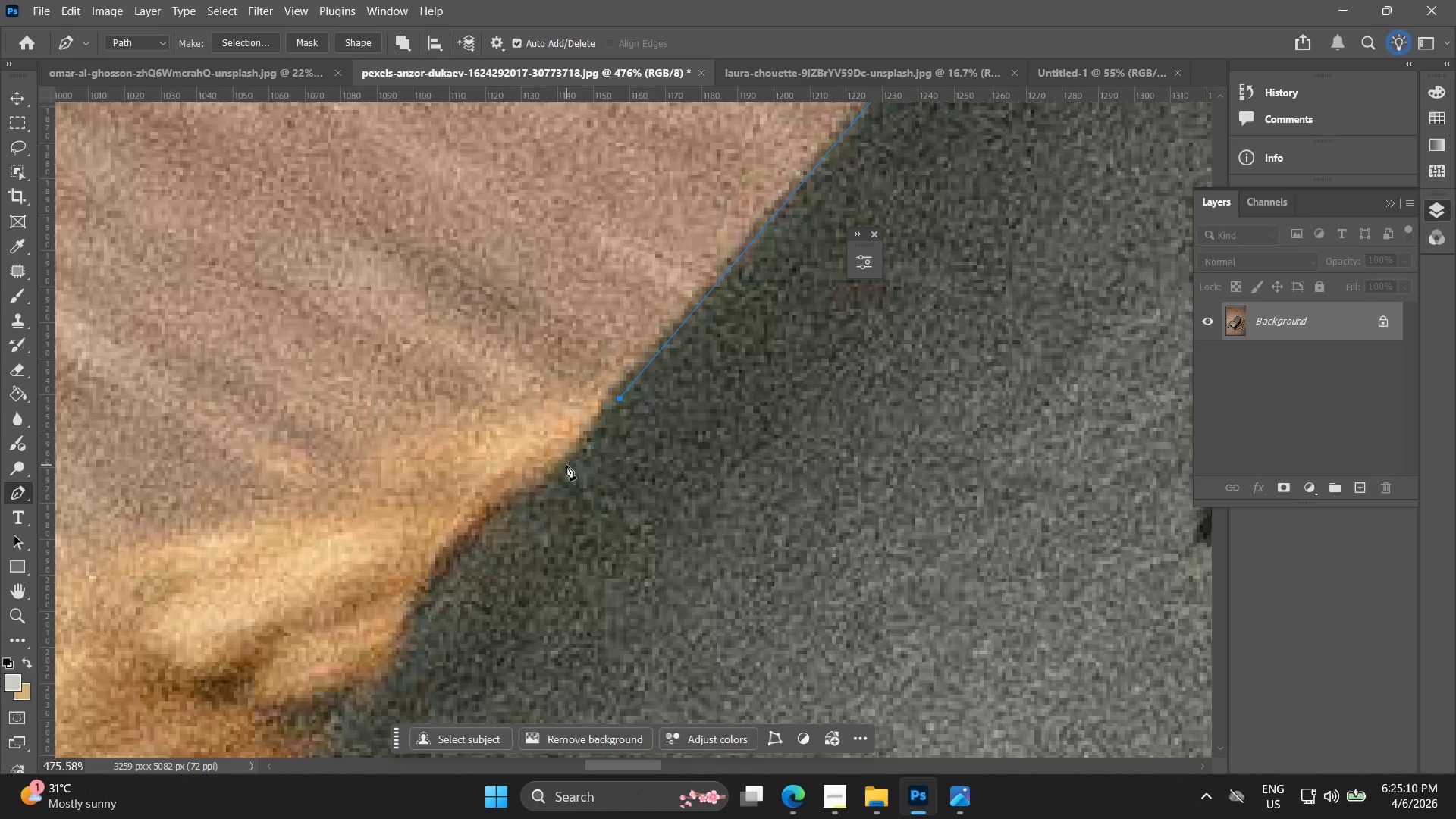 
scroll: coordinate [572, 464], scroll_direction: up, amount: 7.0
 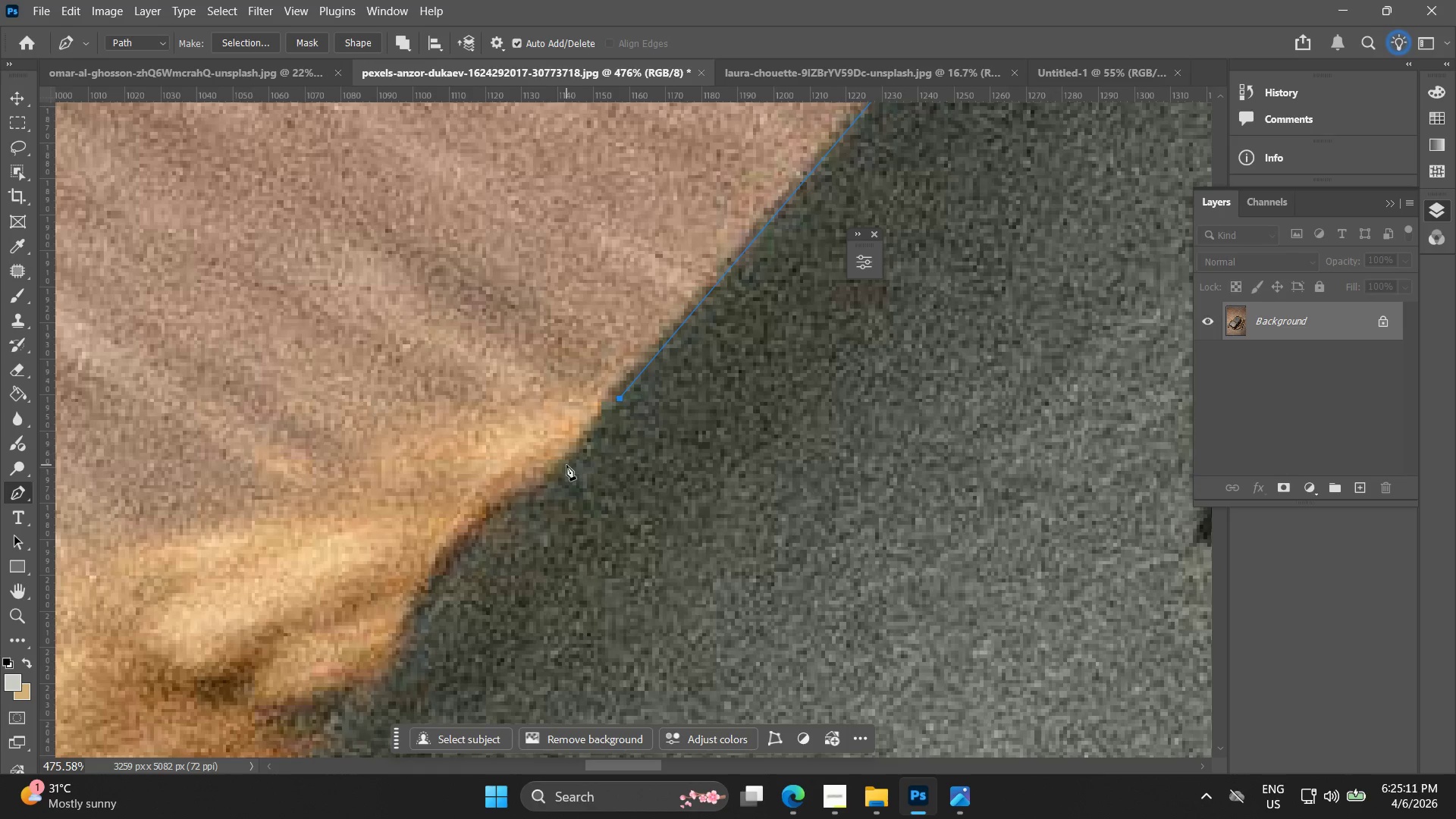 
key(Control+ControlLeft)
 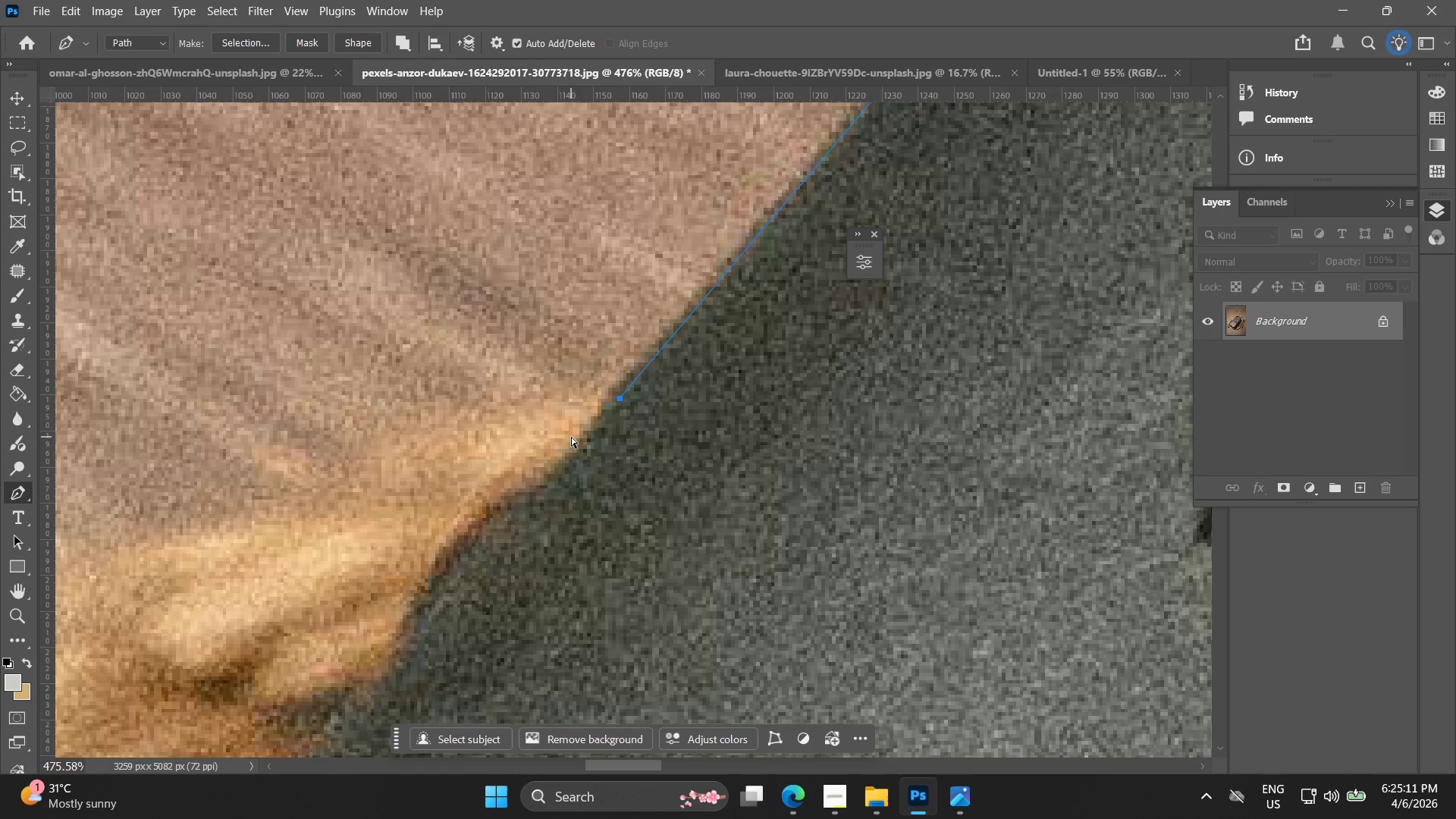 
key(Control+Z)
 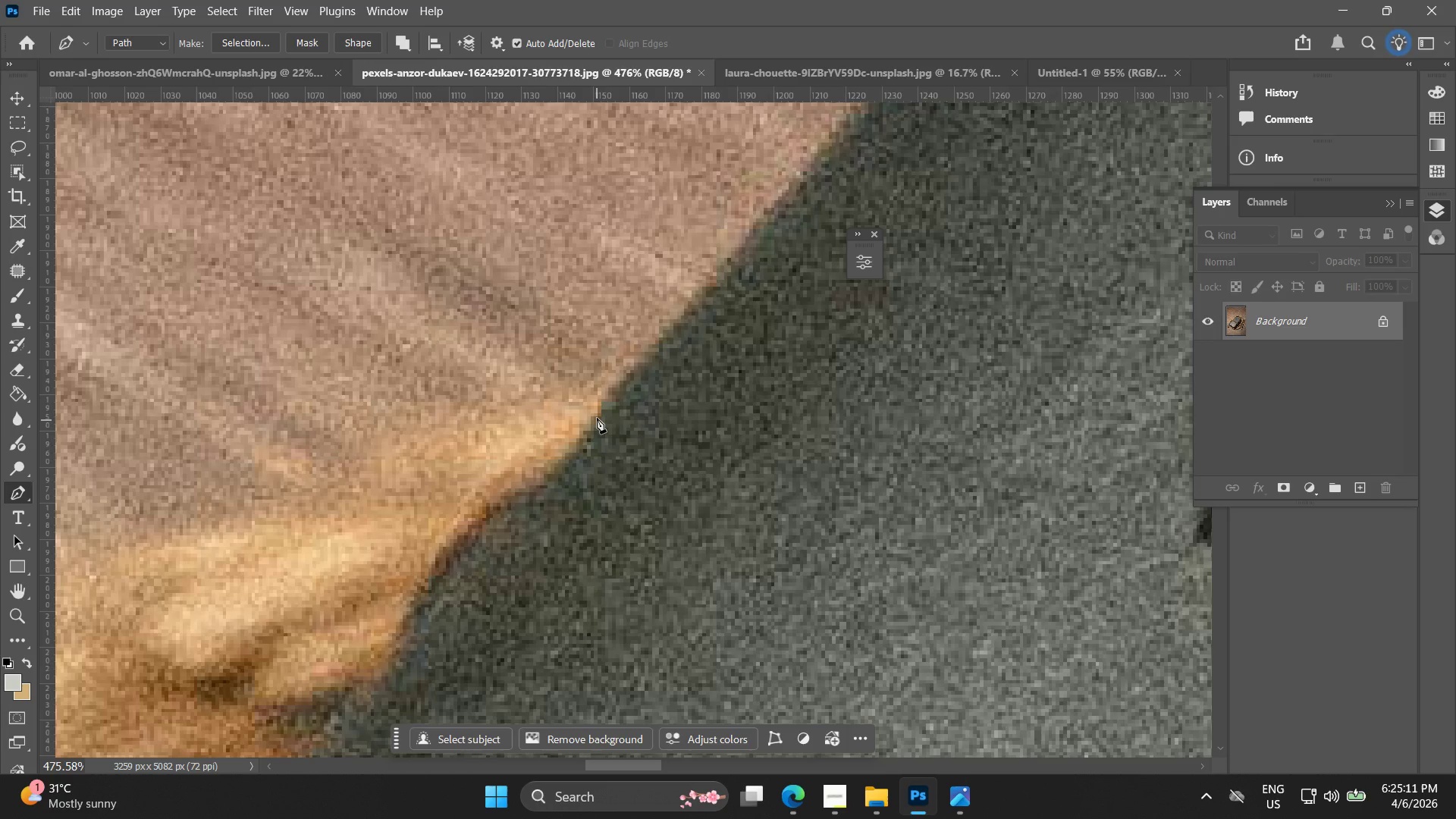 
left_click([598, 416])
 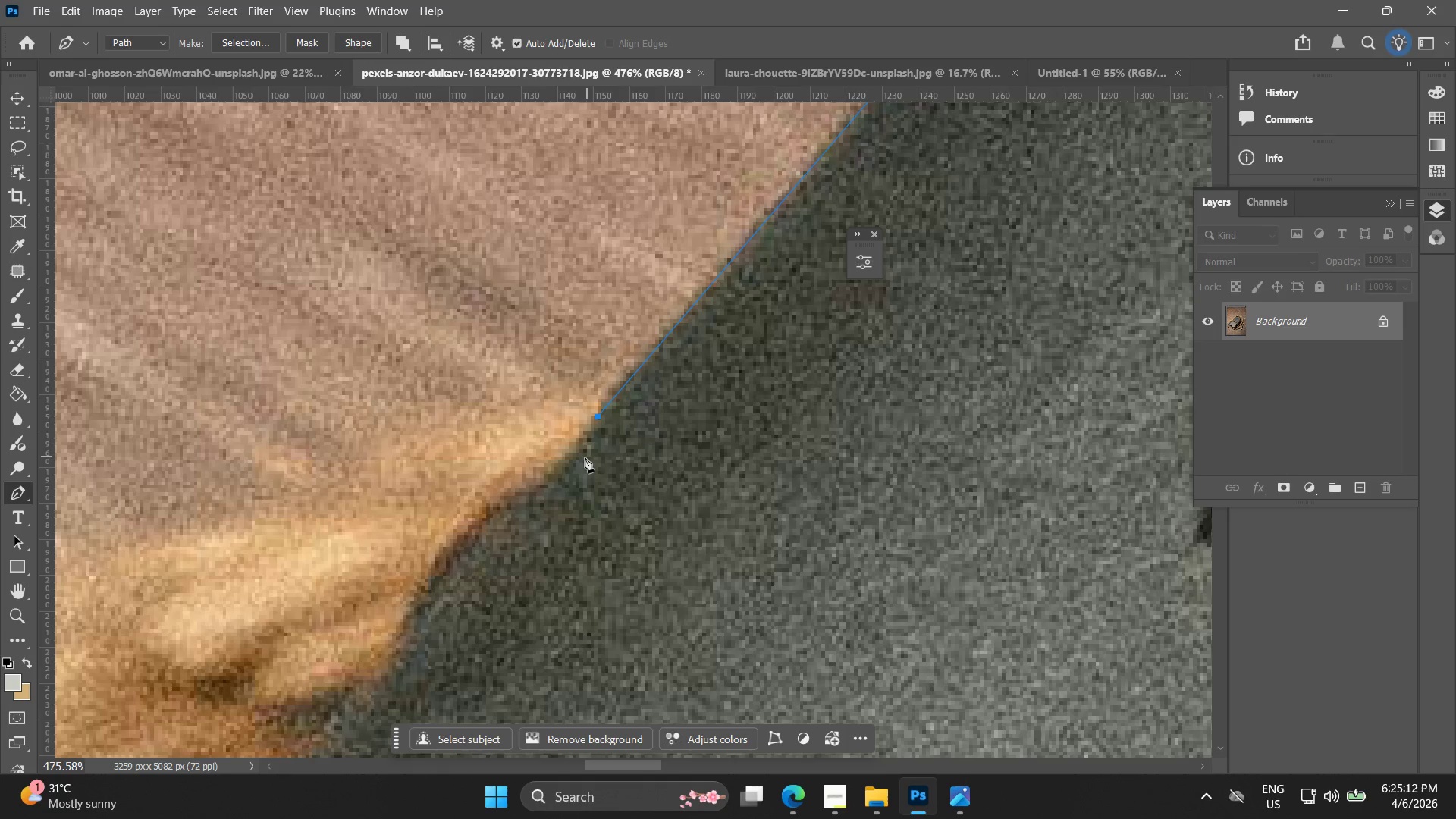 
key(Control+ControlLeft)
 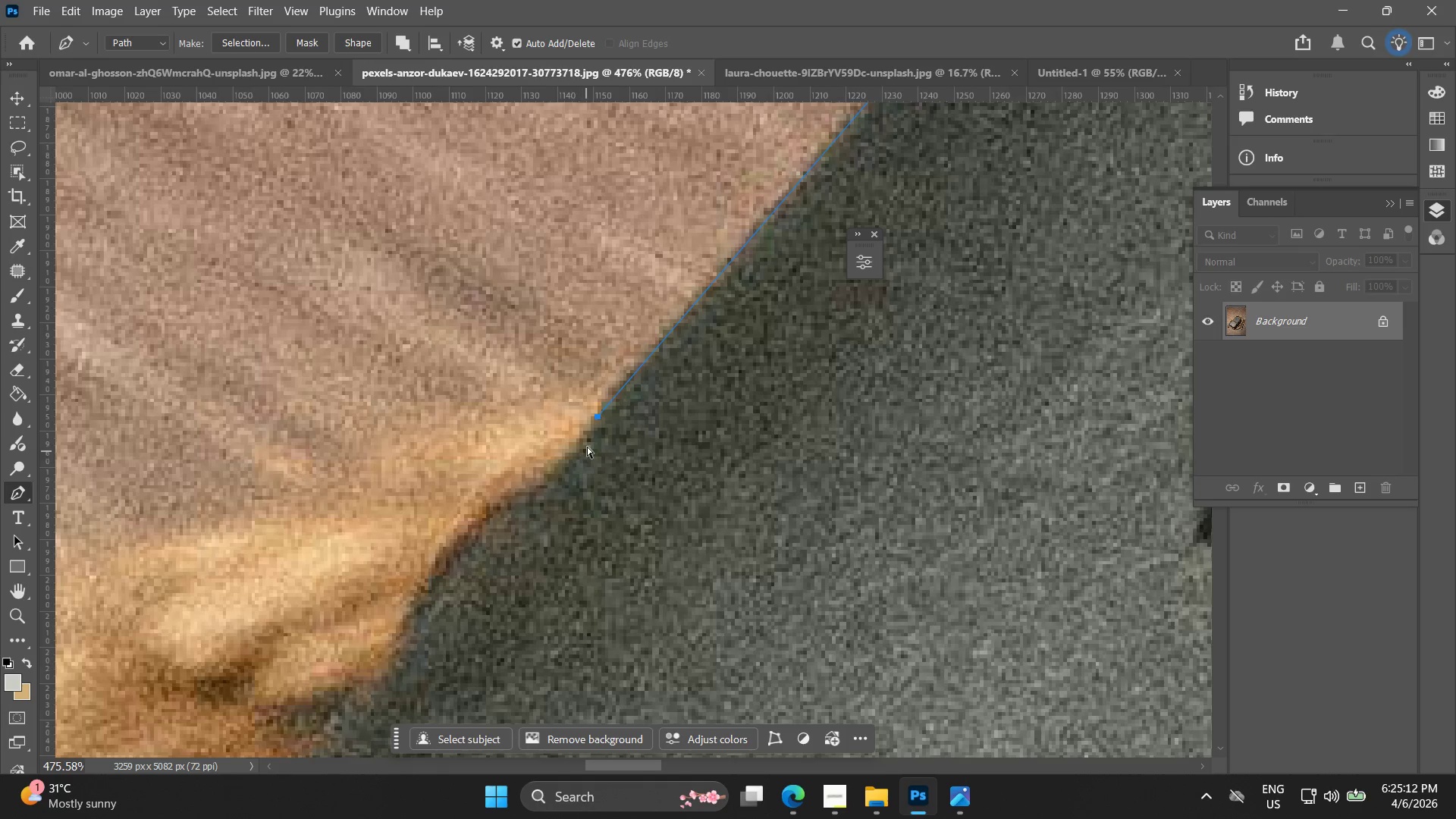 
key(Control+Z)
 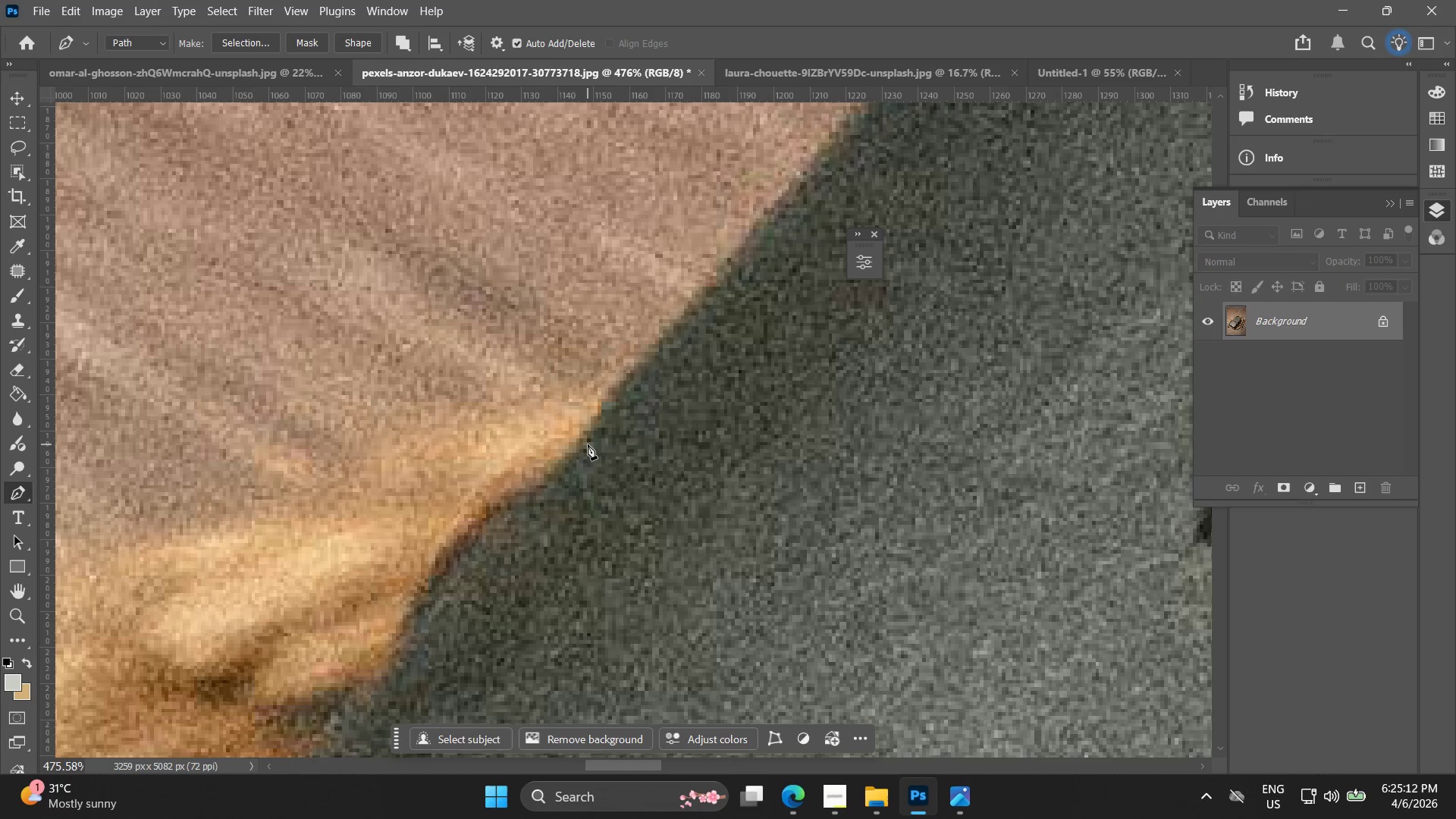 
left_click([588, 444])
 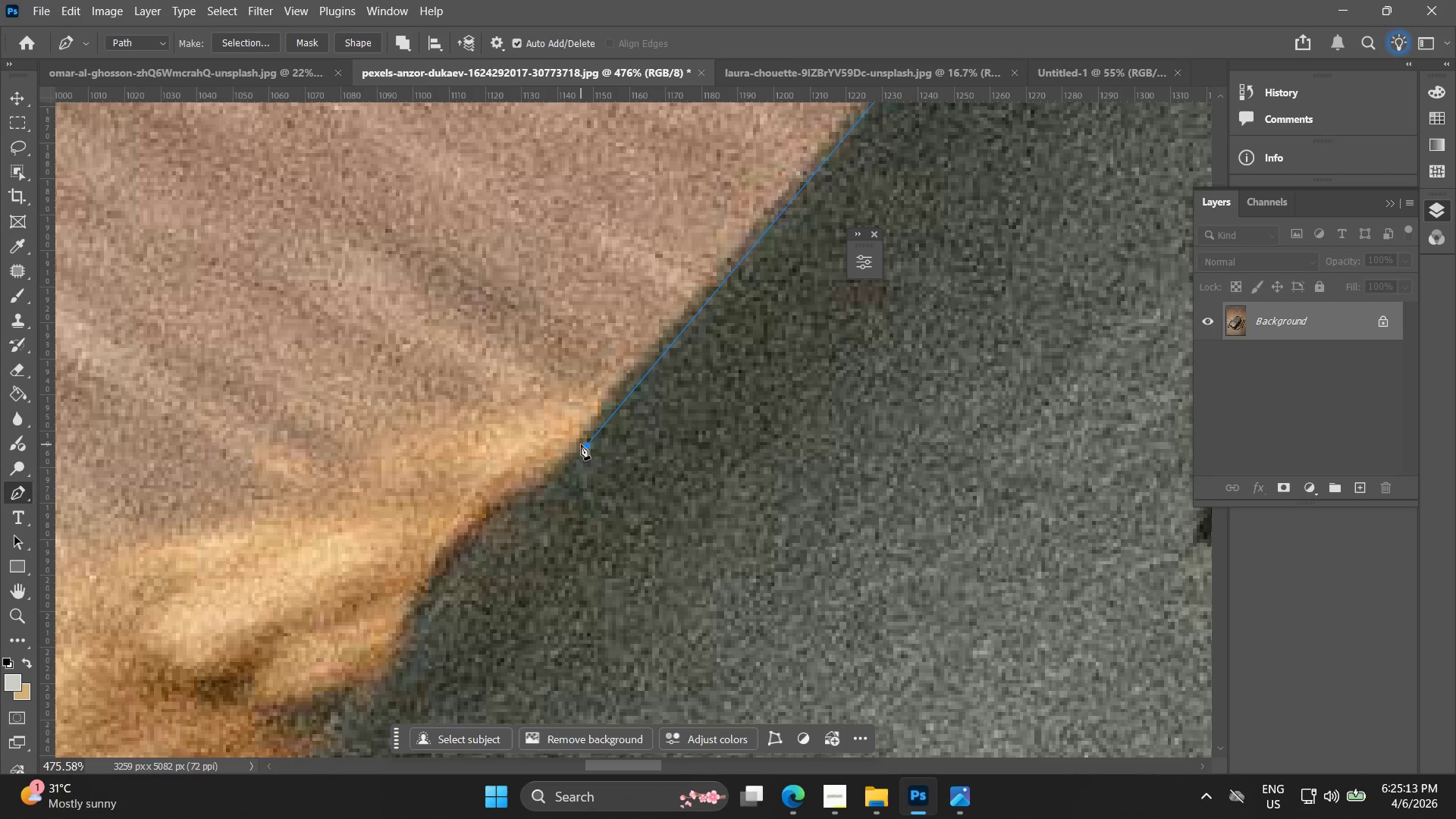 
key(Control+ControlLeft)
 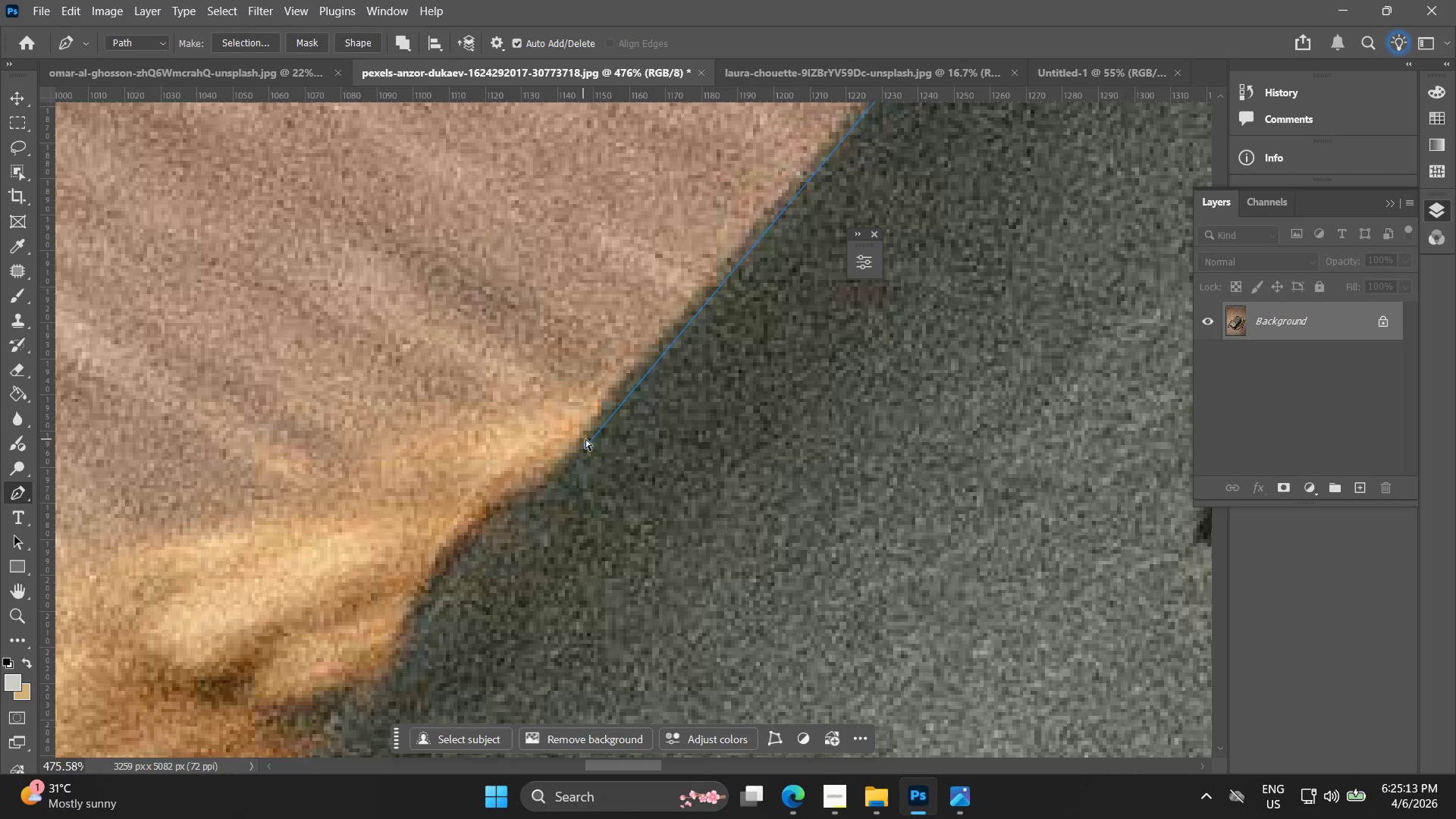 
key(Control+Z)
 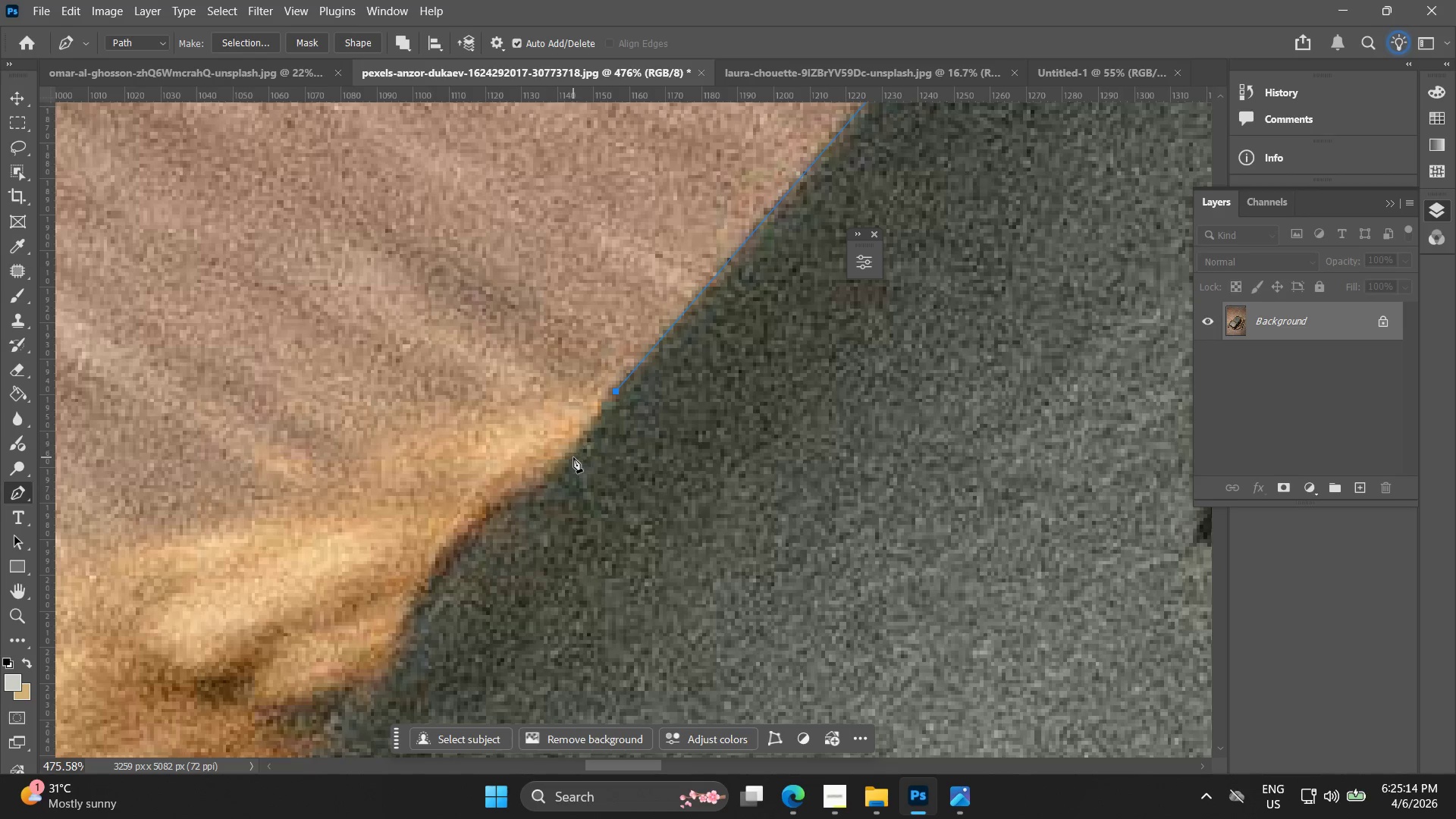 
left_click_drag(start_coordinate=[549, 483], to_coordinate=[515, 506])
 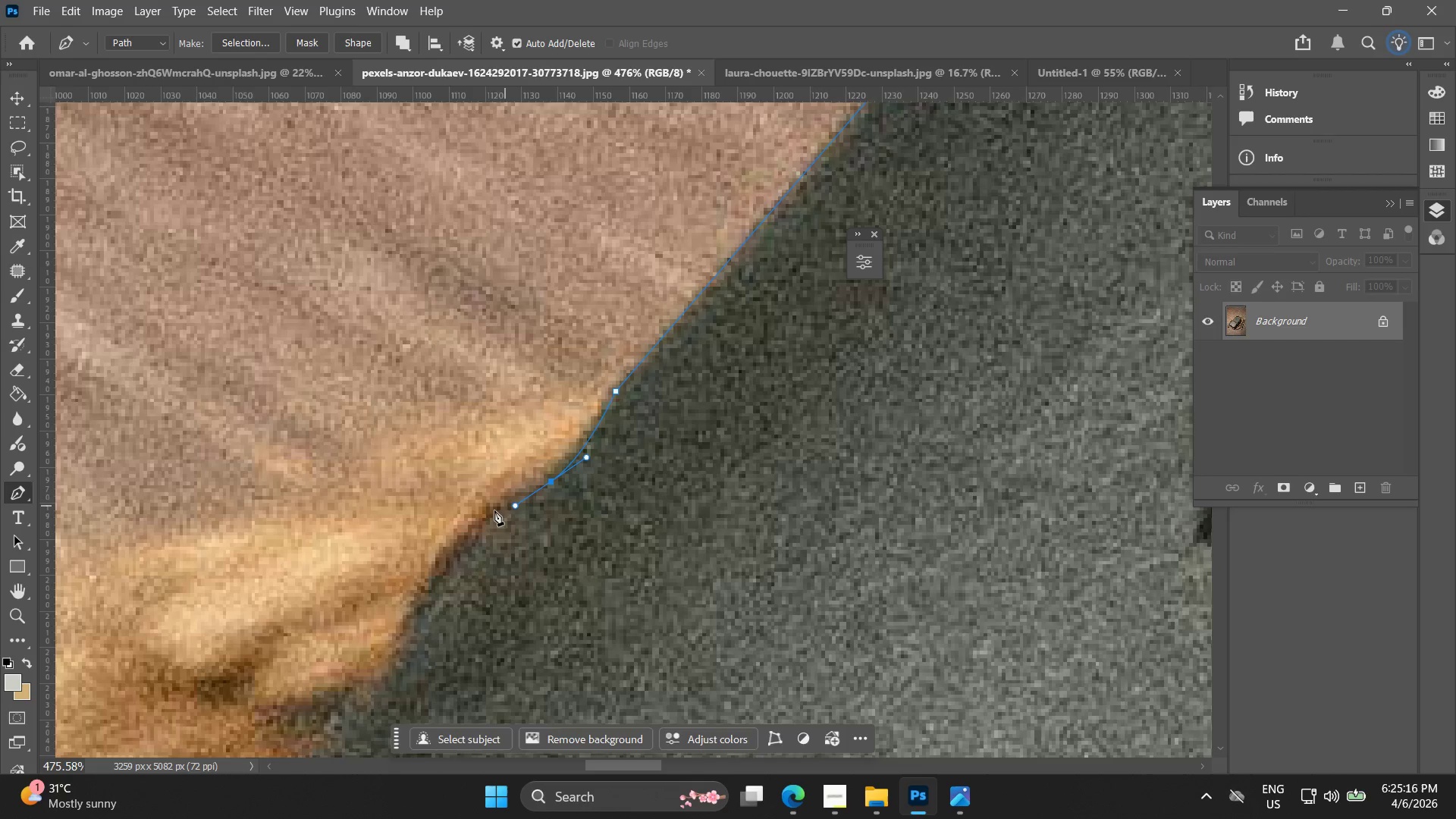 
hold_key(key=Space, duration=0.47)
 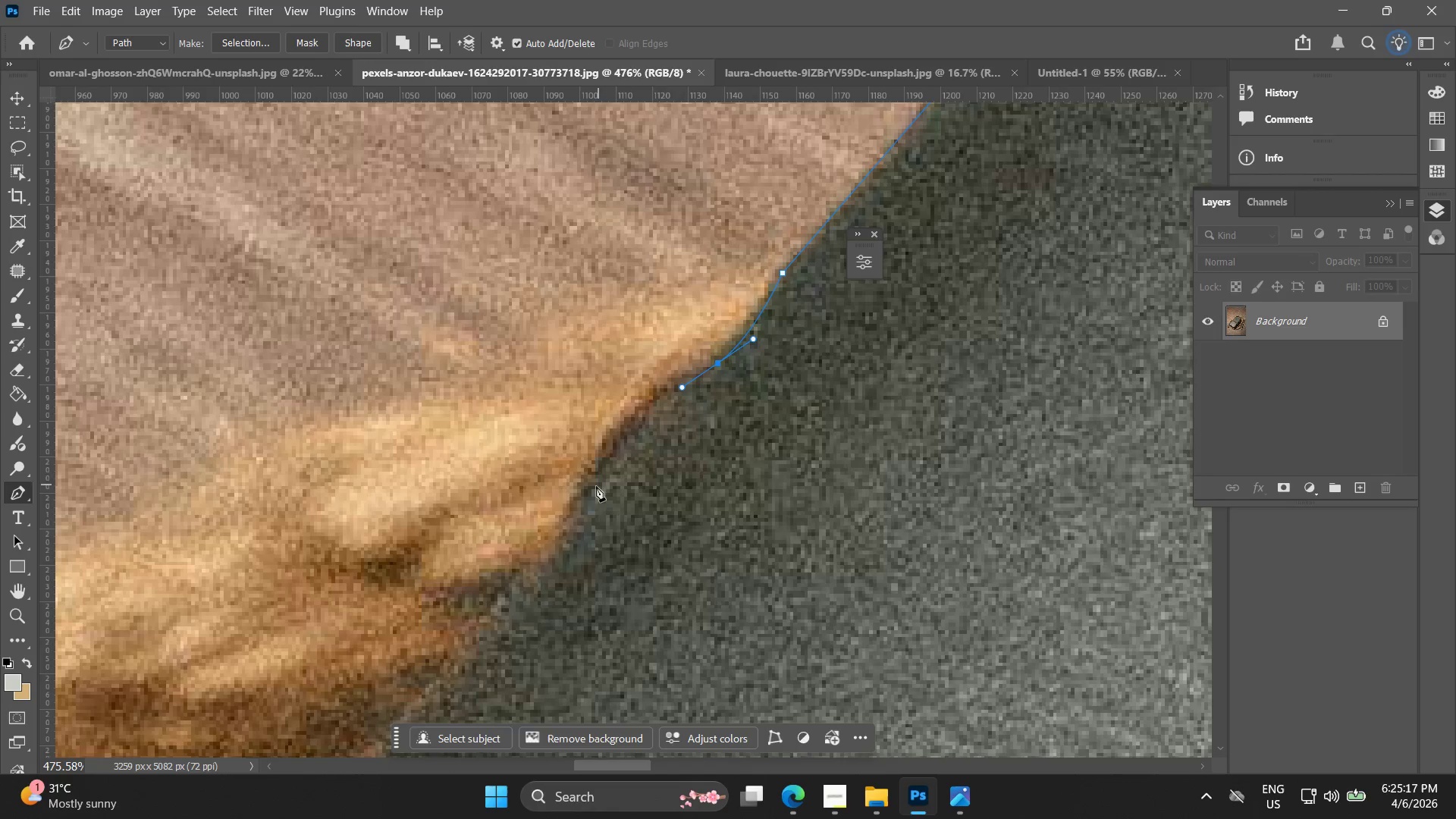 
left_click_drag(start_coordinate=[515, 504], to_coordinate=[682, 385])
 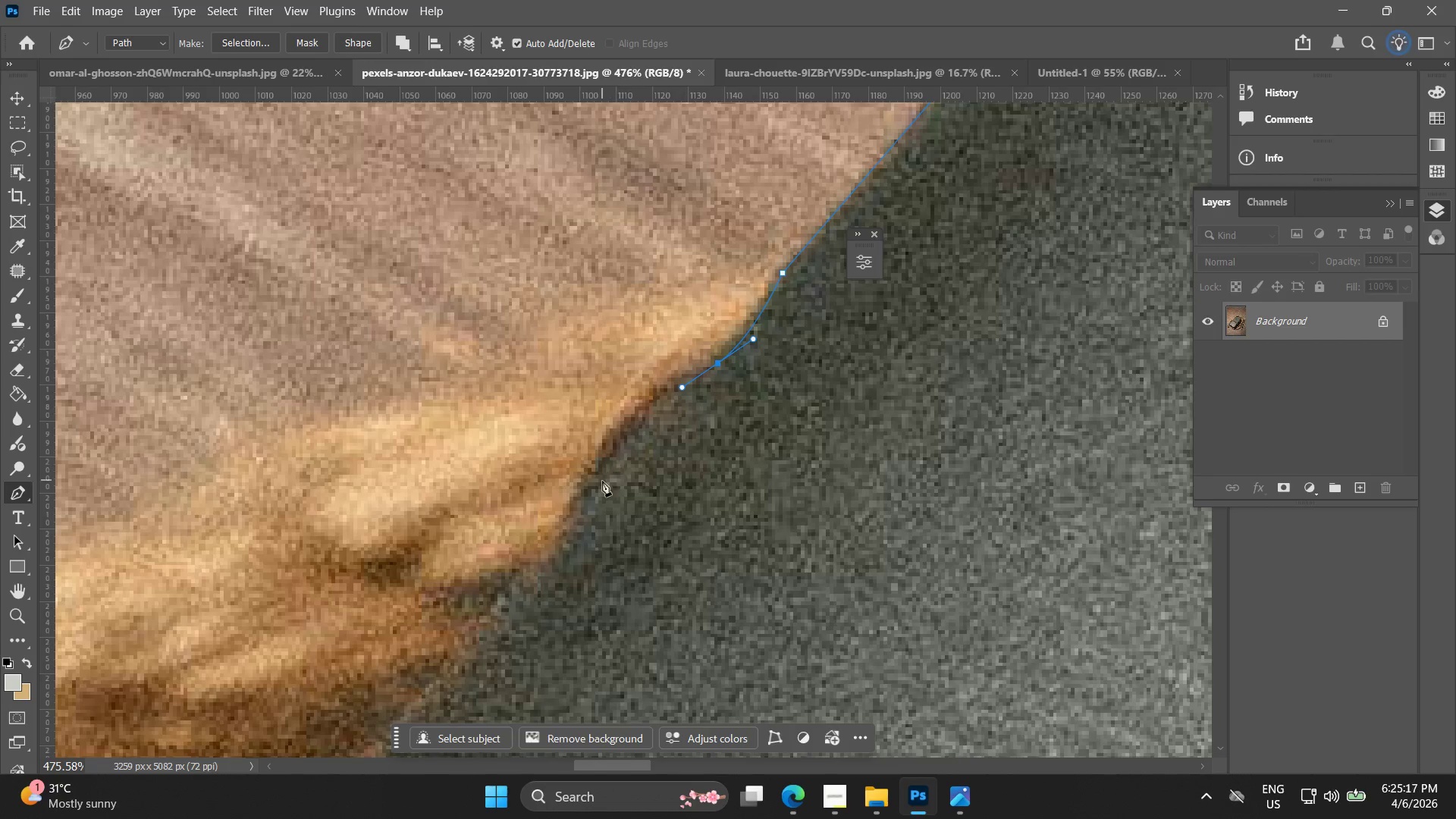 
left_click_drag(start_coordinate=[591, 492], to_coordinate=[566, 524])
 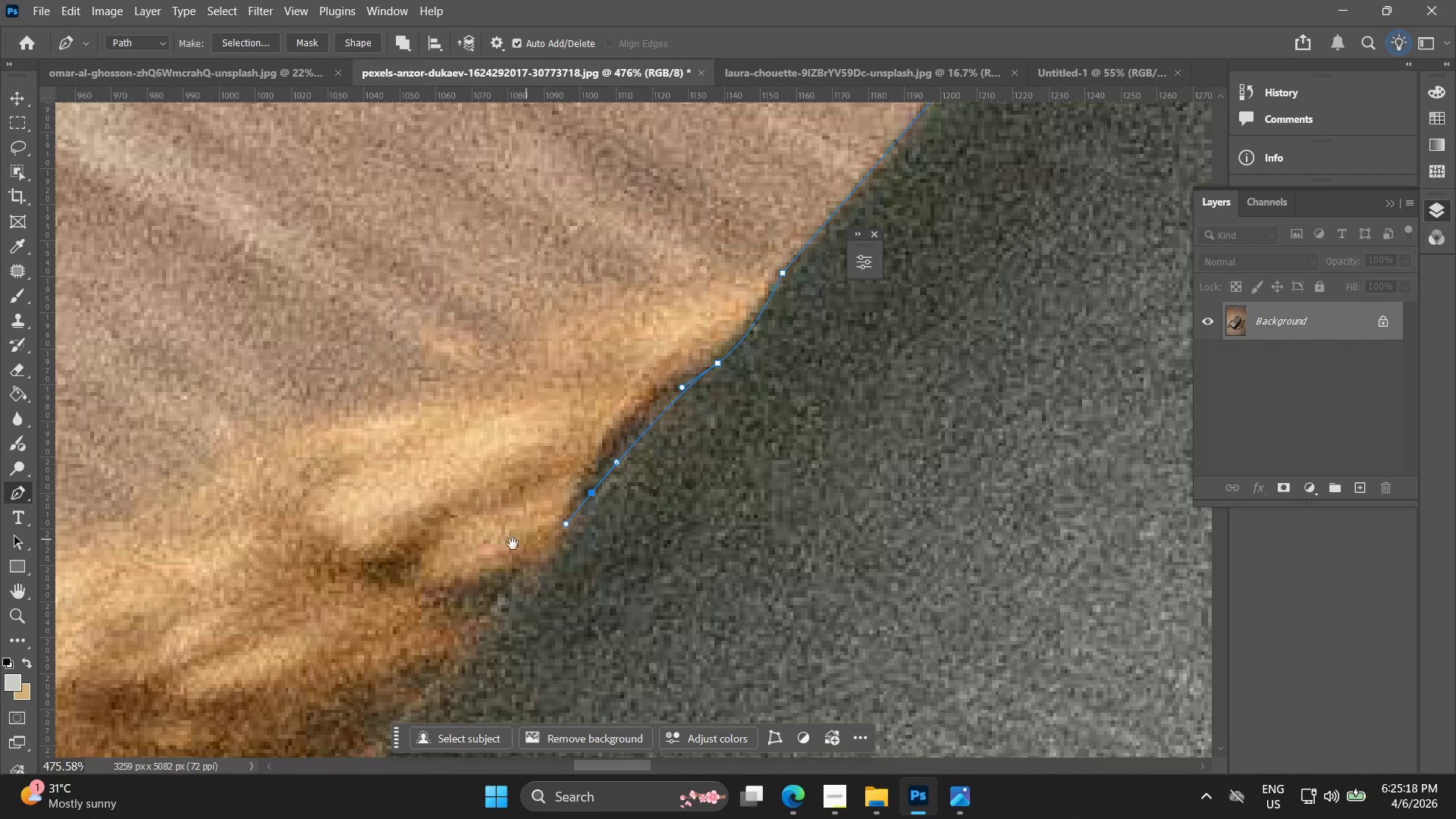 
hold_key(key=Space, duration=0.47)
 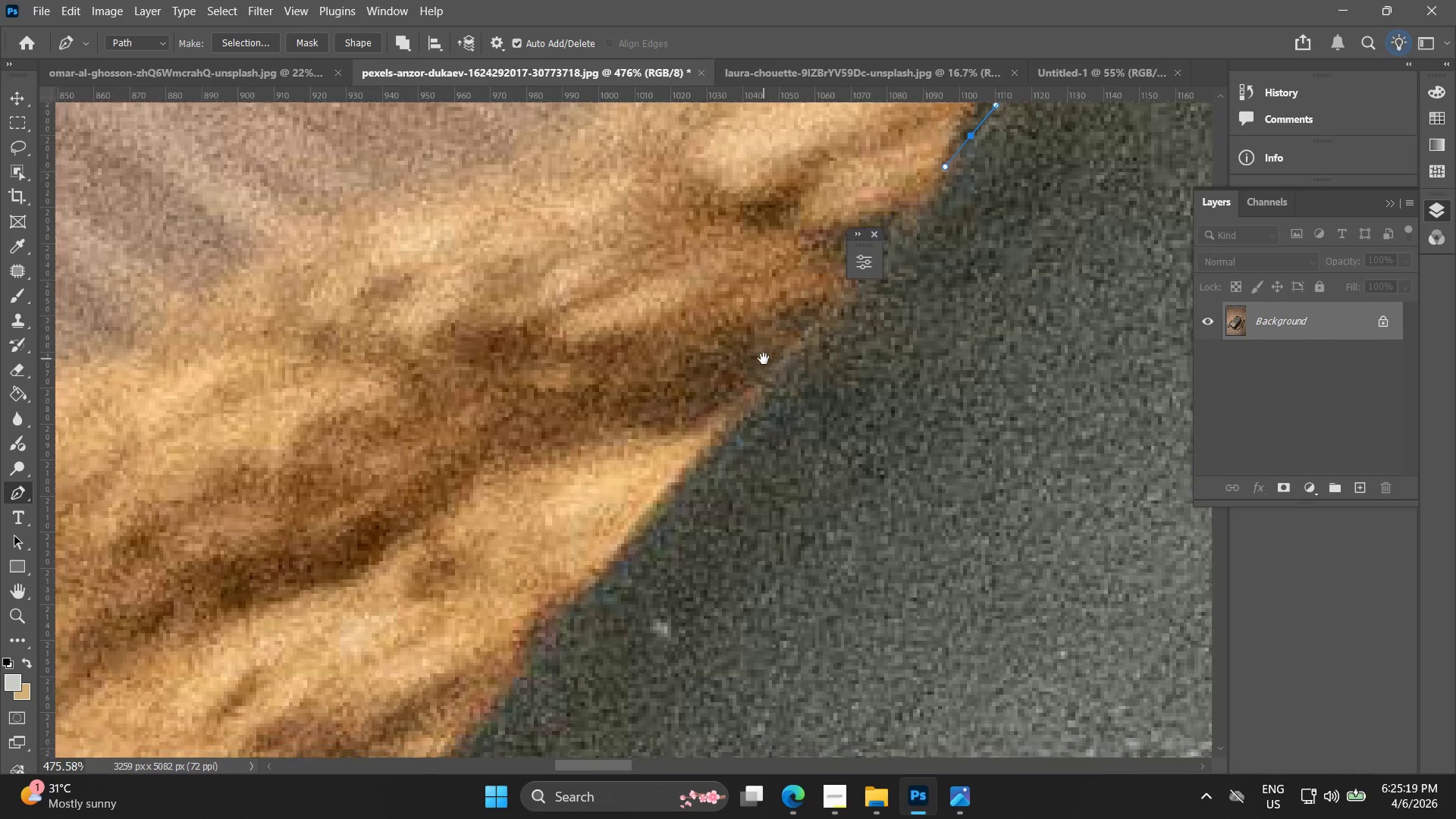 
left_click_drag(start_coordinate=[511, 545], to_coordinate=[796, 318])
 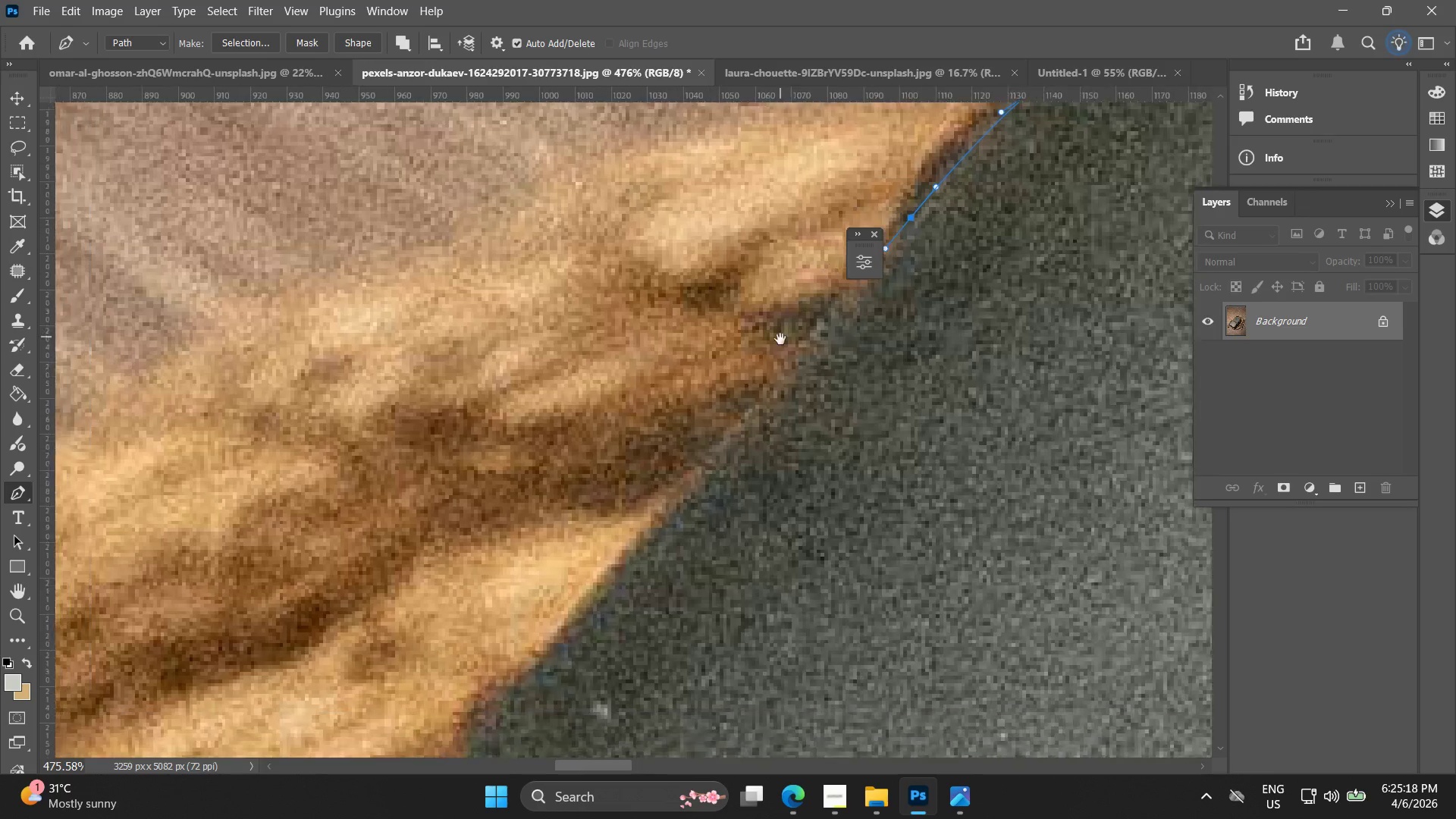 
hold_key(key=AltLeft, duration=0.97)
scroll: coordinate [745, 412], scroll_direction: down, amount: 12.0
 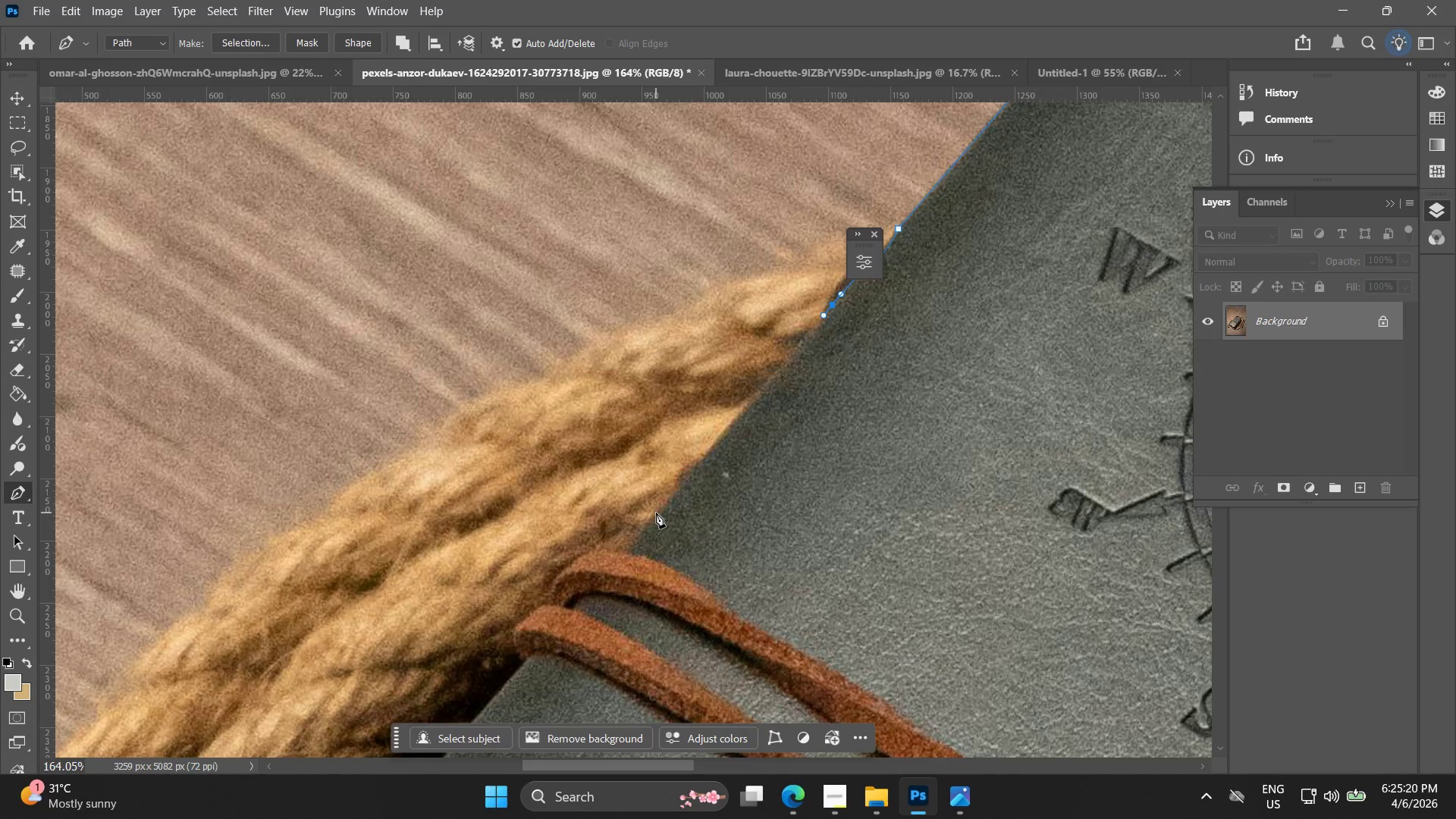 
left_click([657, 516])
 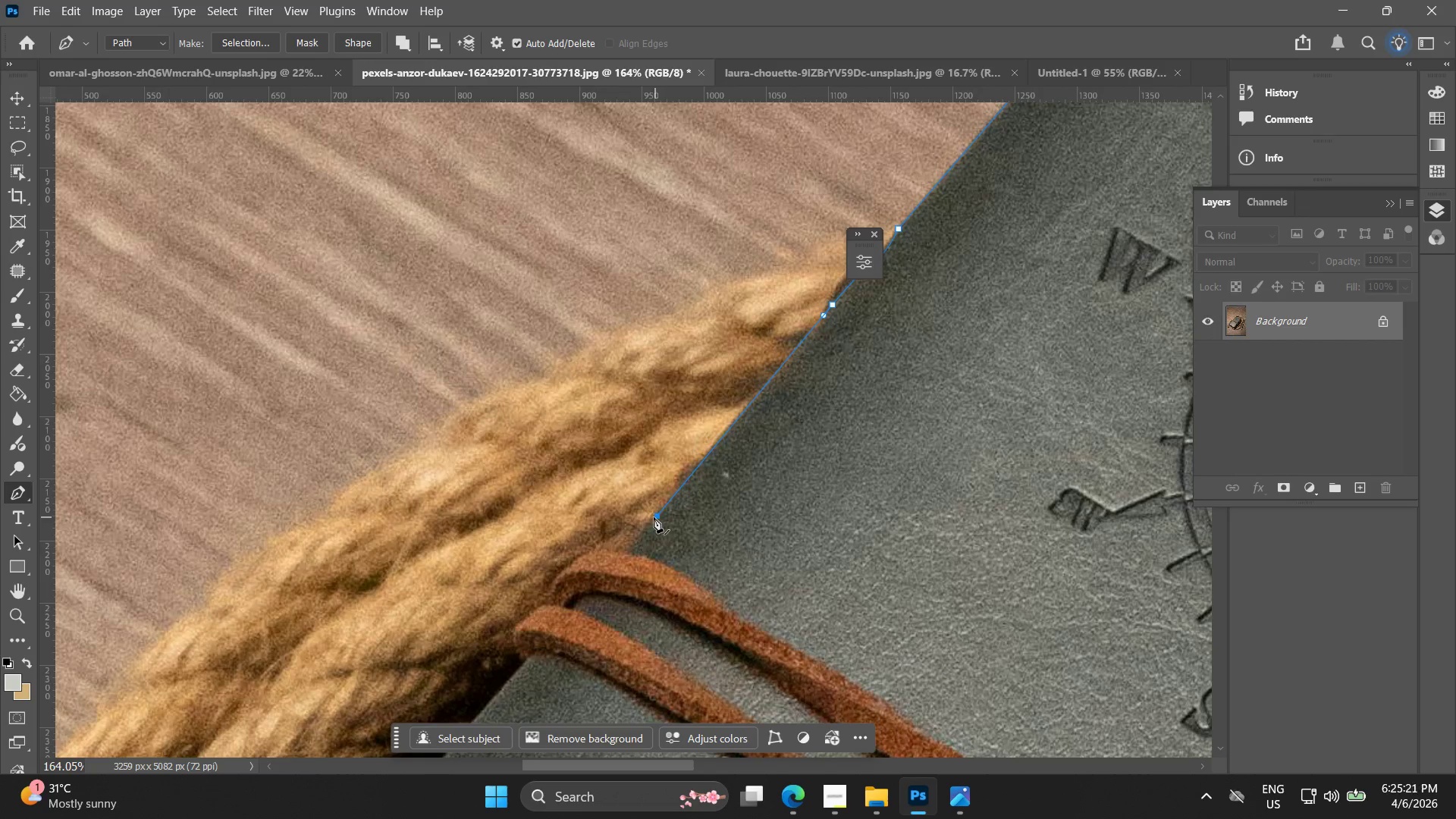 
hold_key(key=AltLeft, duration=0.66)
scroll: coordinate [639, 542], scroll_direction: up, amount: 8.0
 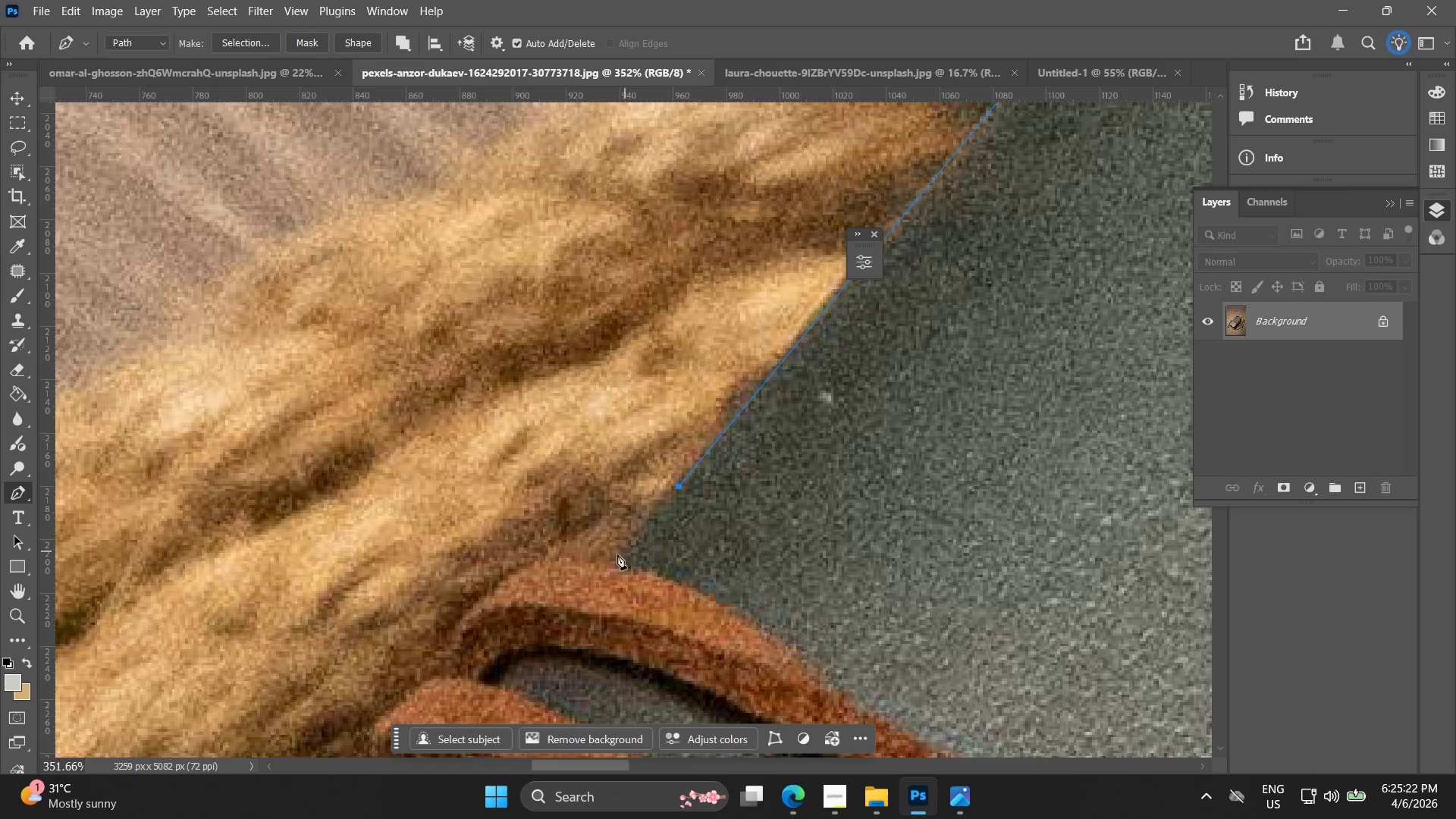 
left_click([610, 562])
 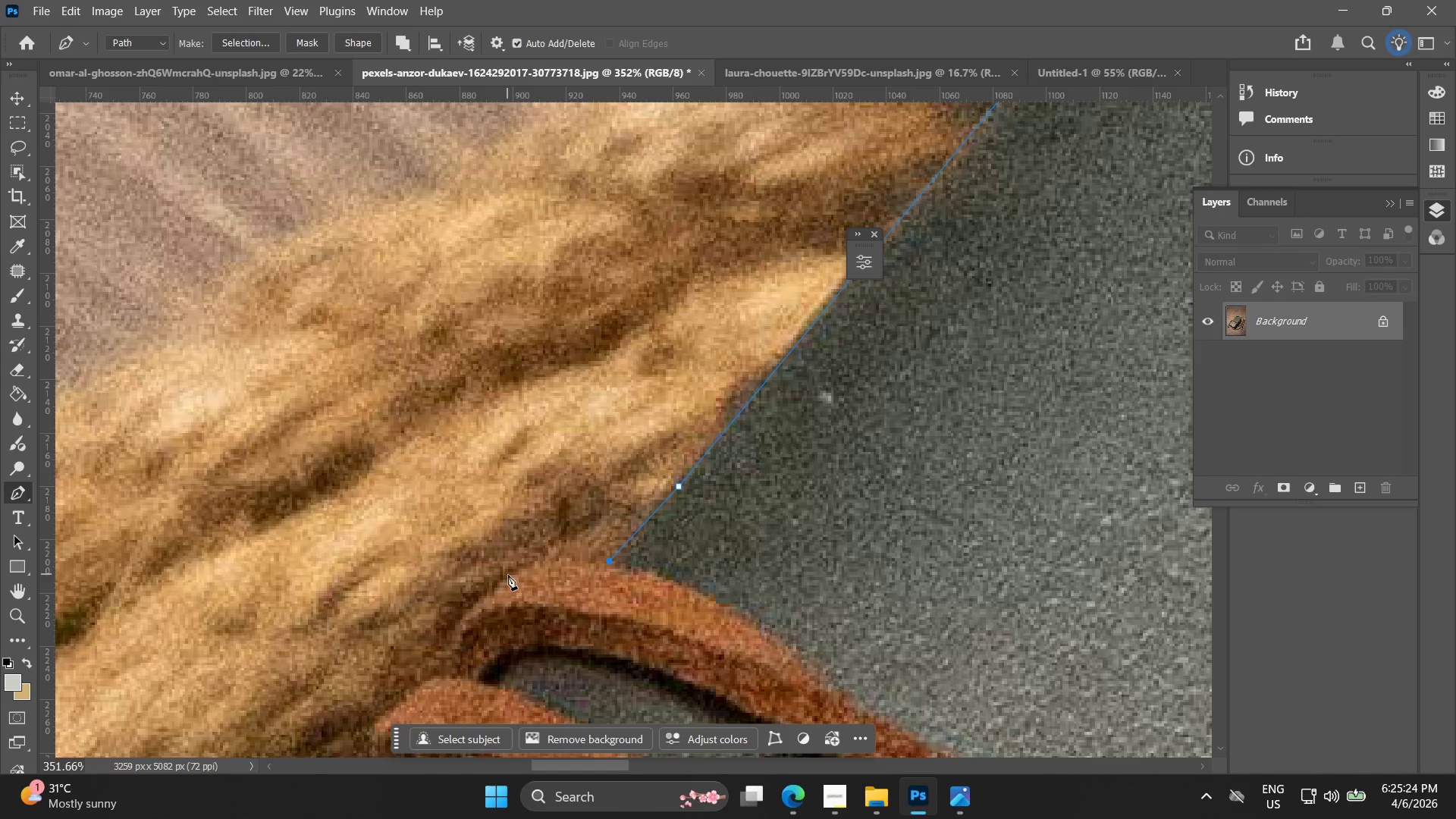 
left_click_drag(start_coordinate=[508, 581], to_coordinate=[463, 620])
 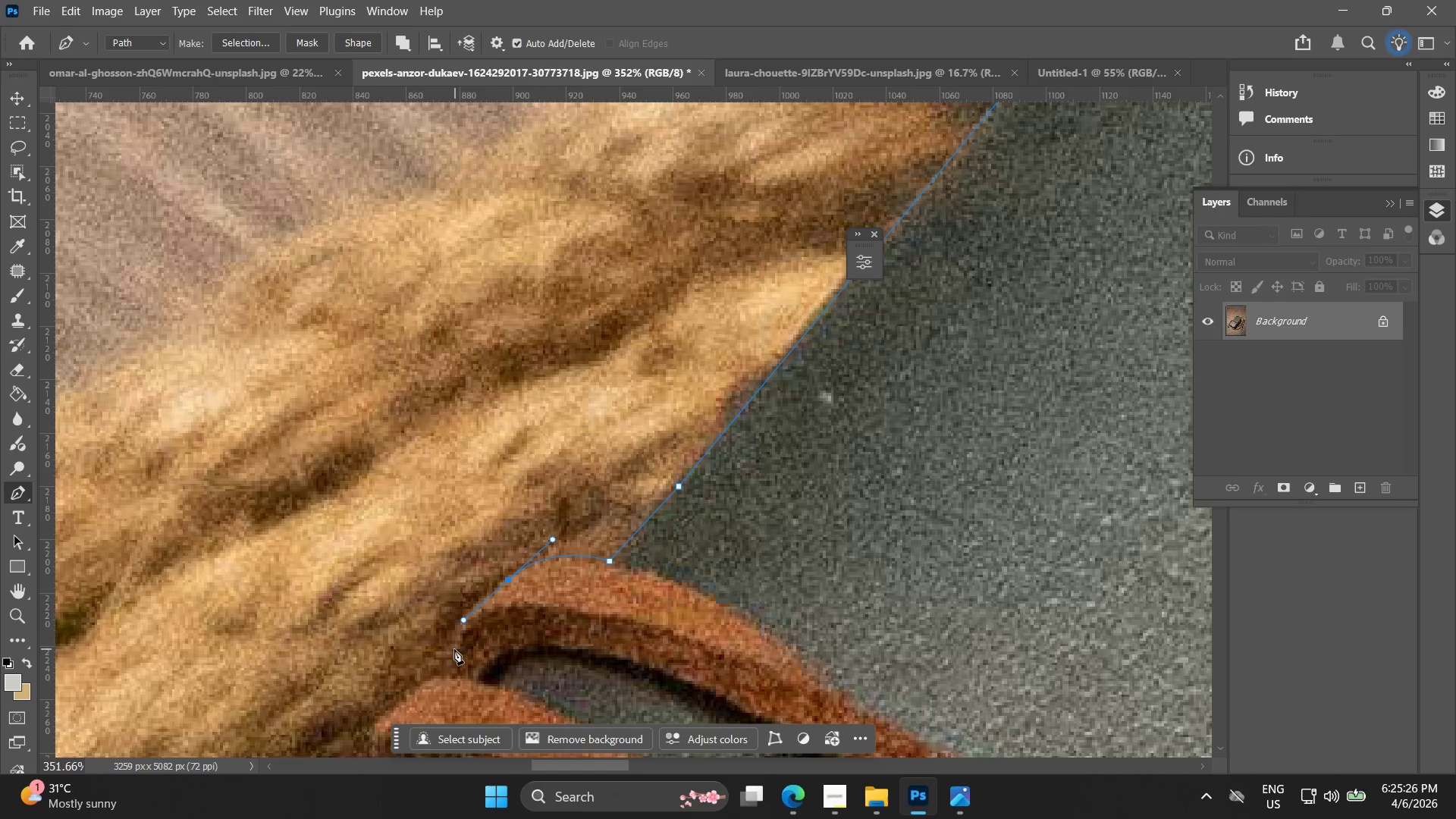 
left_click([454, 651])
 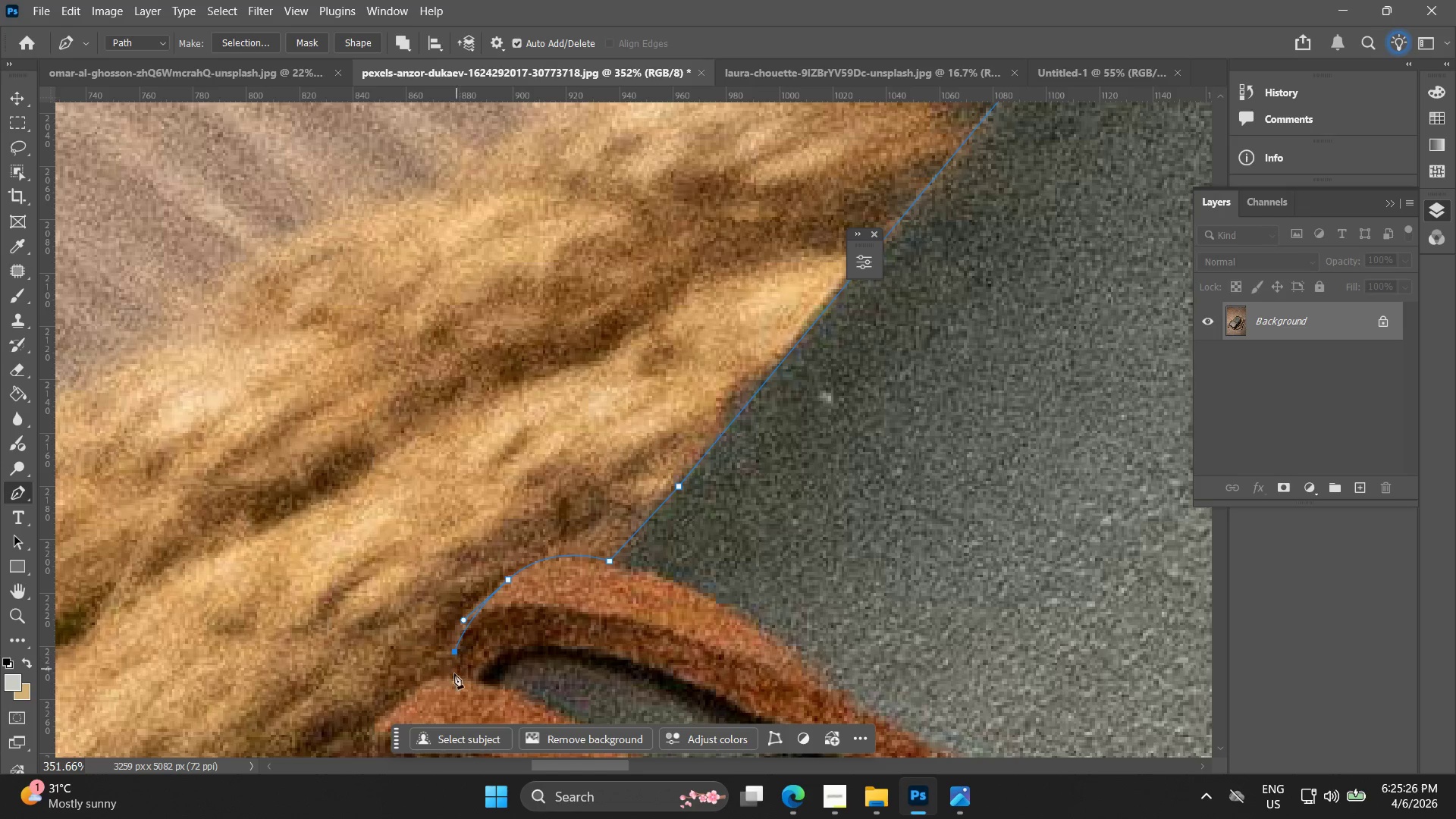 
hold_key(key=Space, duration=0.48)
 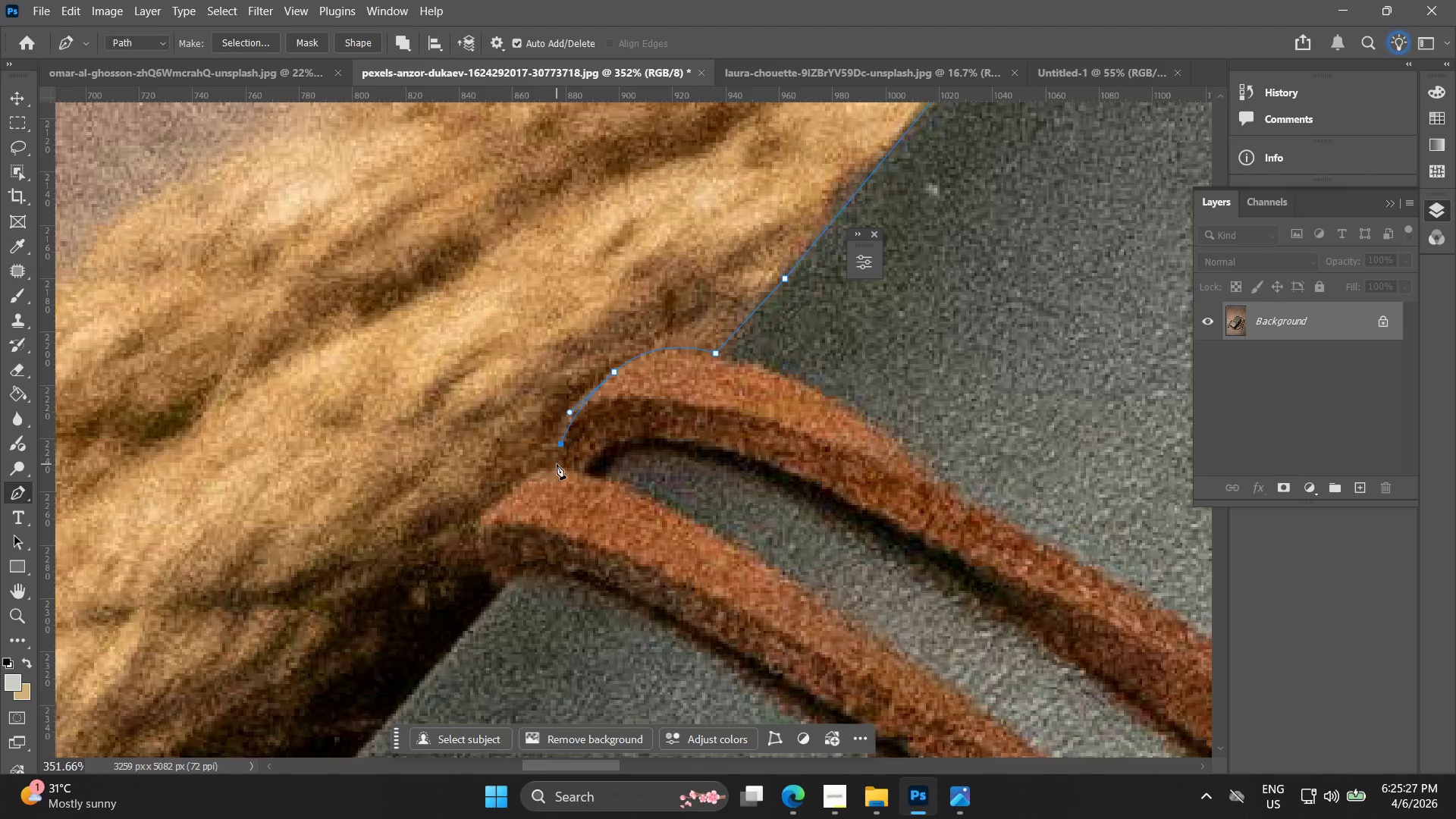 
left_click_drag(start_coordinate=[451, 659], to_coordinate=[557, 451])
 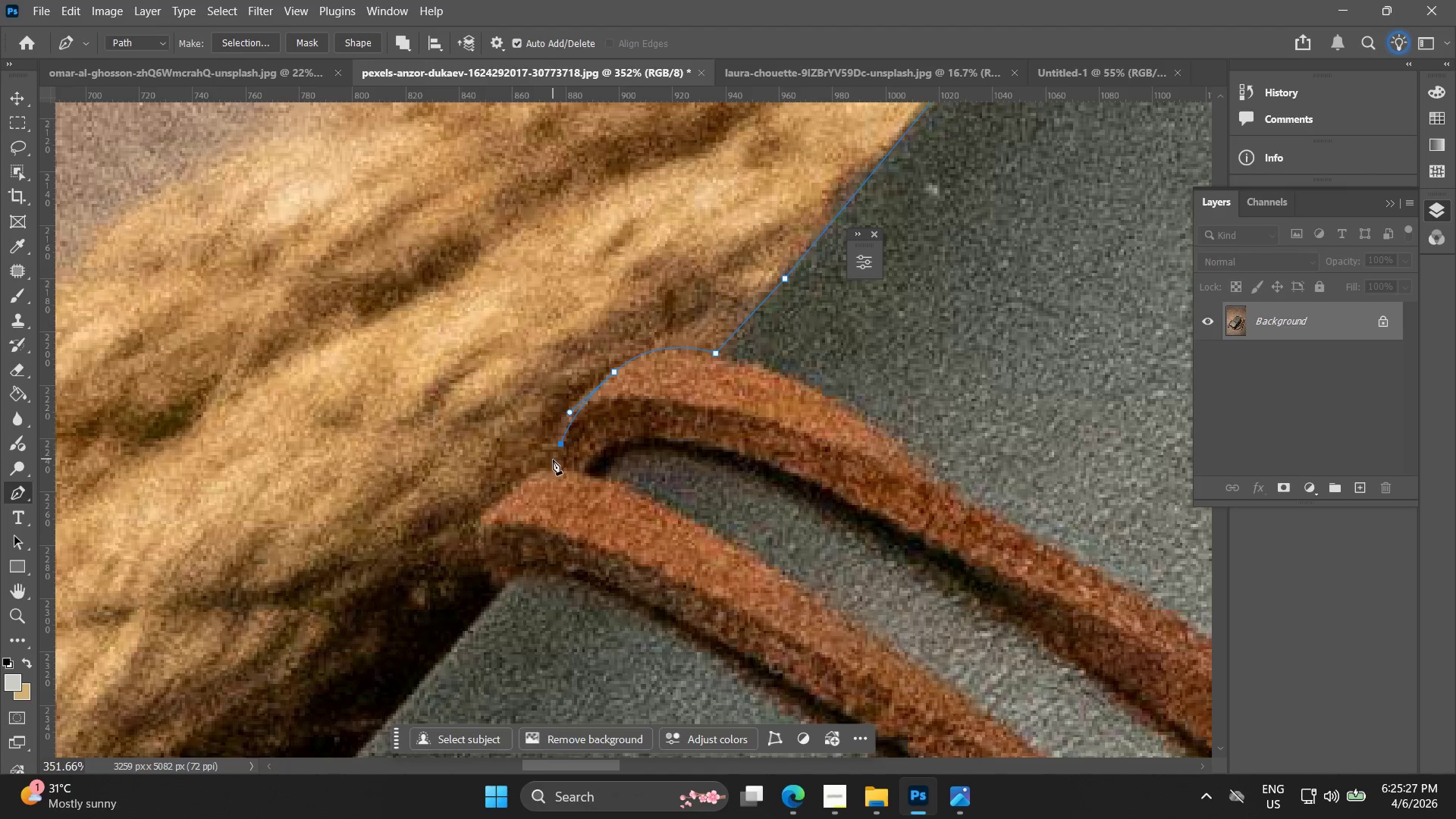 
left_click([557, 465])
 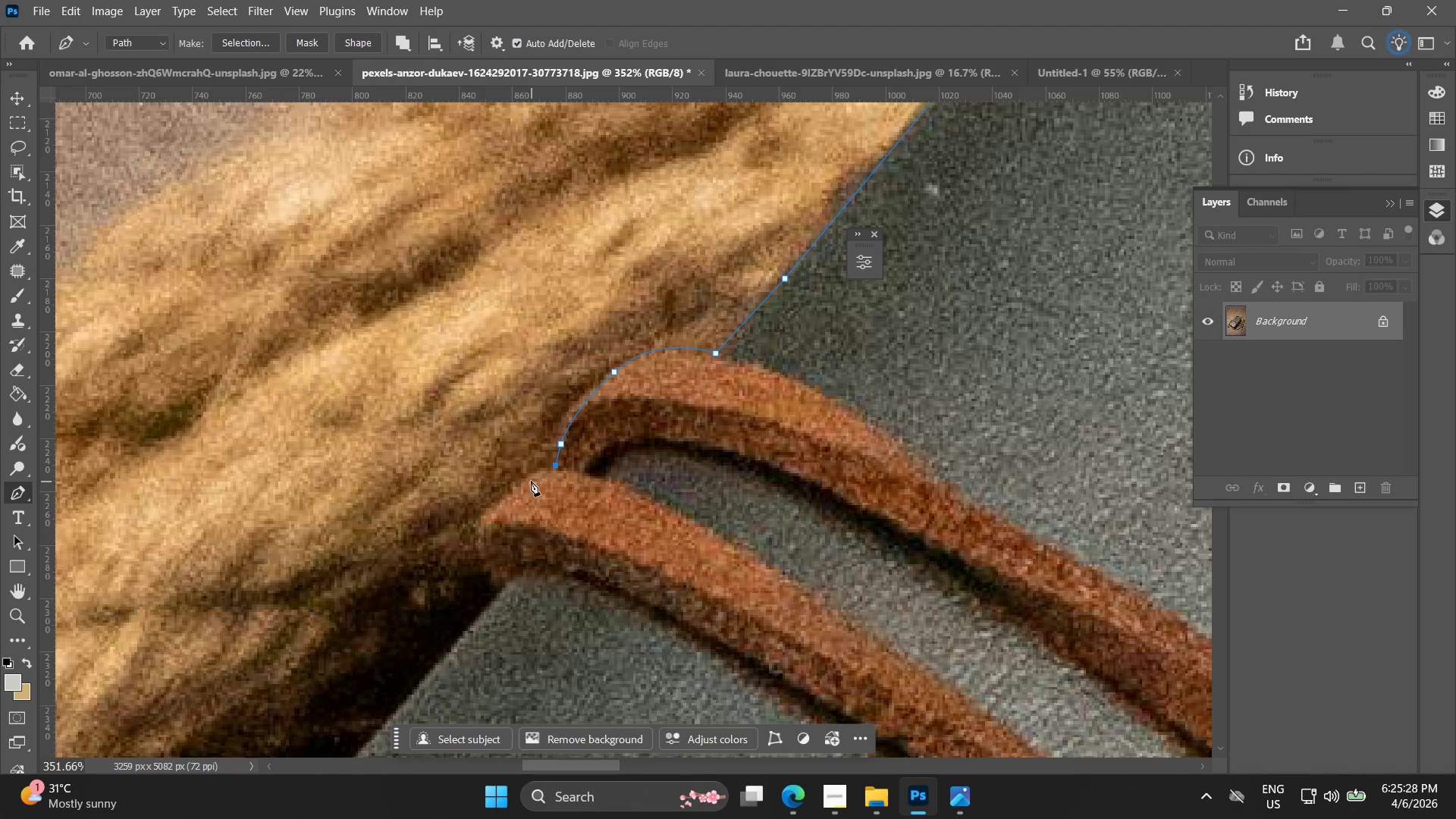 
left_click_drag(start_coordinate=[526, 478], to_coordinate=[516, 486])
 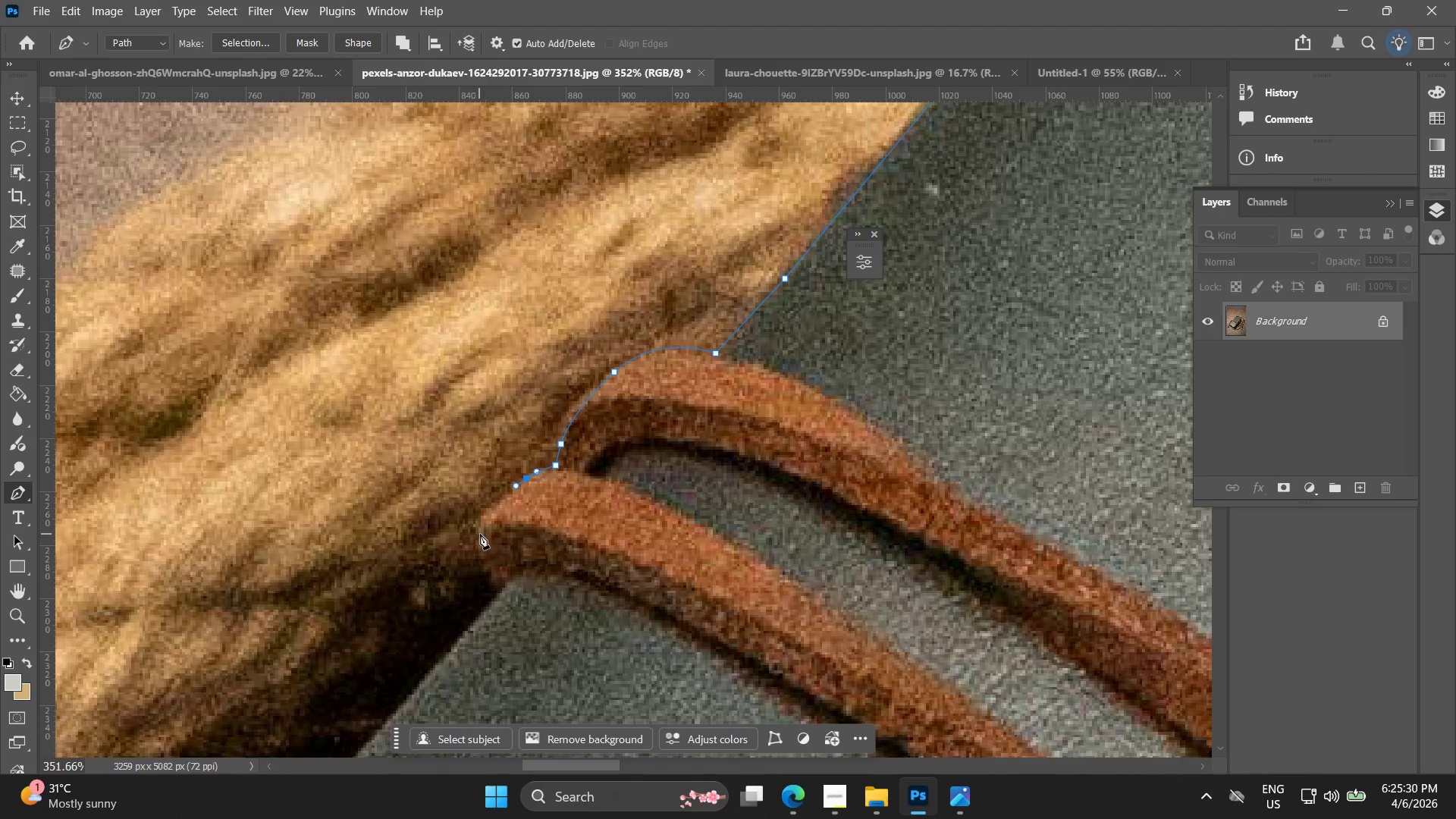 
left_click([481, 534])
 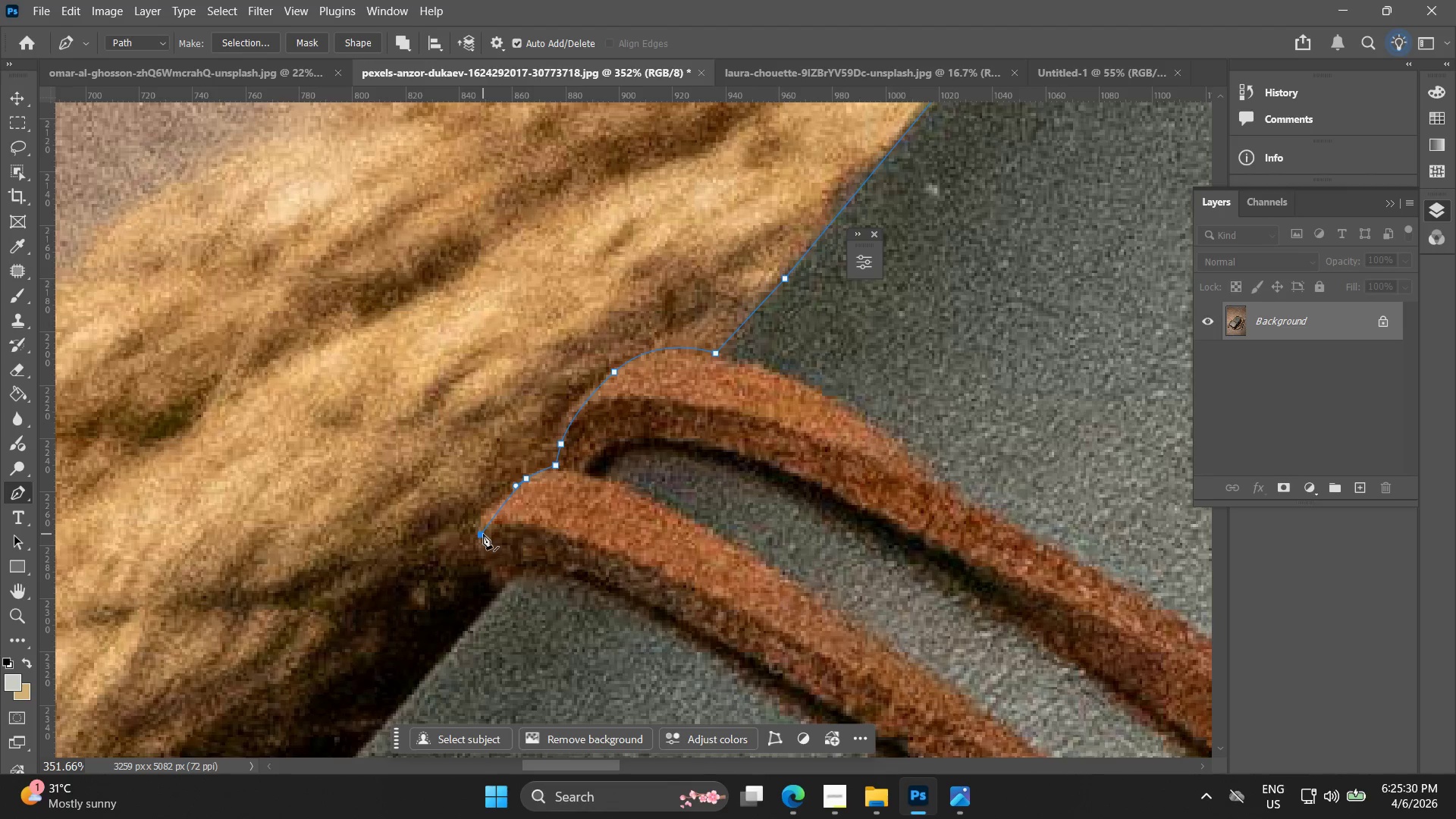 
key(Control+ControlLeft)
 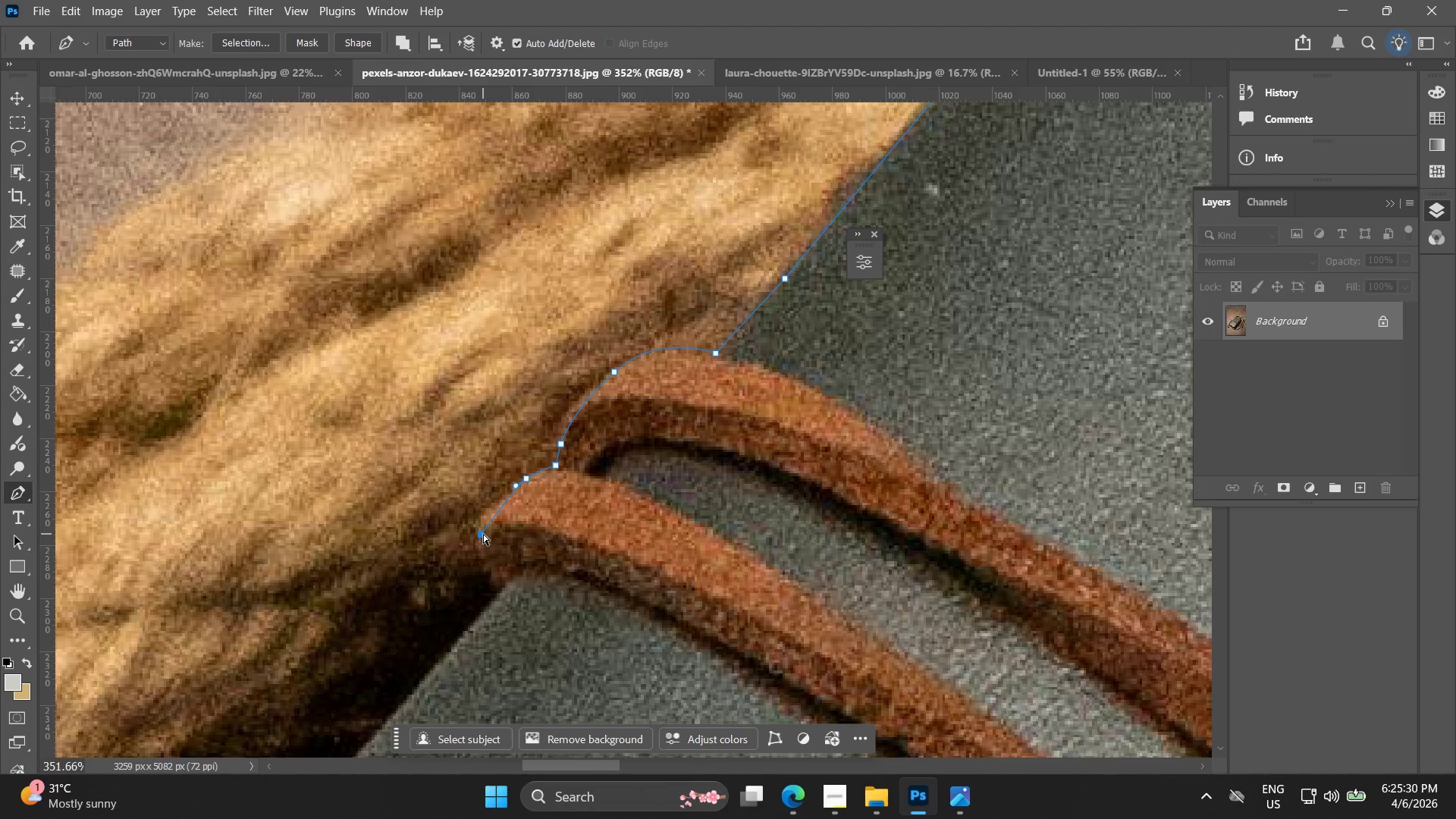 
key(Control+Z)
 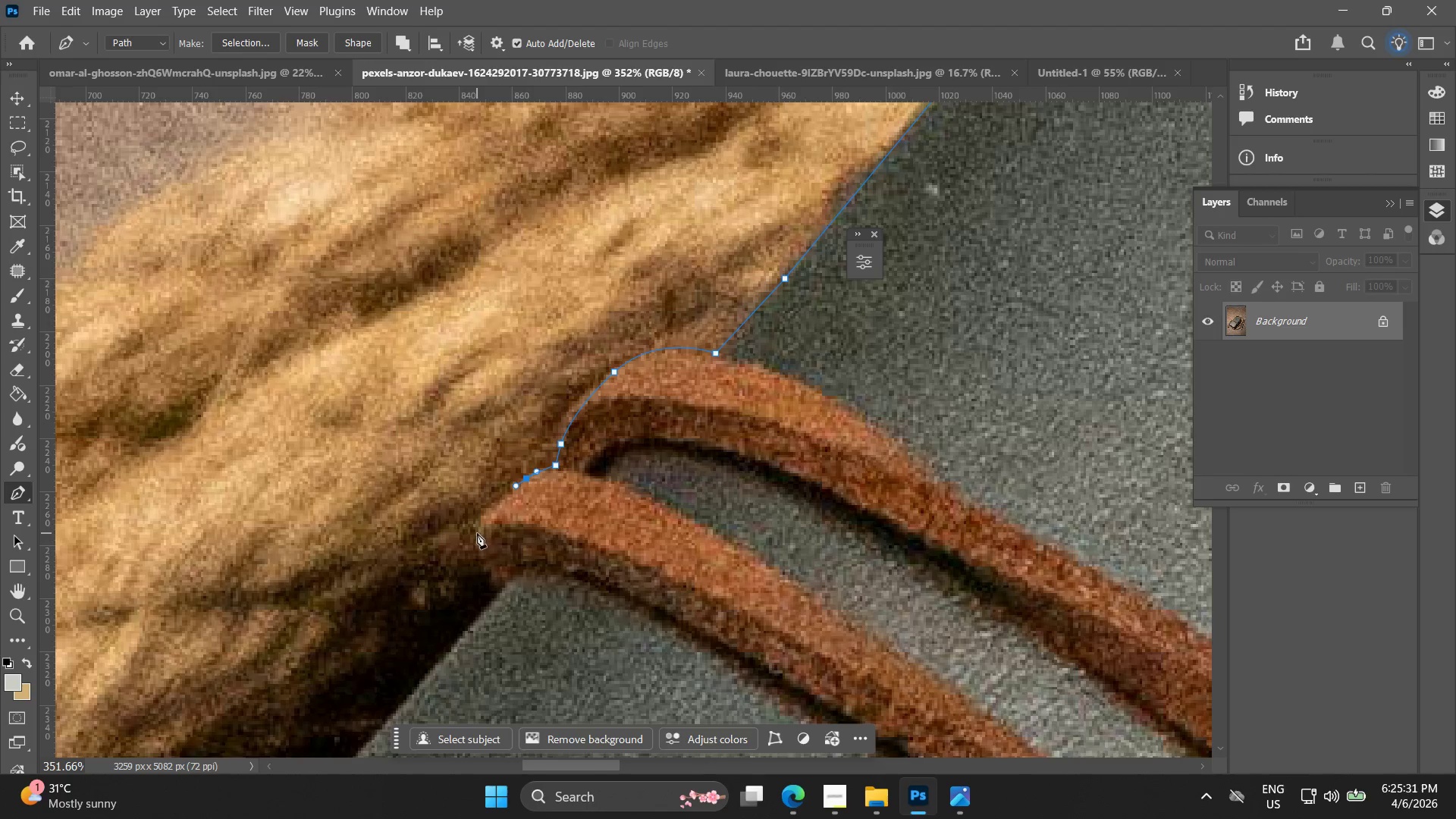 
left_click_drag(start_coordinate=[475, 535], to_coordinate=[481, 544])
 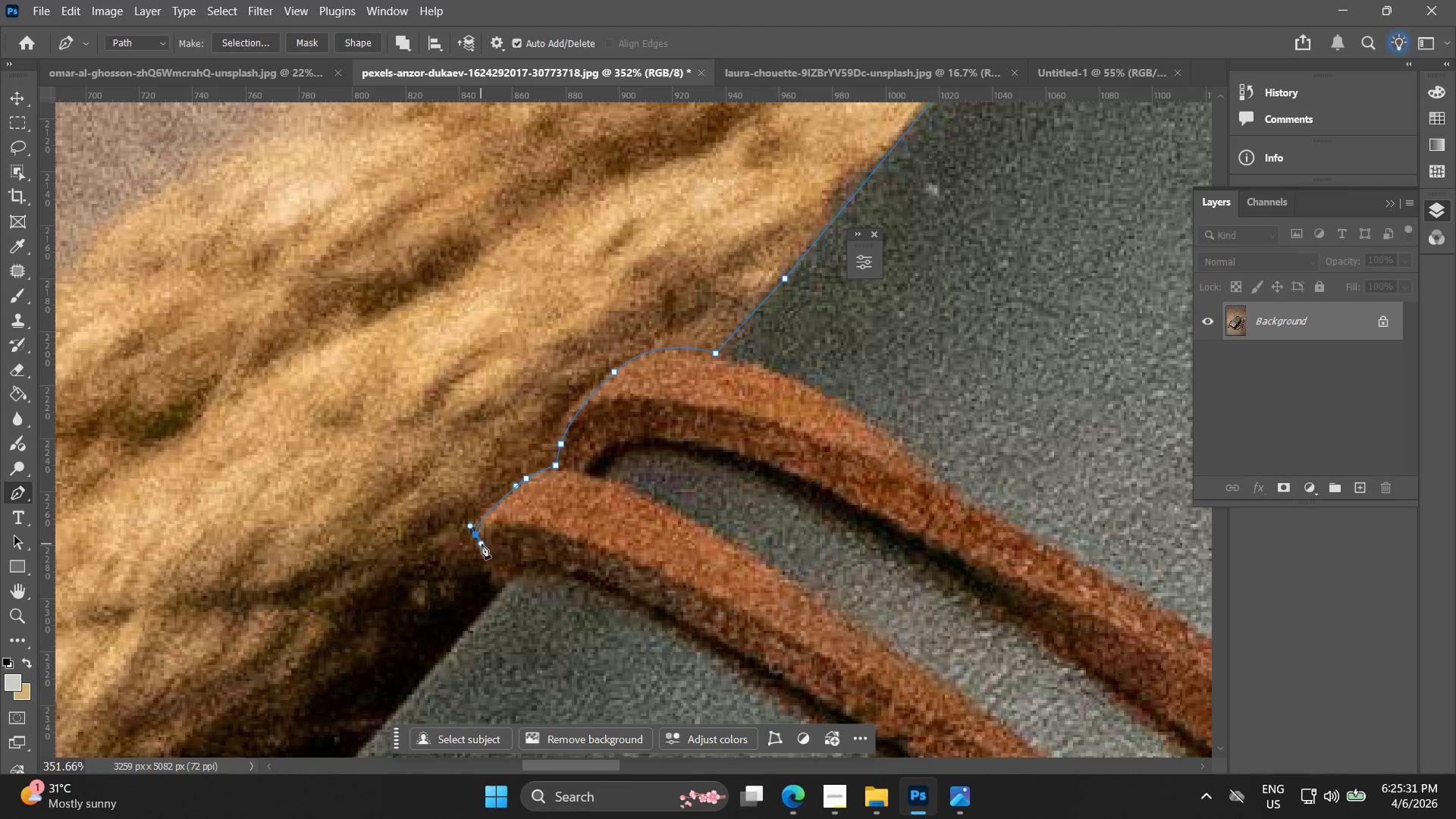 
key(Control+ControlLeft)
 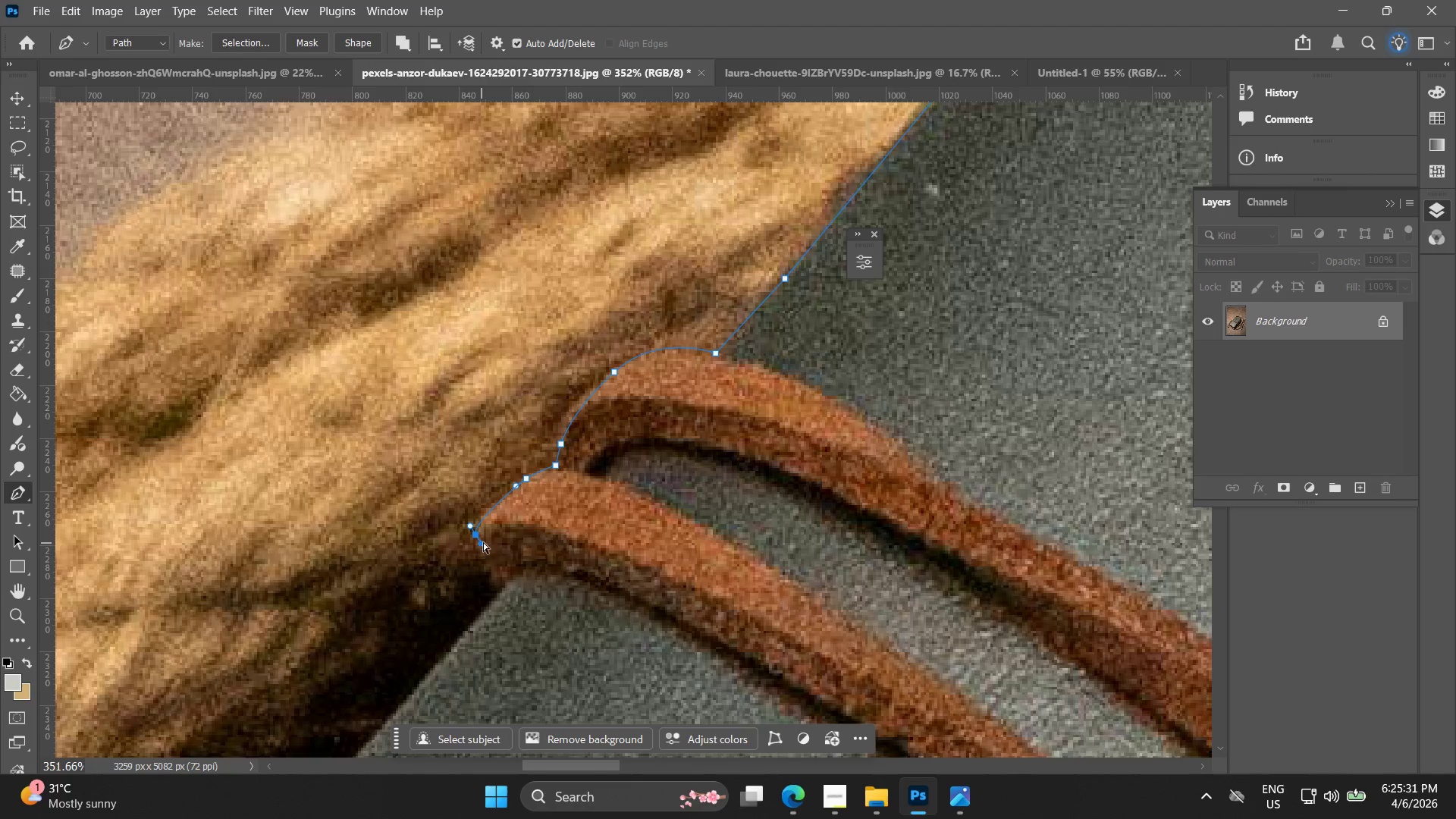 
key(Control+Z)
 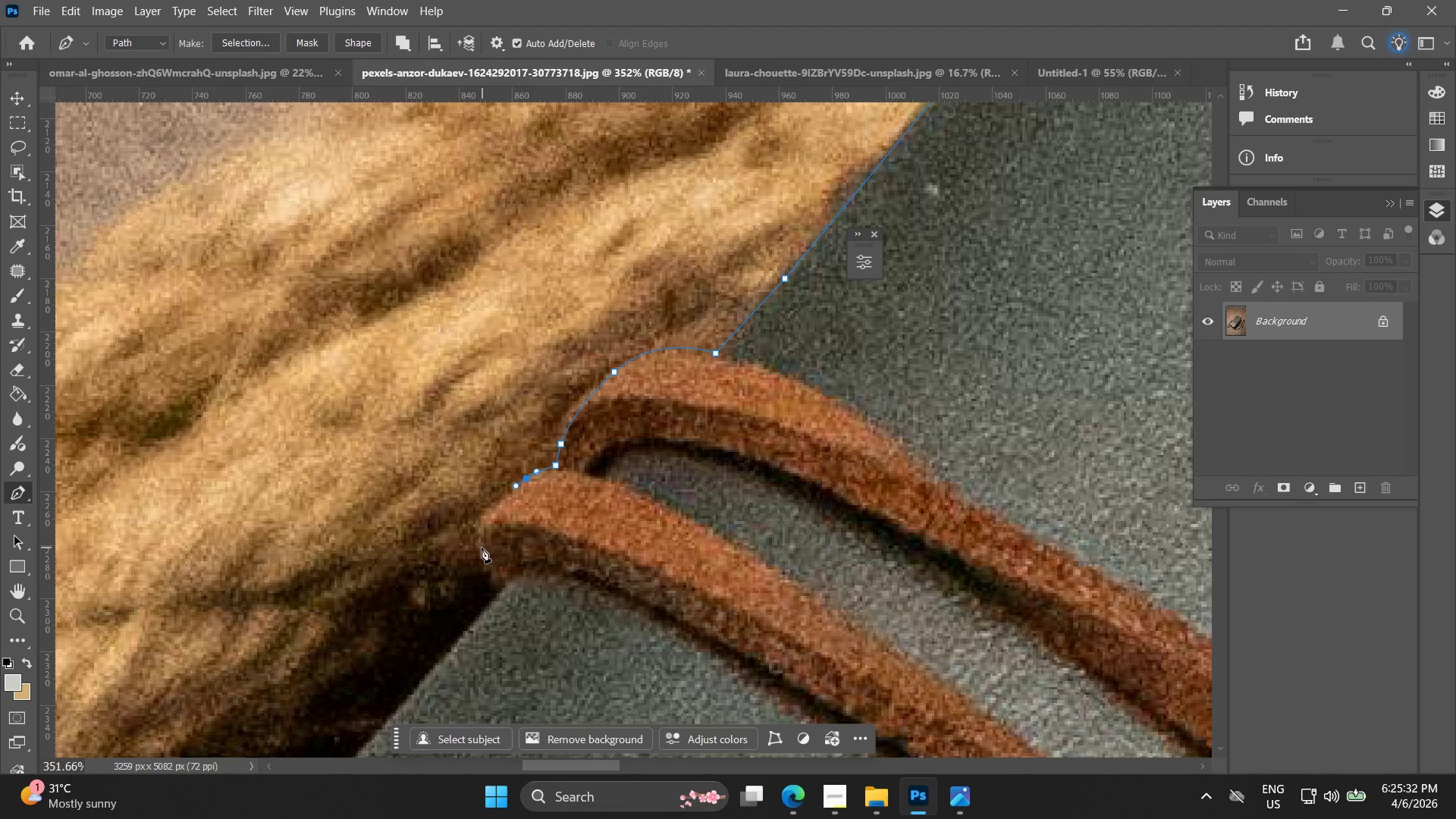 
left_click_drag(start_coordinate=[477, 549], to_coordinate=[479, 555])
 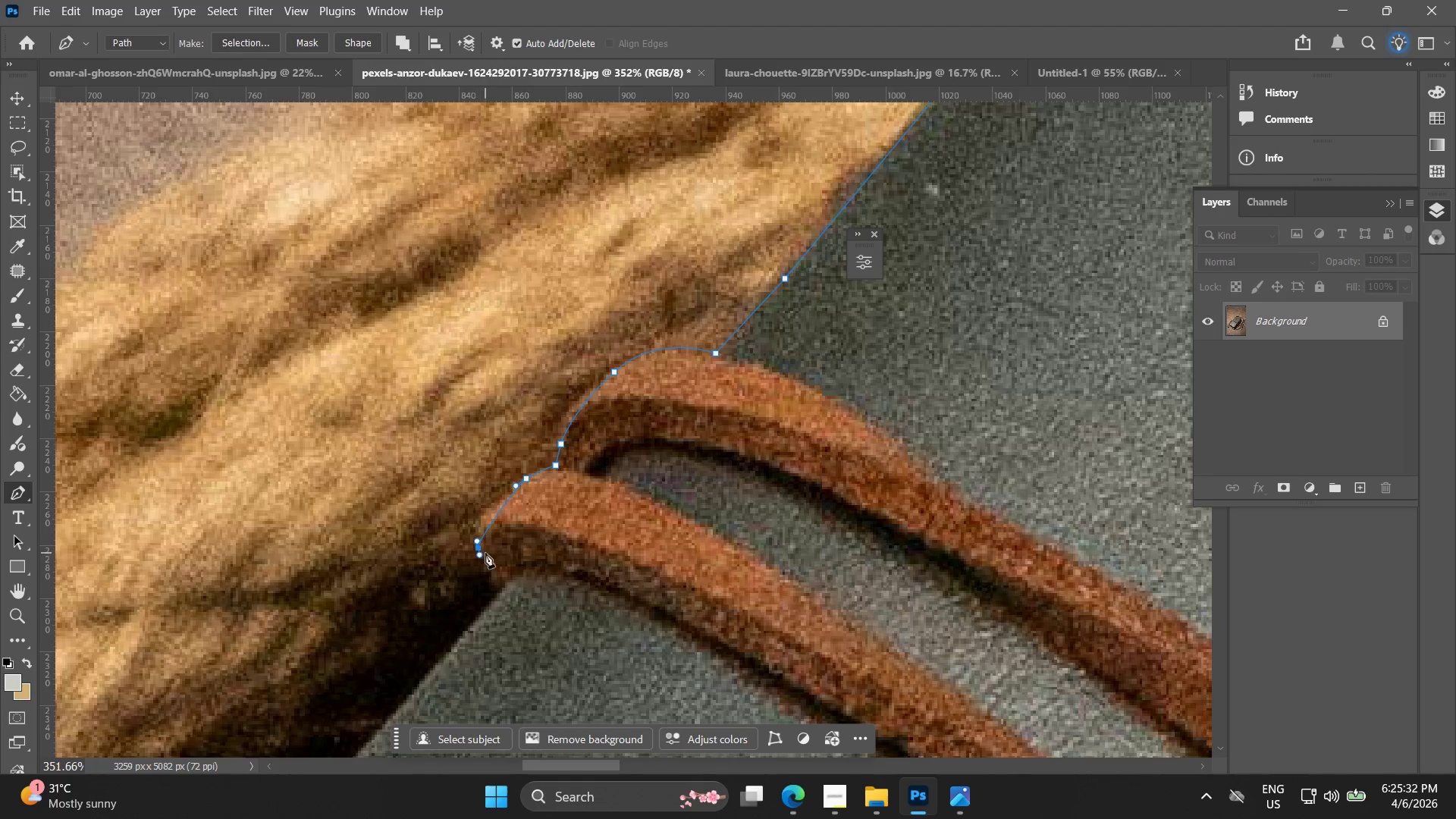 
key(Control+ControlLeft)
 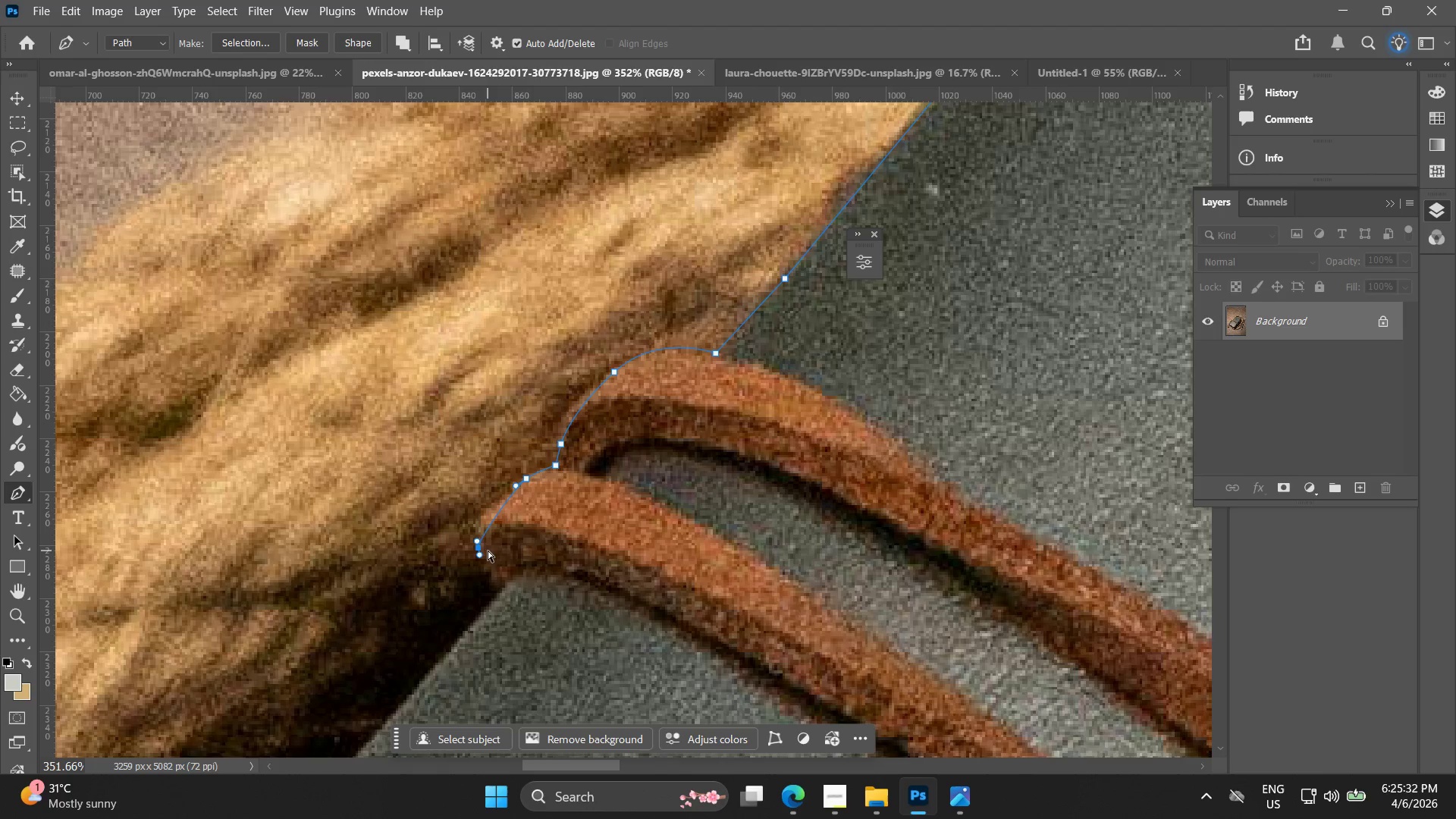 
key(Control+Z)
 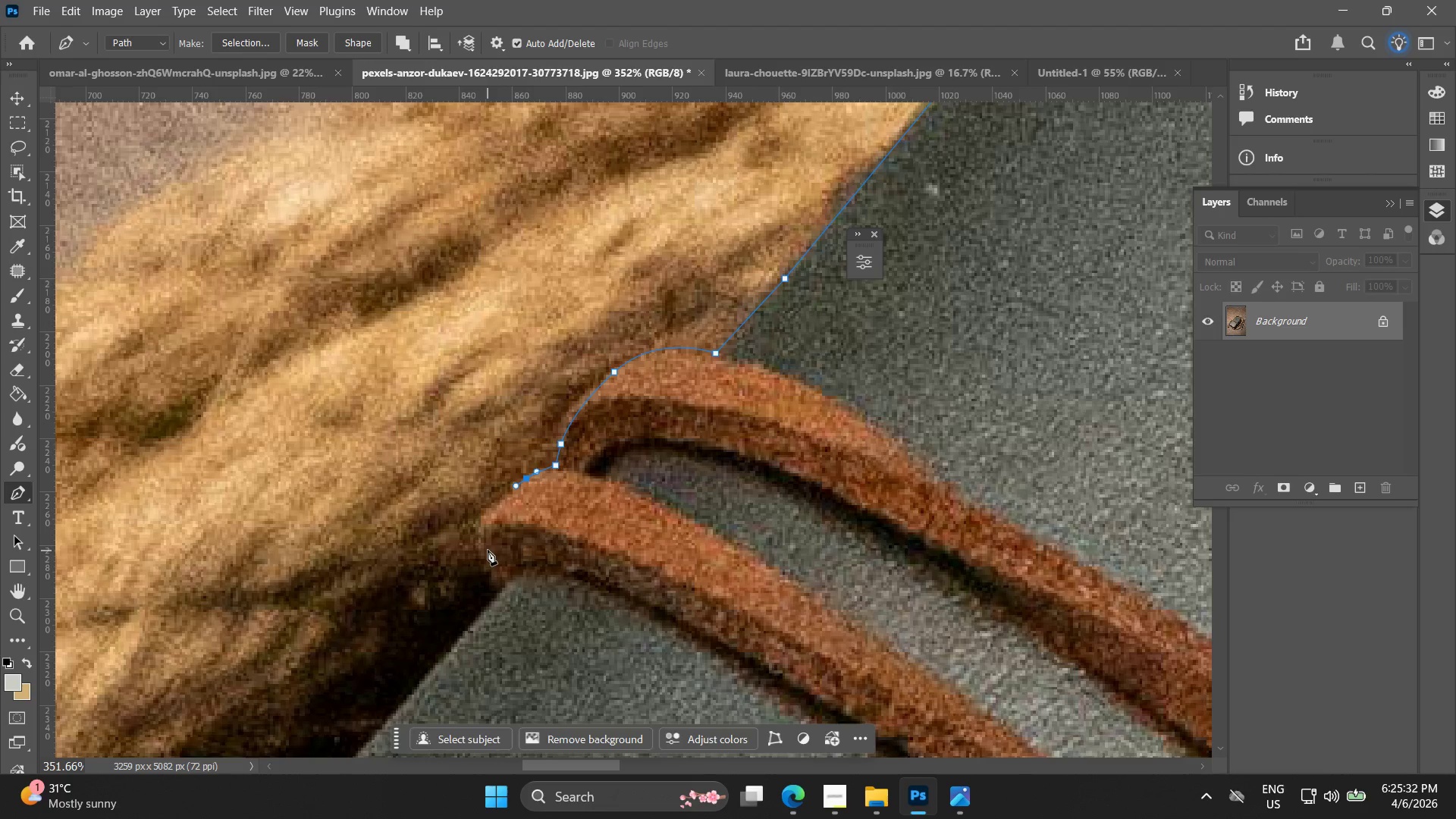 
left_click_drag(start_coordinate=[485, 551], to_coordinate=[492, 578])
 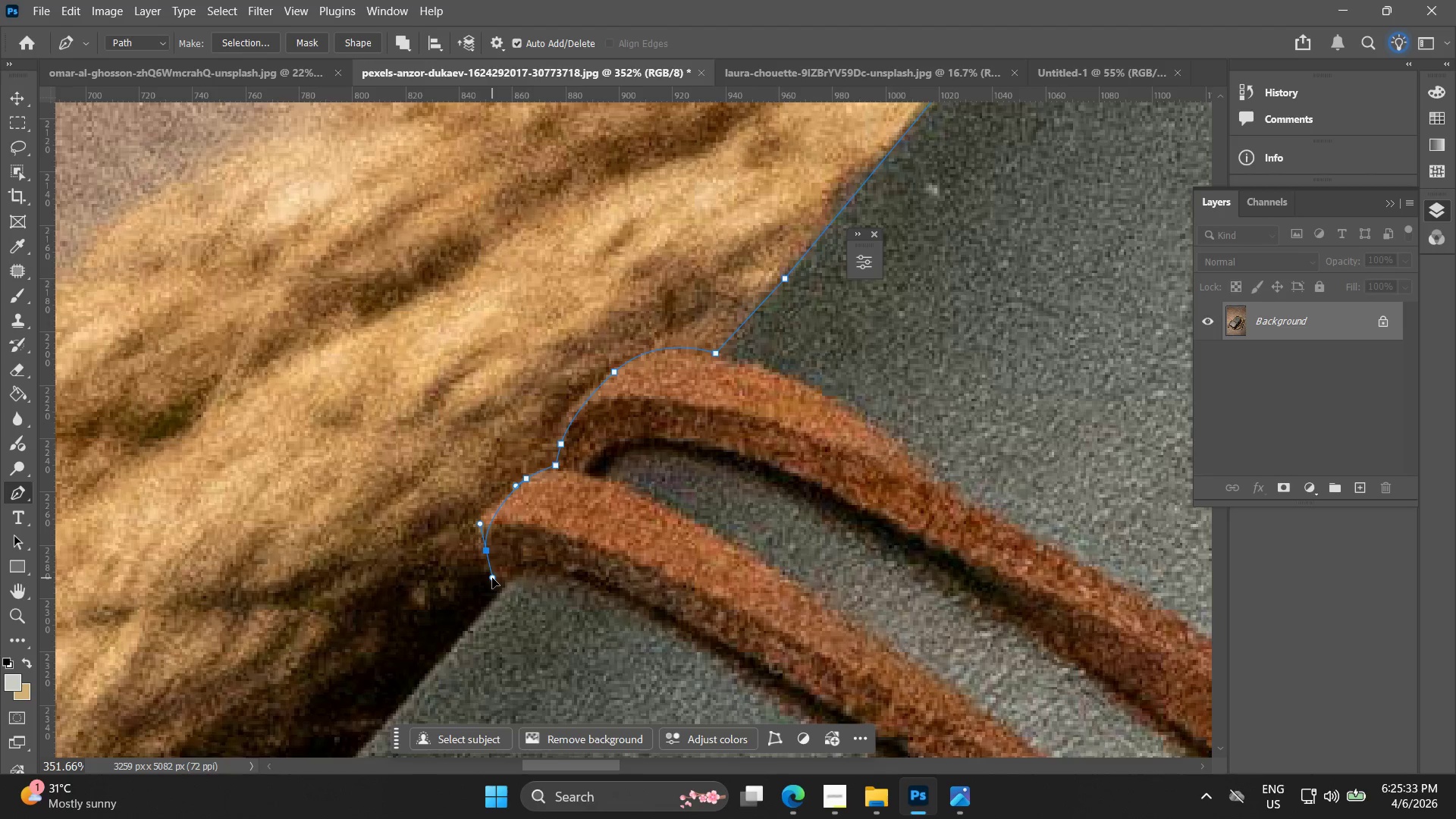 
key(Control+ControlLeft)
 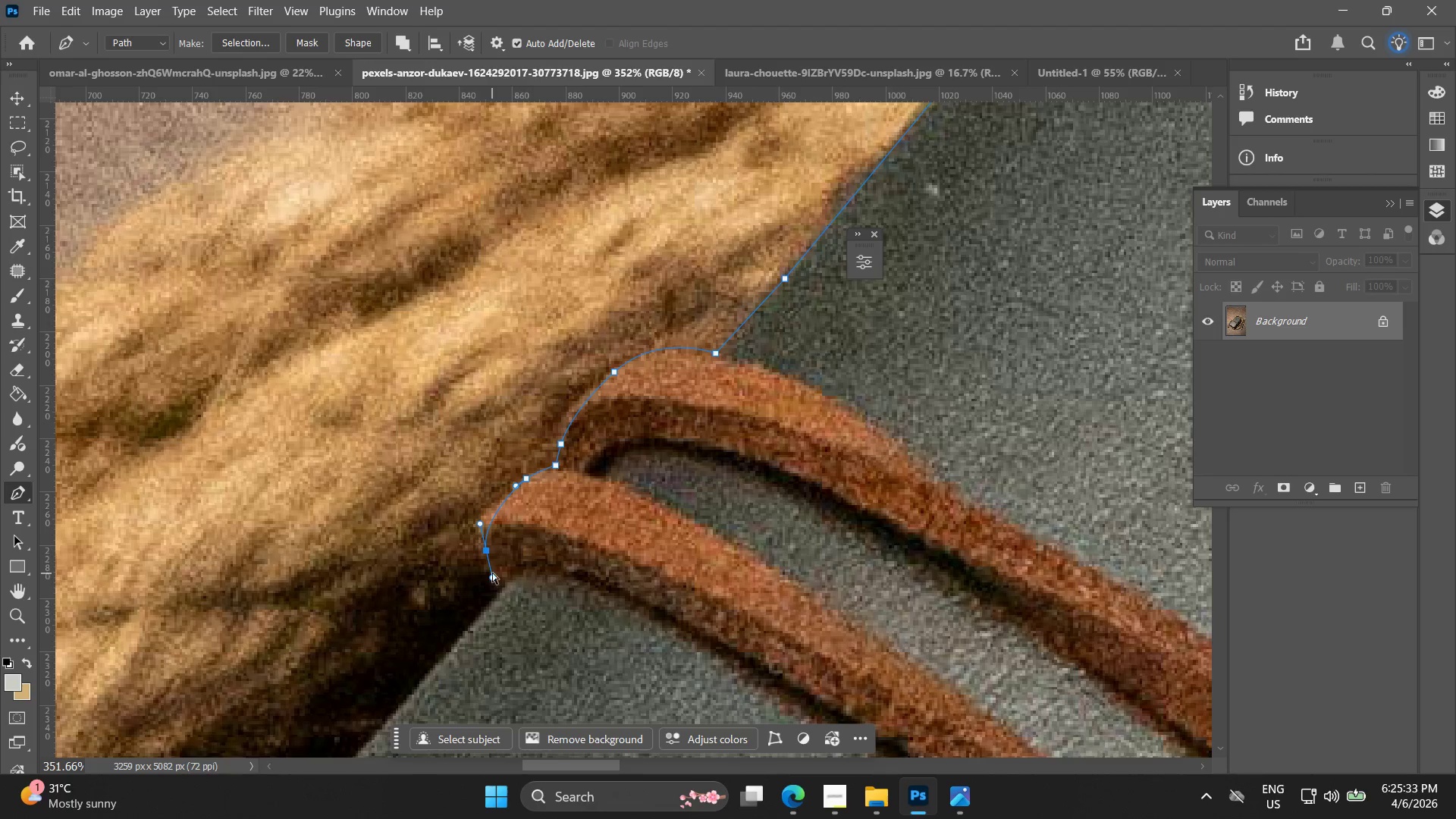 
key(Control+Z)
 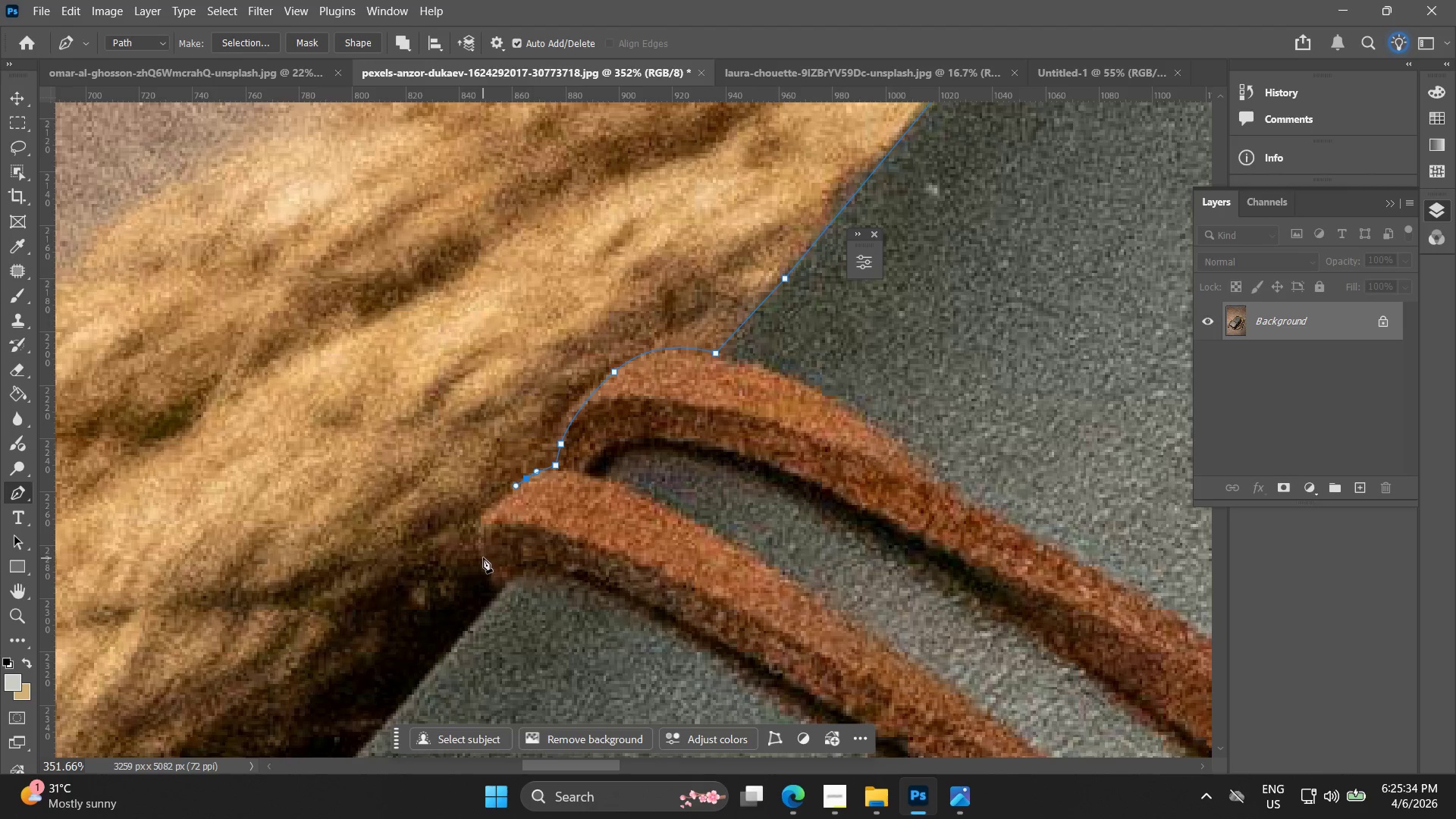 
left_click_drag(start_coordinate=[483, 557], to_coordinate=[498, 596])
 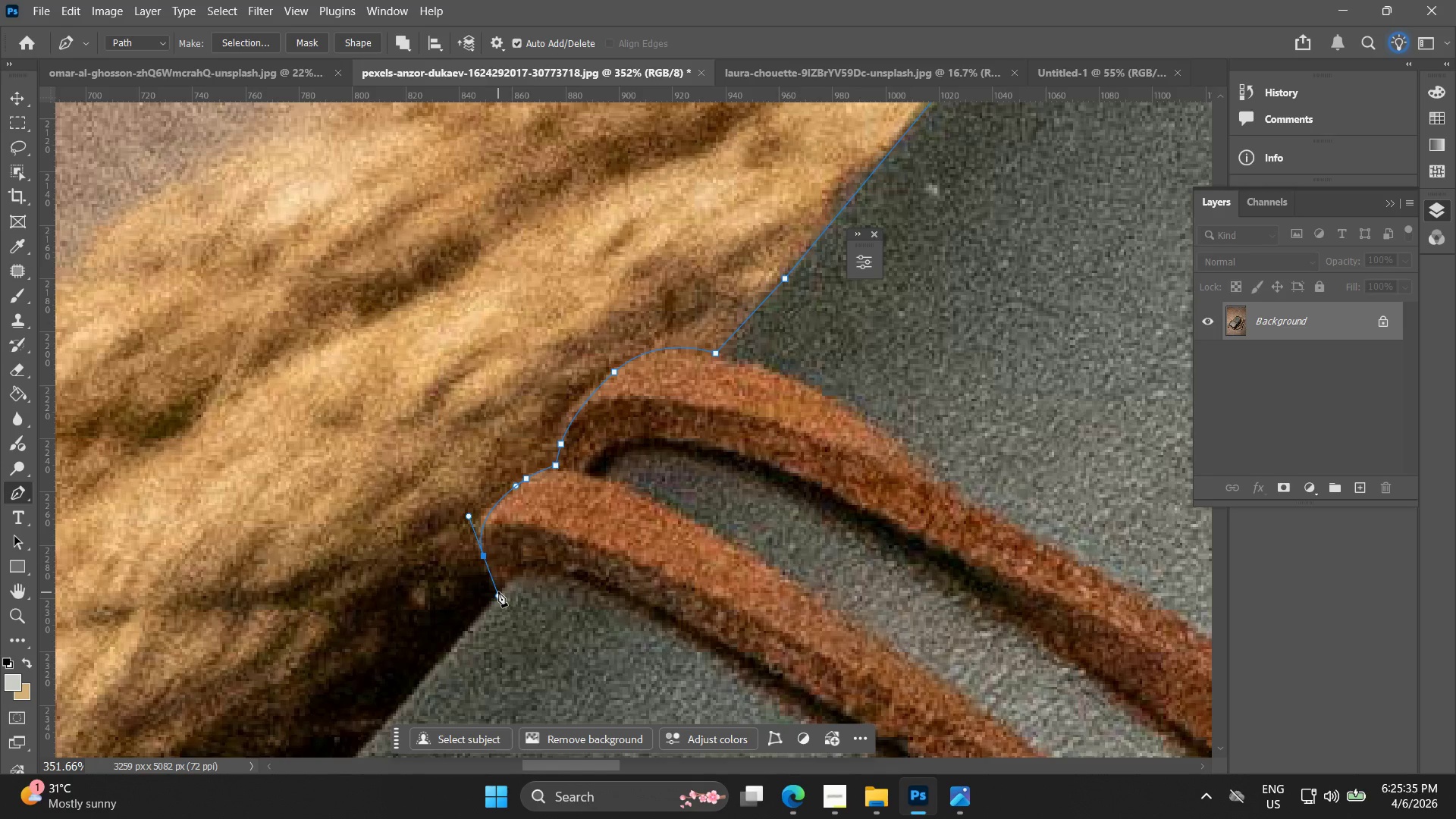 
left_click([498, 592])
 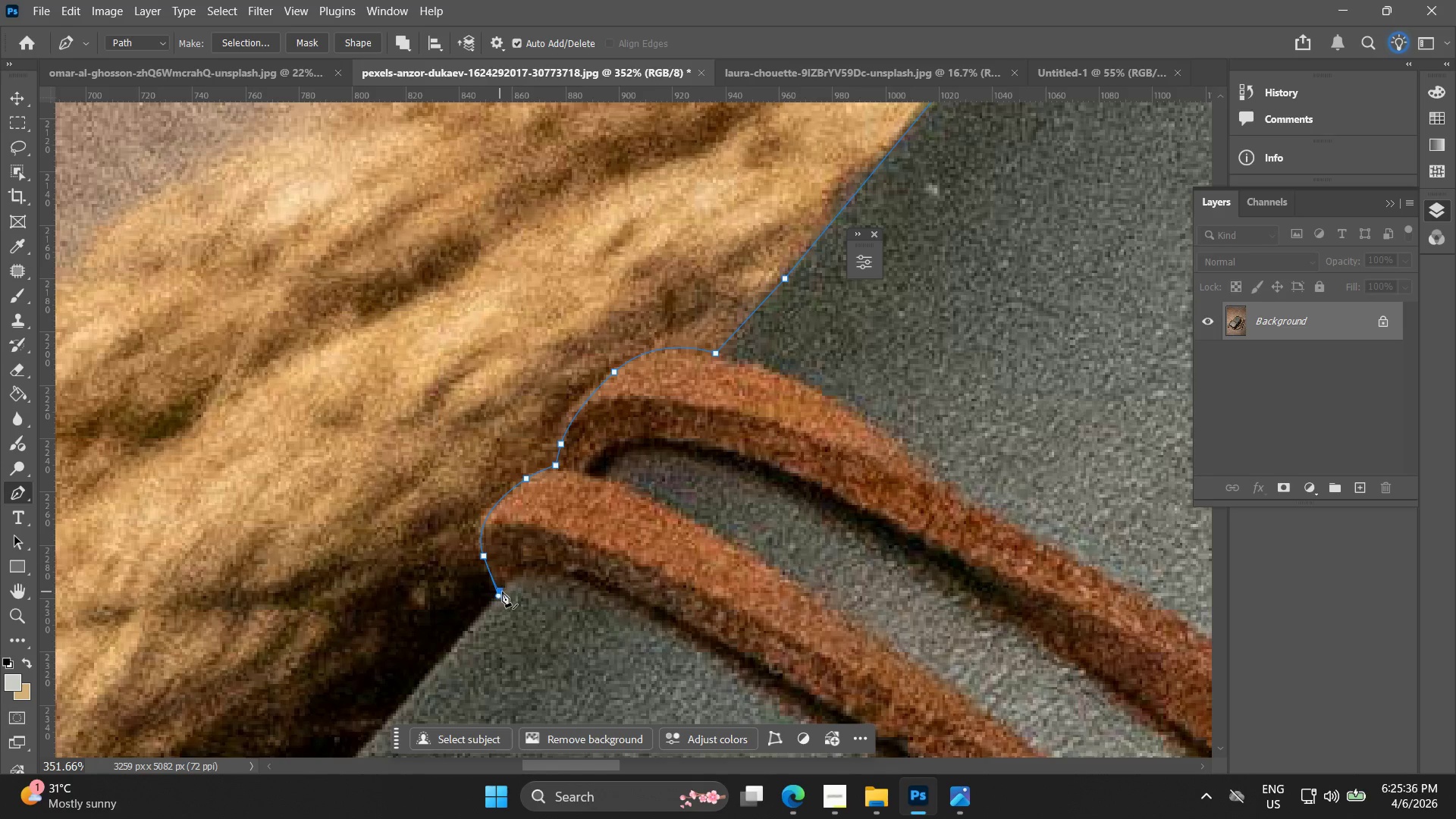 
hold_key(key=Space, duration=0.5)
 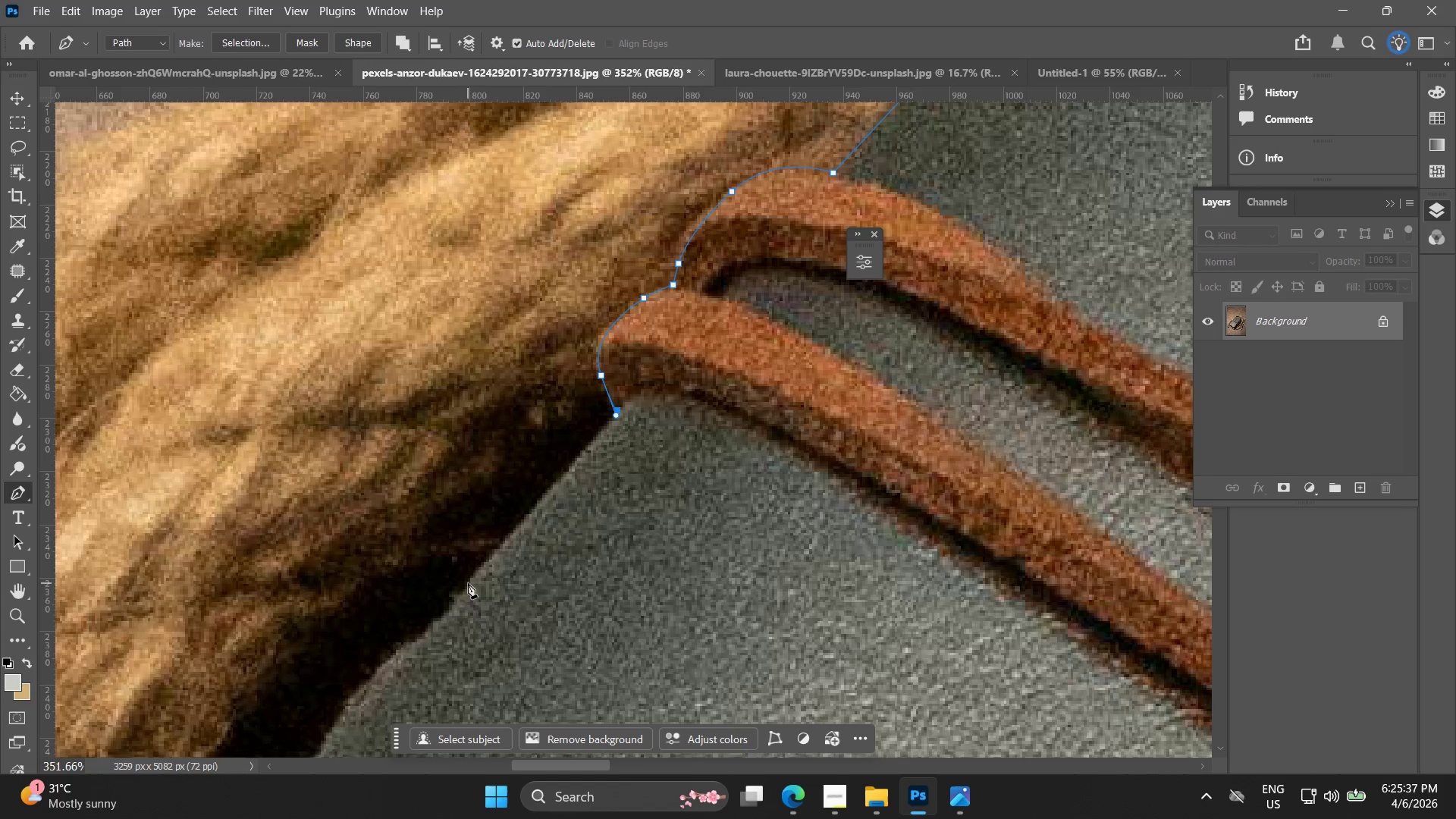 
left_click_drag(start_coordinate=[492, 587], to_coordinate=[610, 406])
 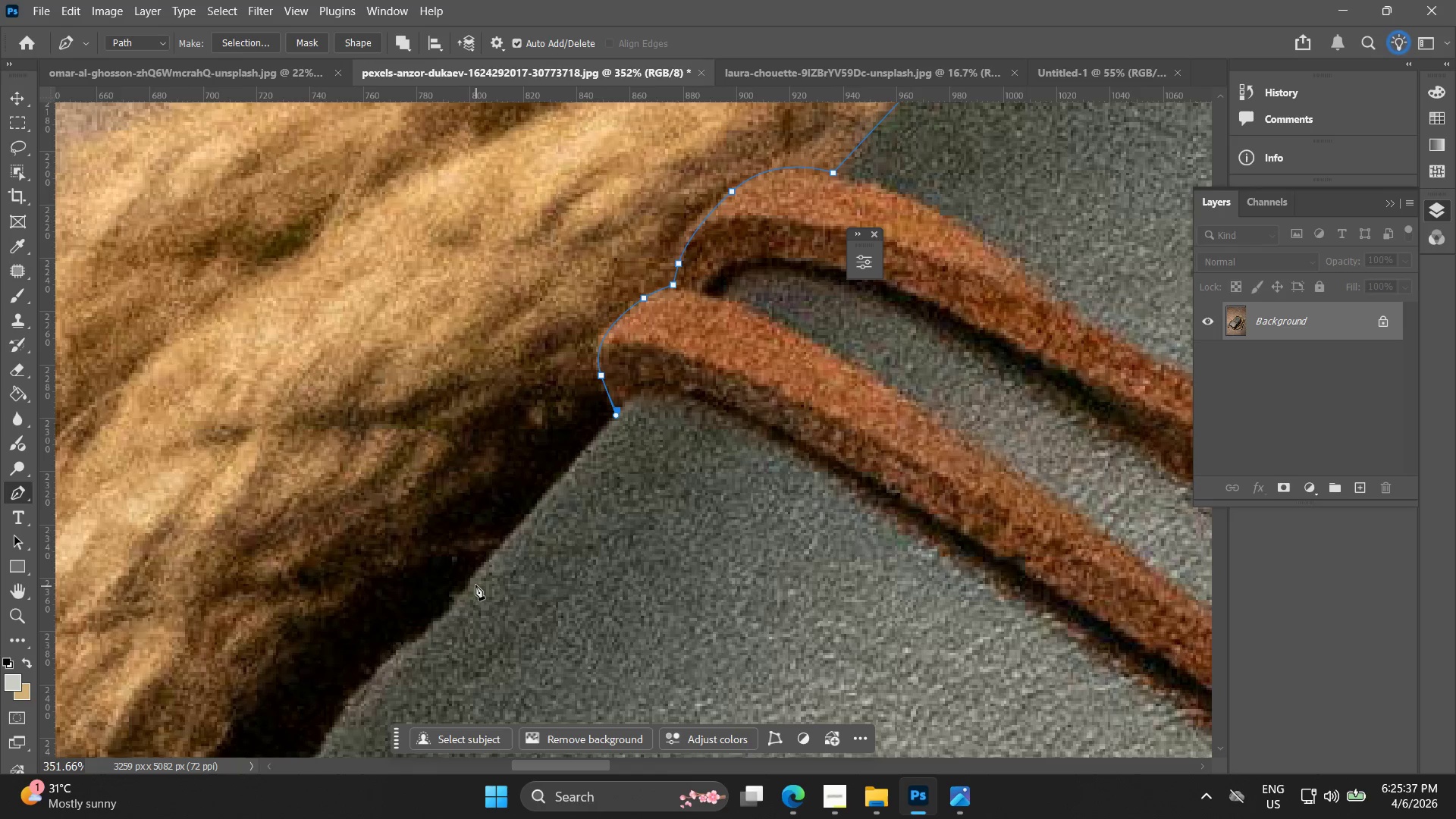 
left_click([473, 579])
 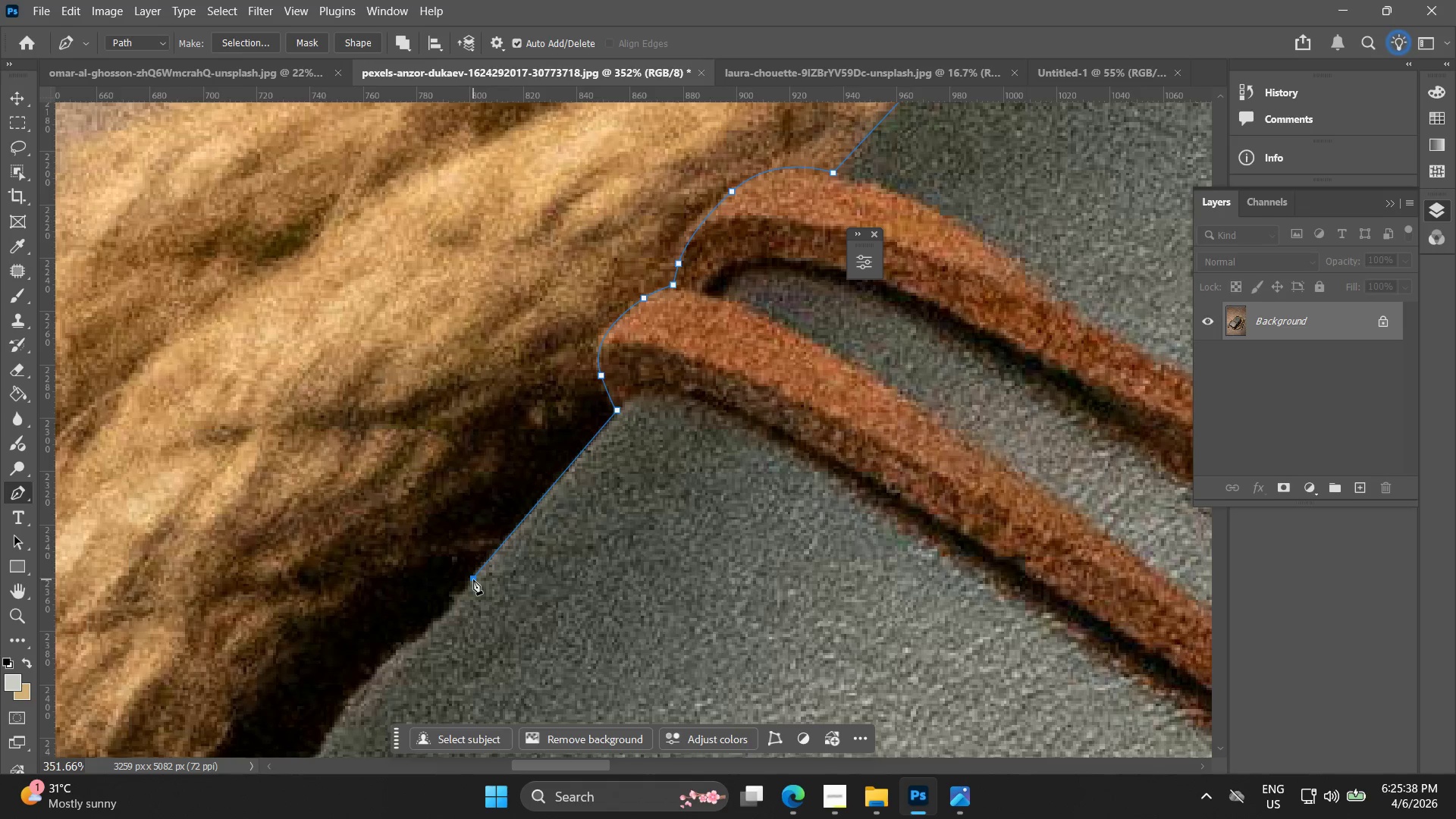 
hold_key(key=Space, duration=0.45)
 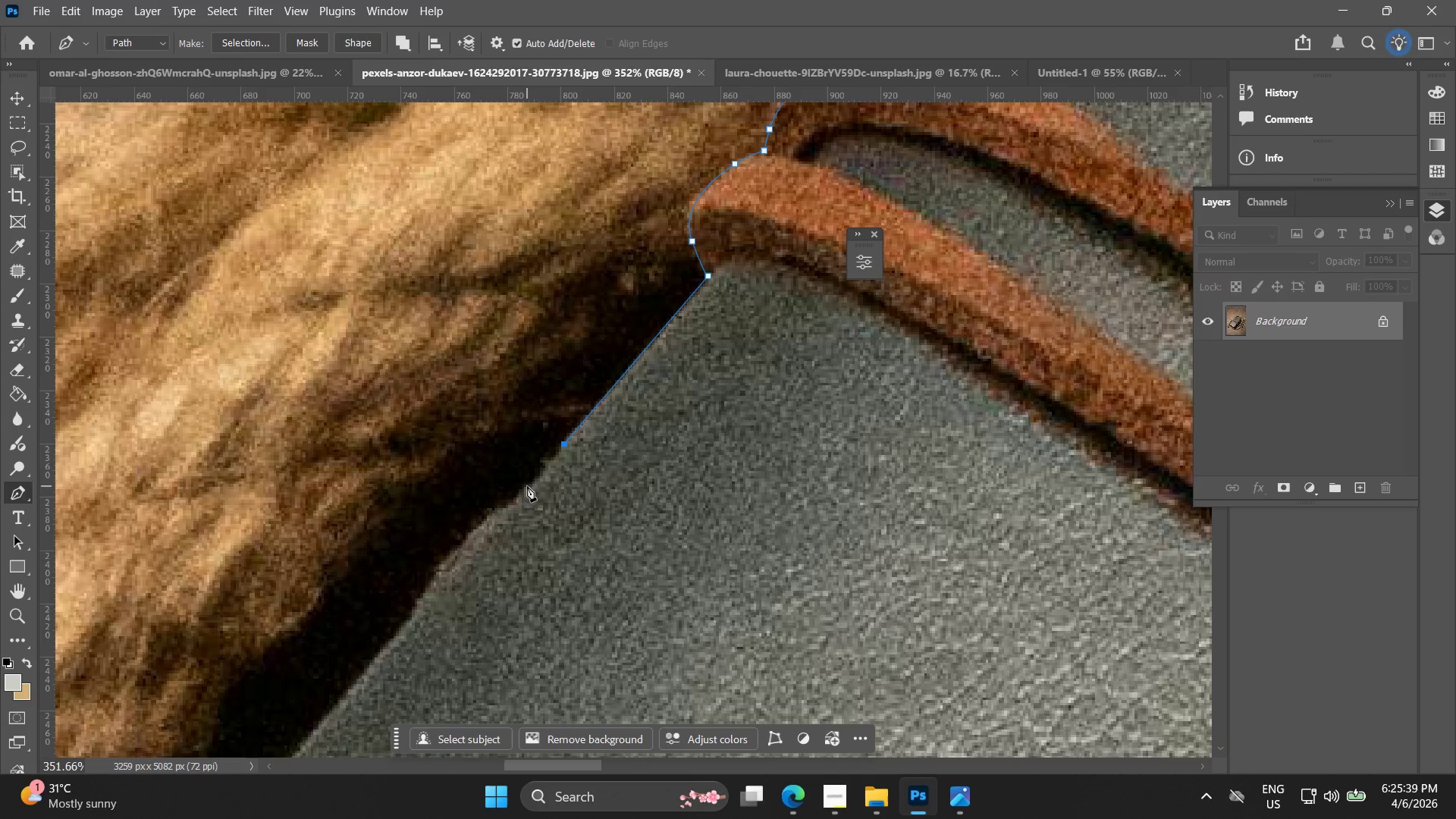 
left_click_drag(start_coordinate=[476, 592], to_coordinate=[567, 457])
 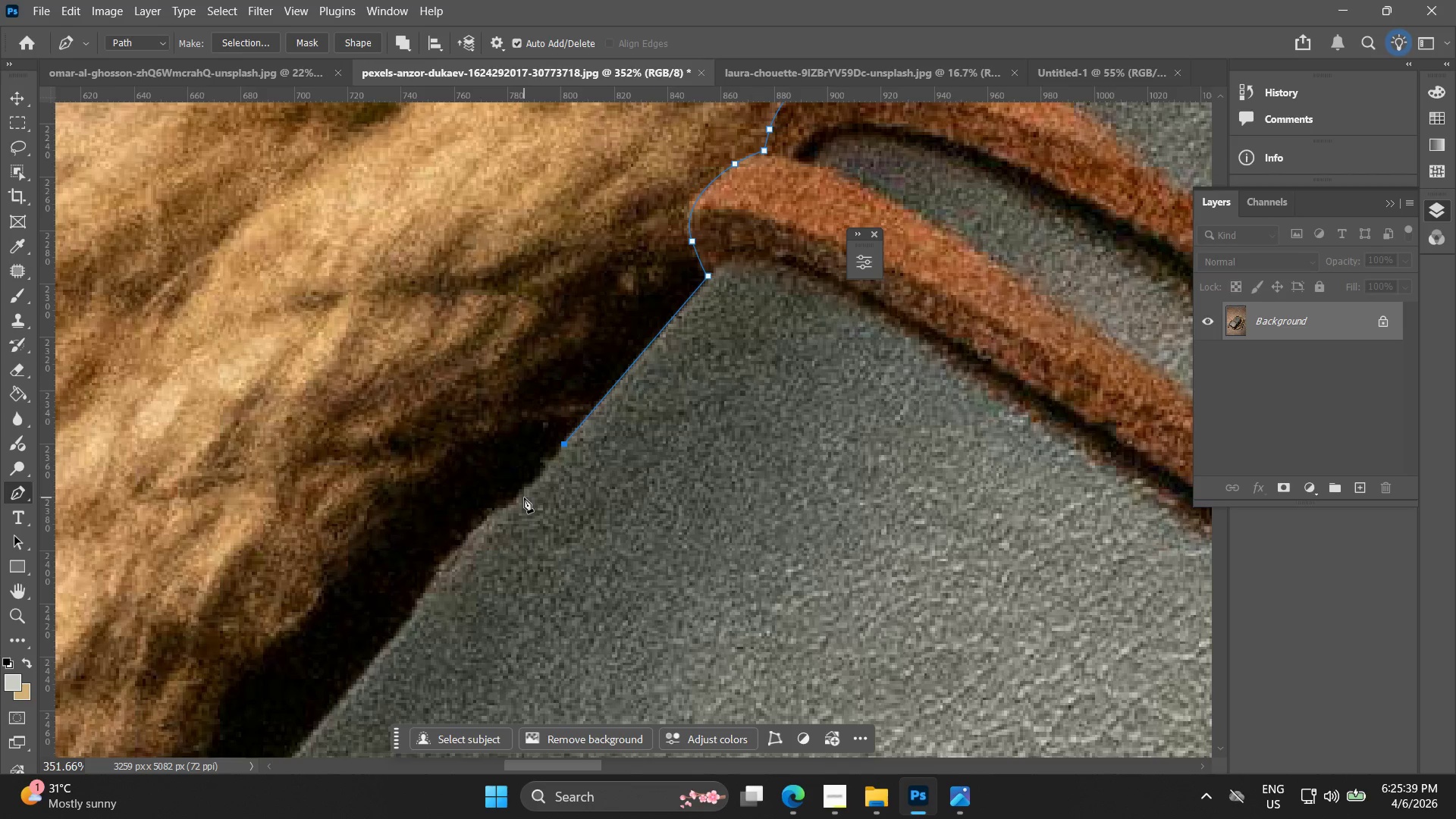 
left_click_drag(start_coordinate=[520, 497], to_coordinate=[507, 506])
 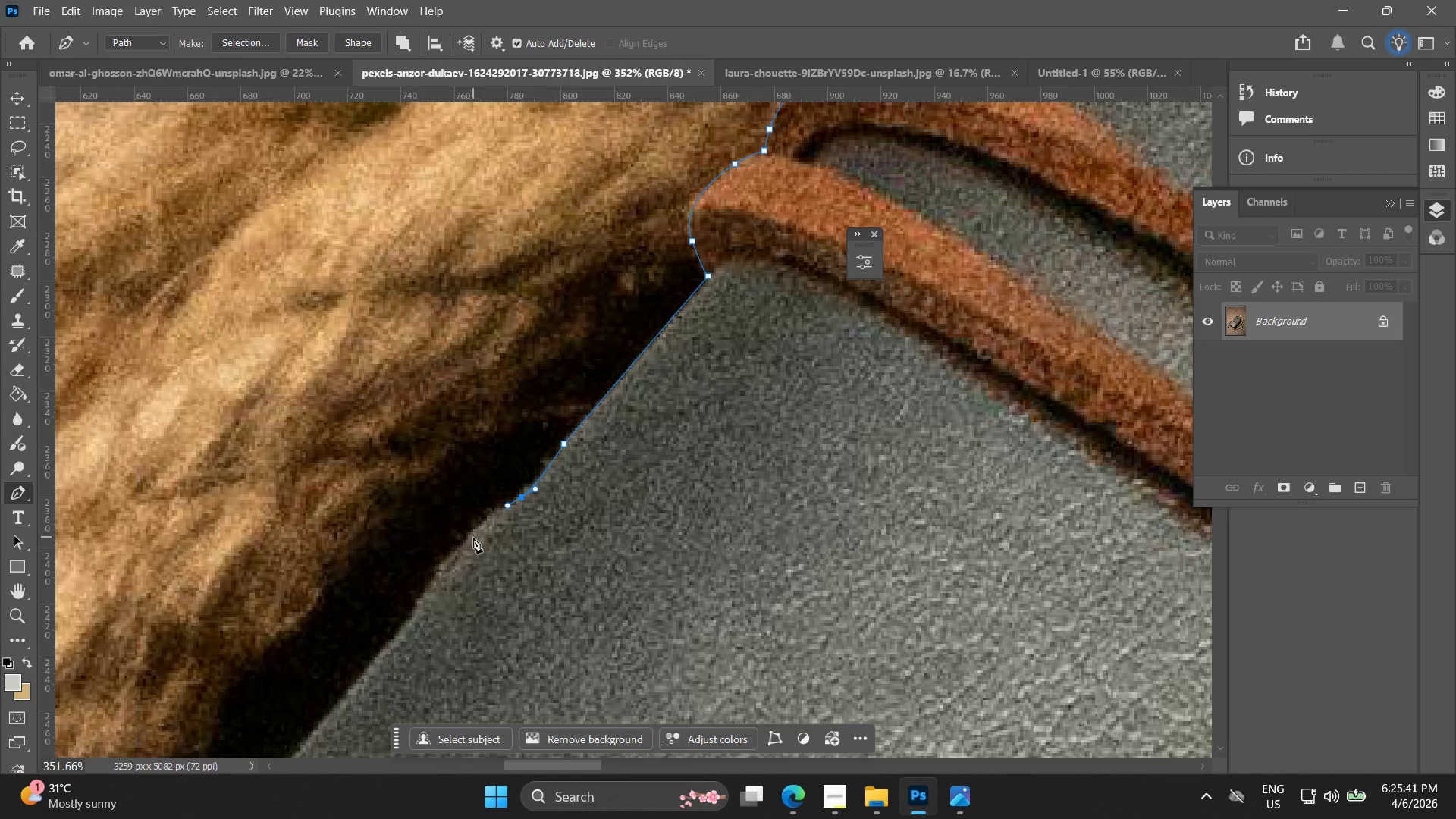 
left_click_drag(start_coordinate=[472, 539], to_coordinate=[449, 566])
 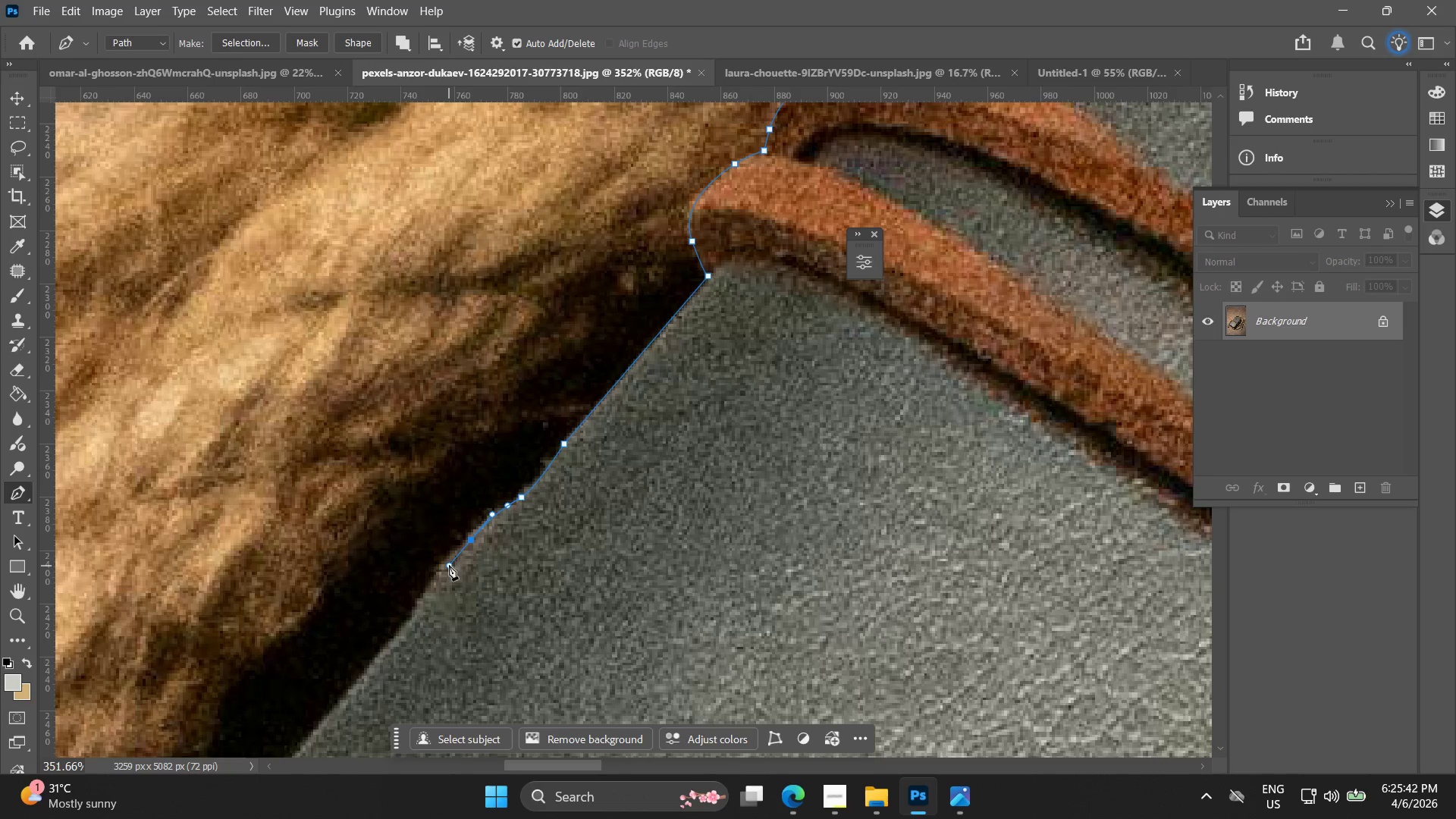 
hold_key(key=Space, duration=0.48)
 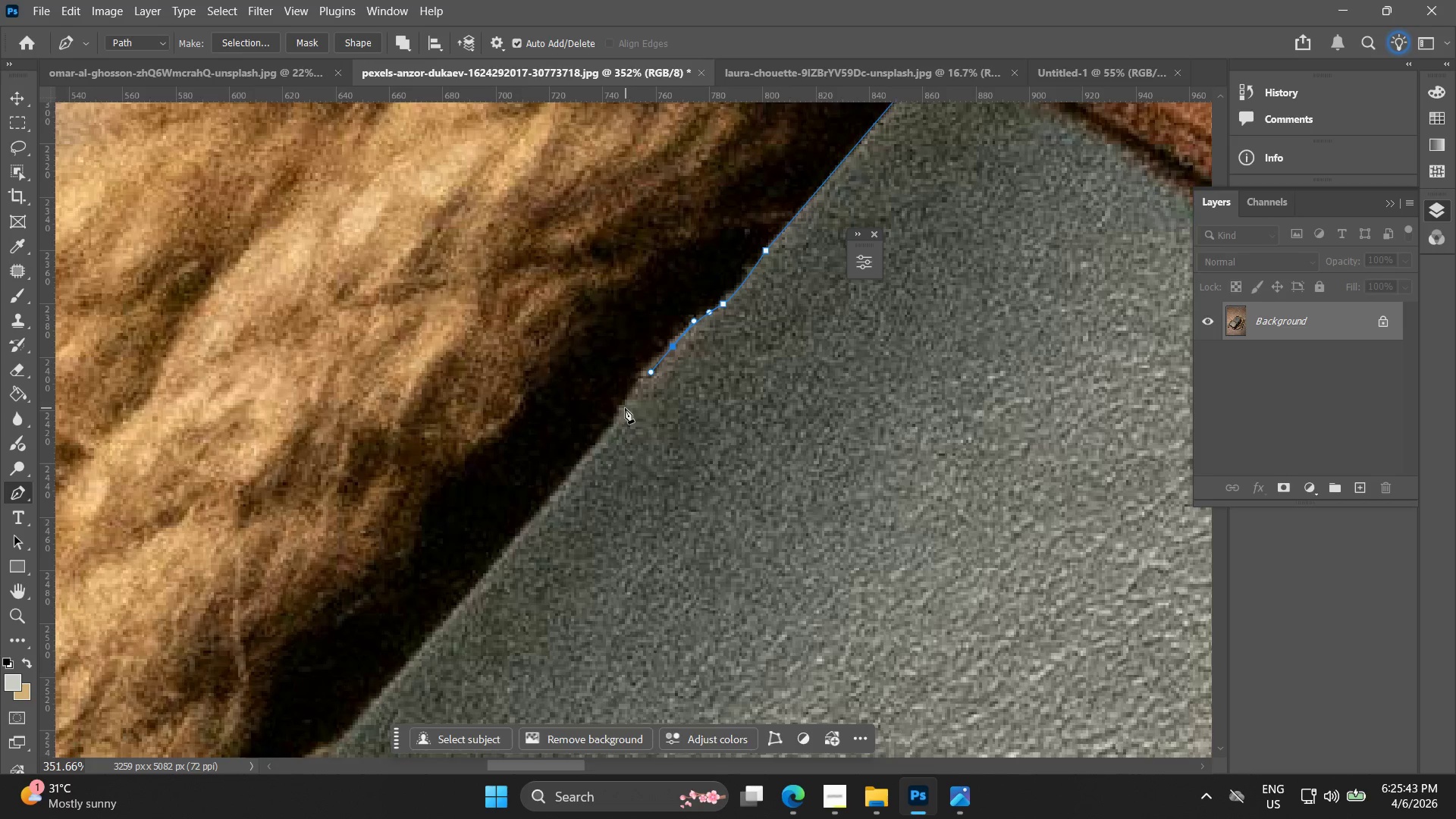 
left_click_drag(start_coordinate=[450, 573], to_coordinate=[652, 380])
 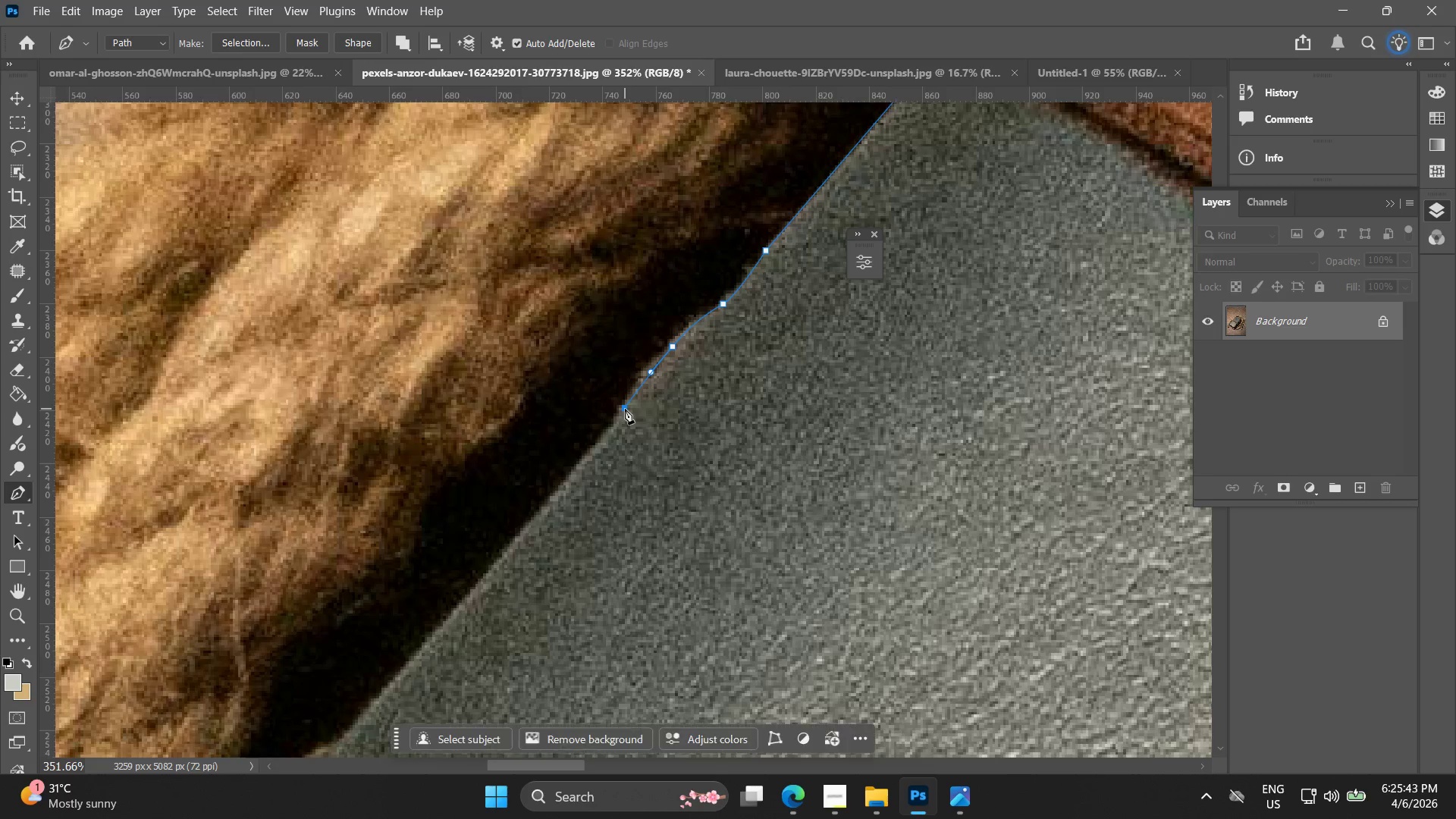 
hold_key(key=Space, duration=0.61)
 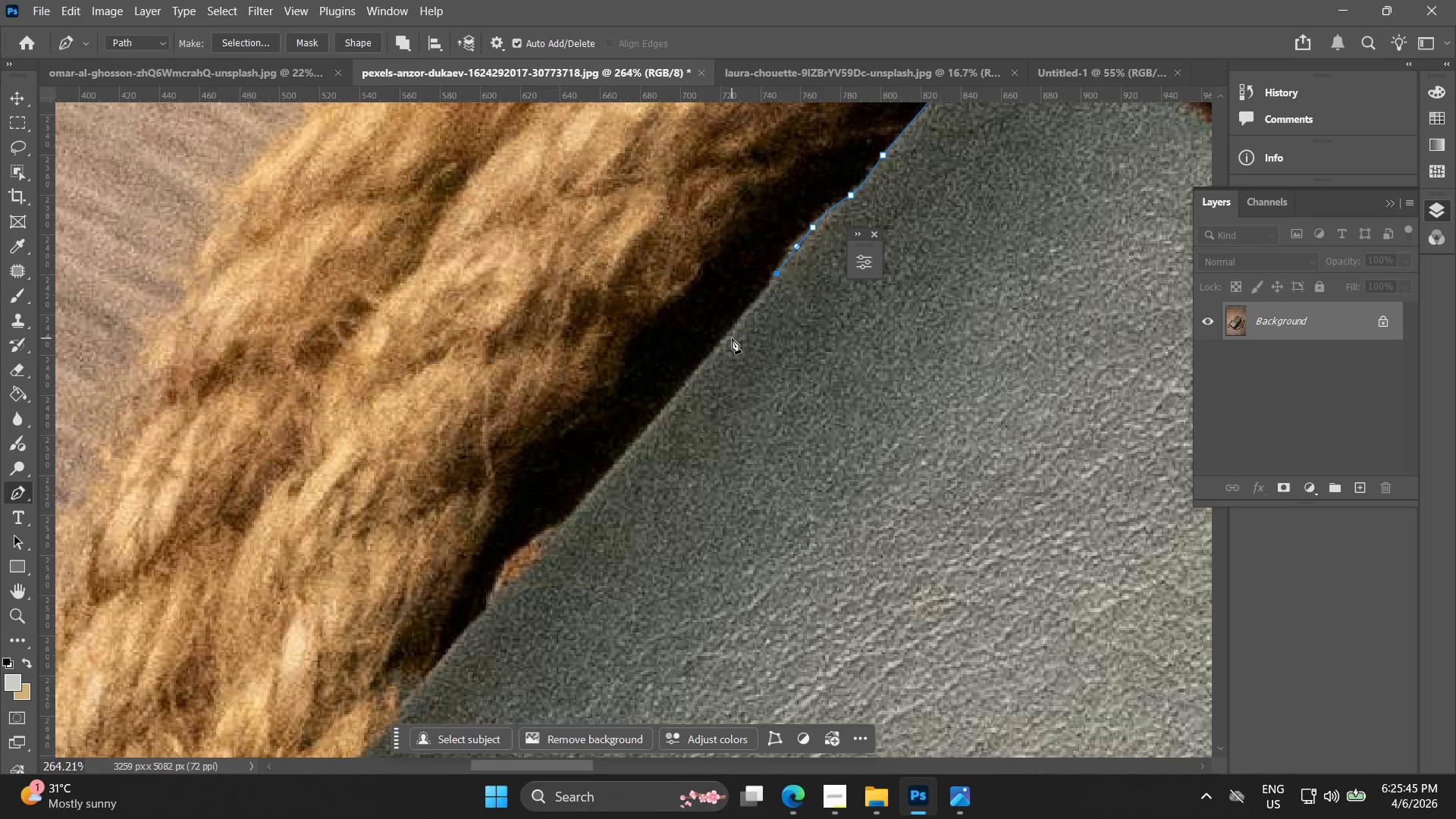 
left_click_drag(start_coordinate=[570, 444], to_coordinate=[736, 287])
 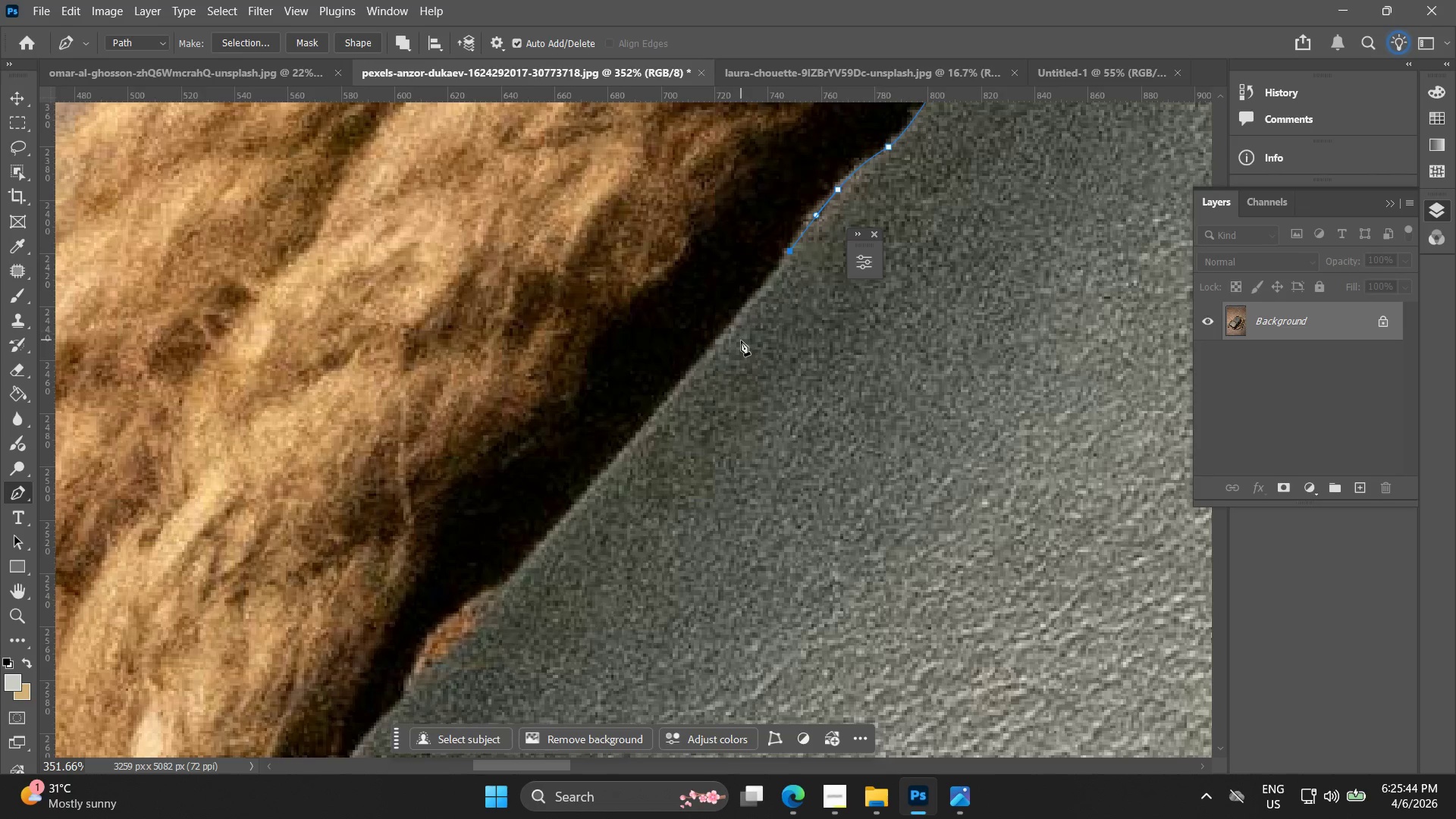 
key(Alt+AltLeft)
 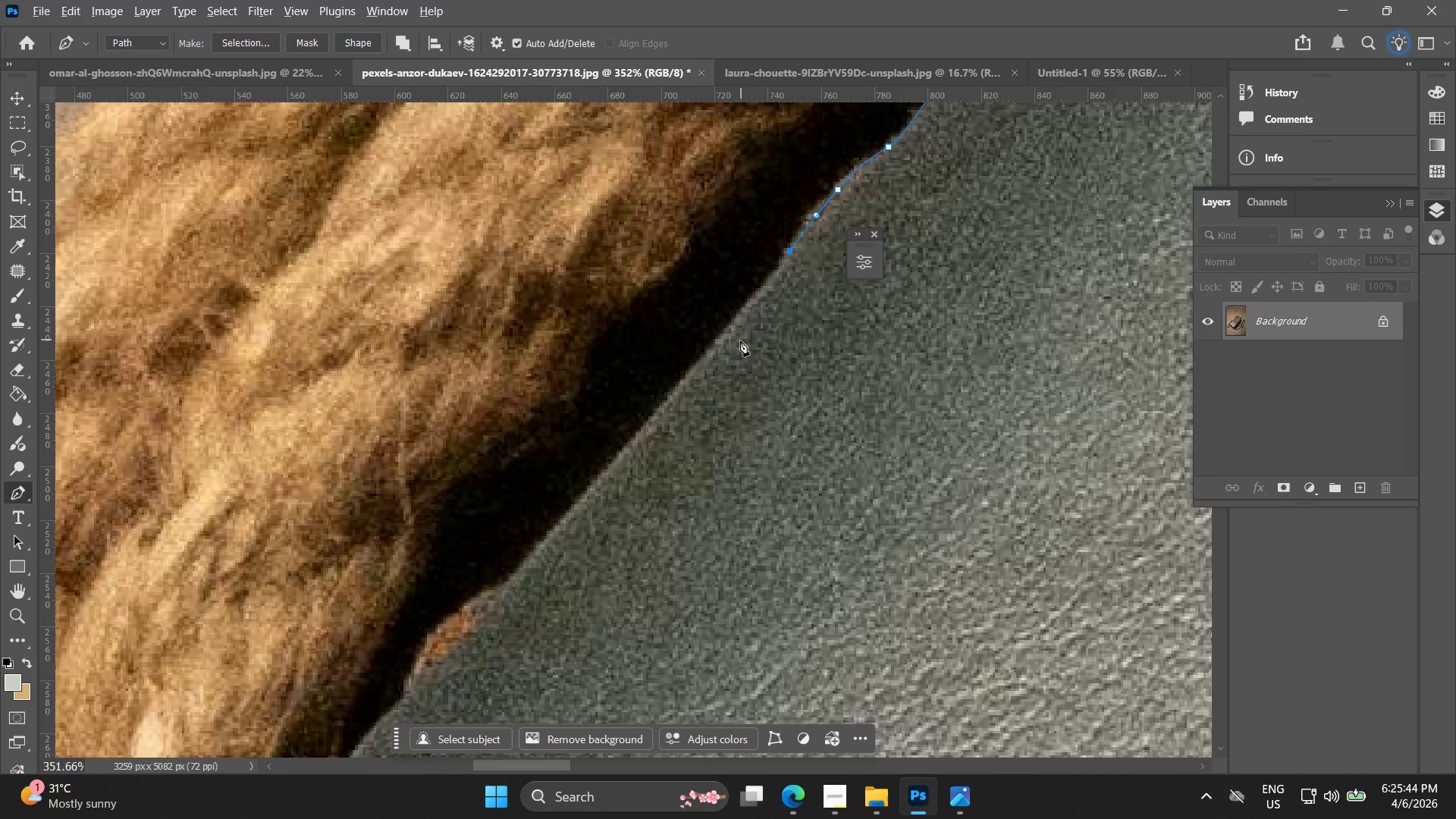 
scroll: coordinate [736, 340], scroll_direction: down, amount: 3.0
 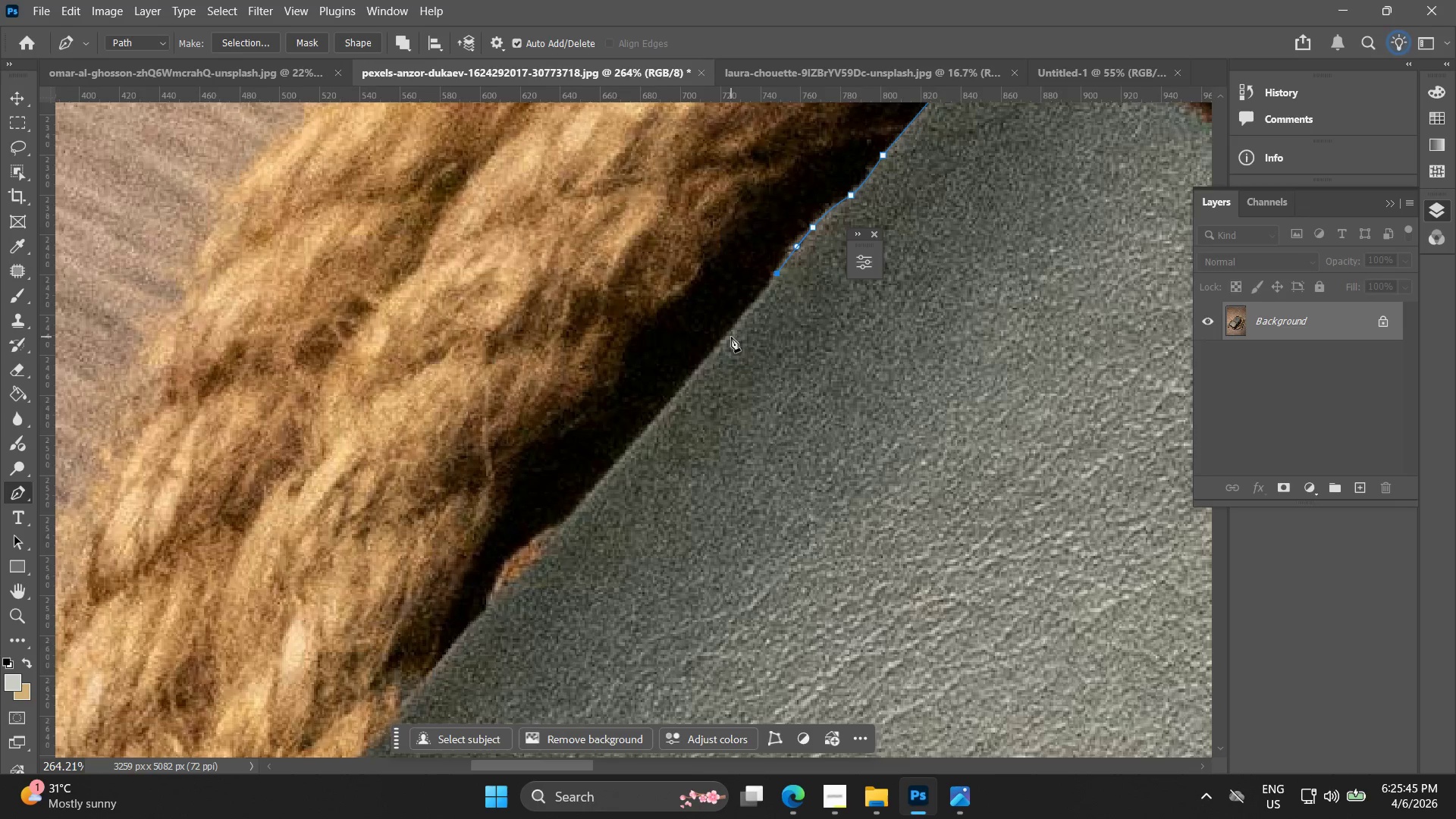 
left_click([728, 337])
 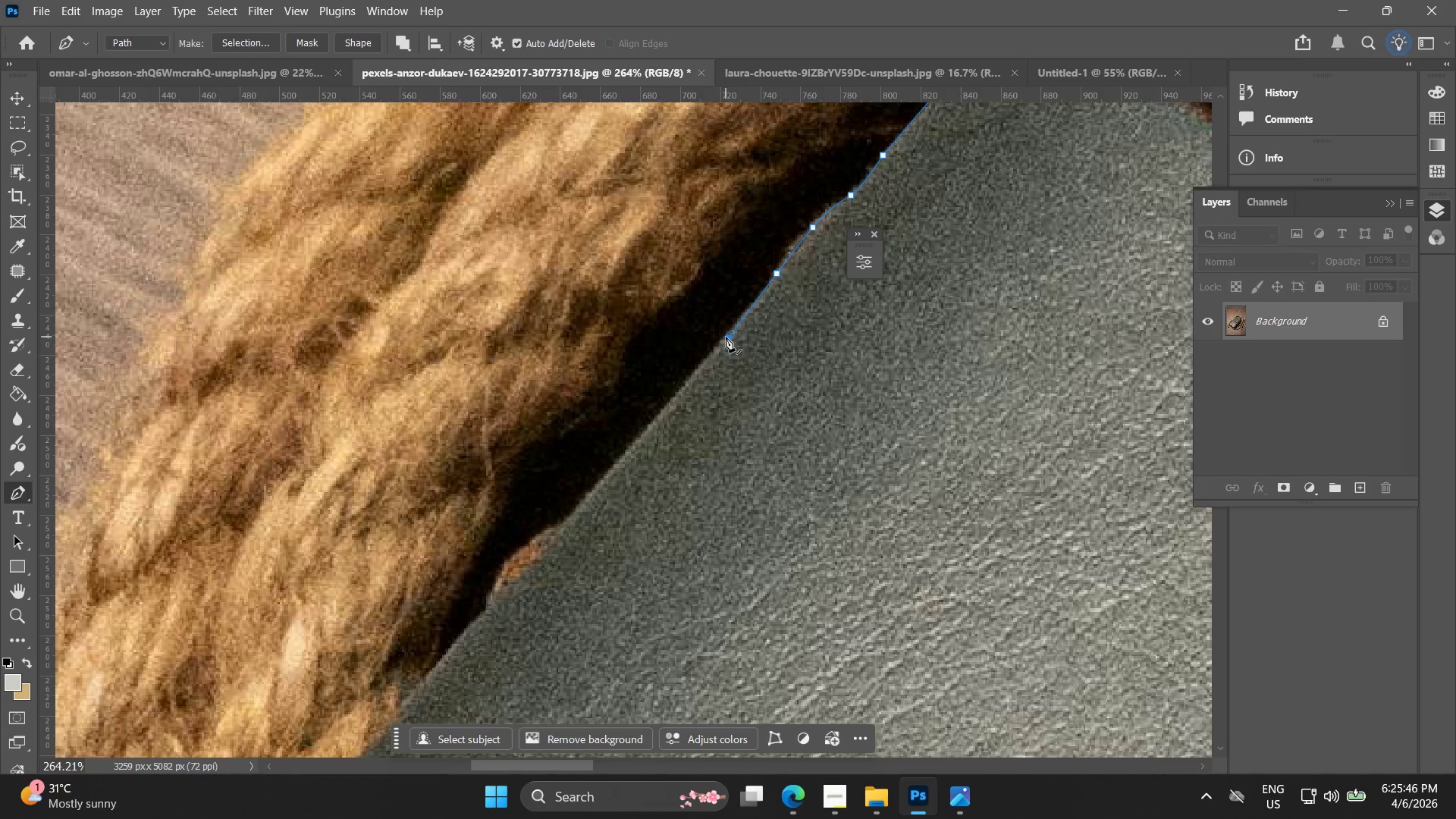 
hold_key(key=Space, duration=0.44)
 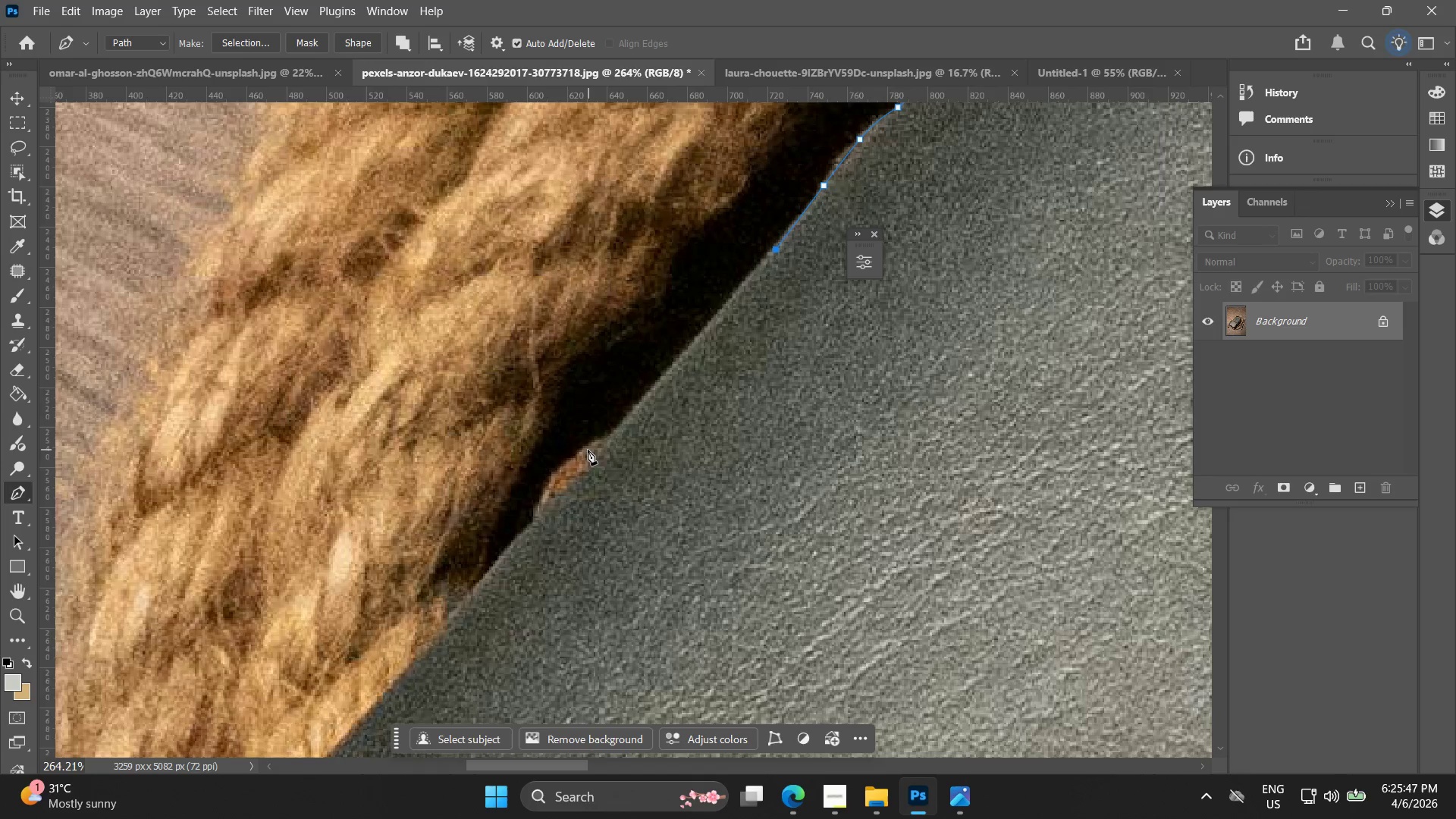 
left_click_drag(start_coordinate=[705, 358], to_coordinate=[752, 270])
 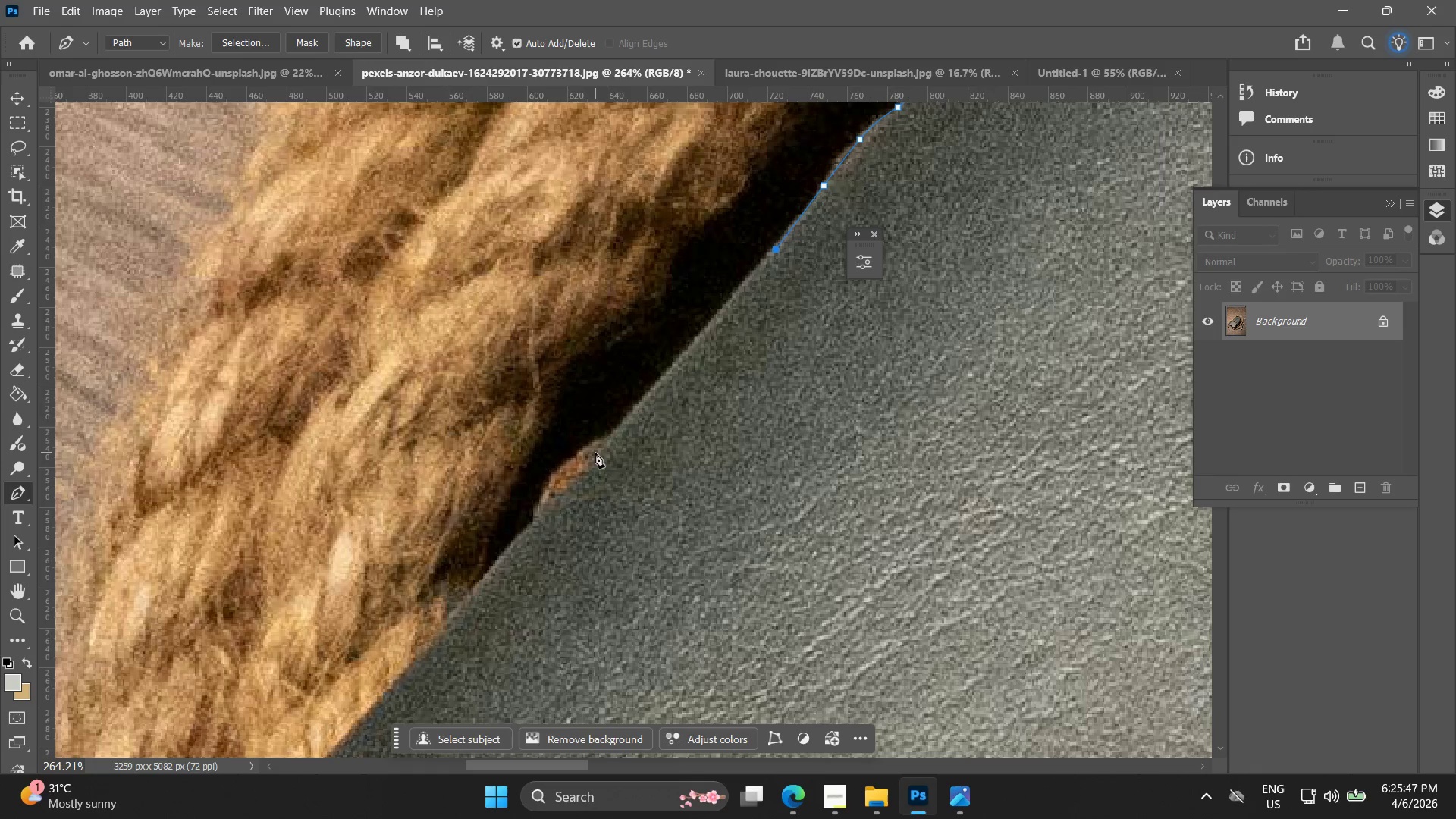 
left_click([601, 450])
 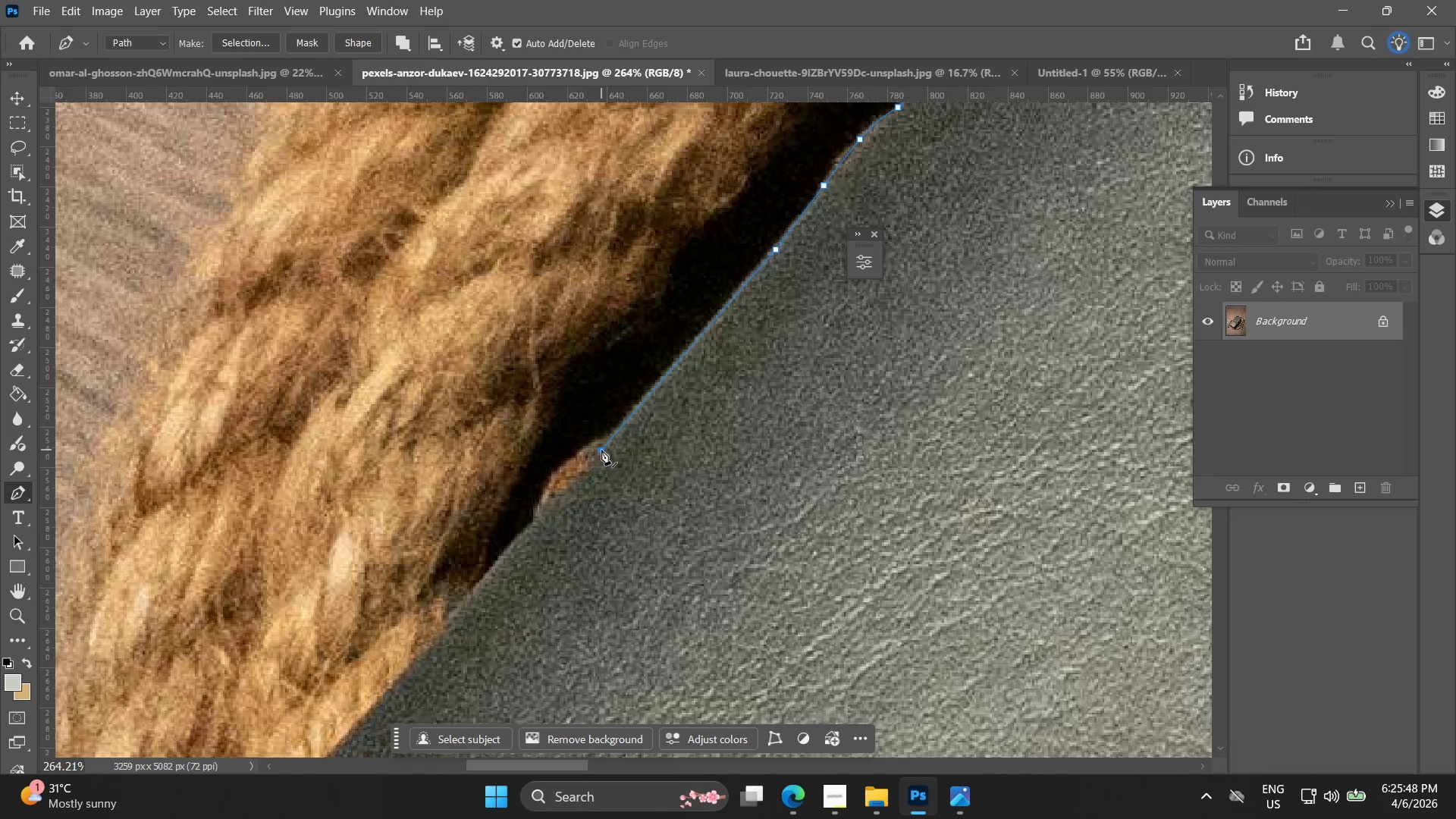 
key(Alt+AltLeft)
 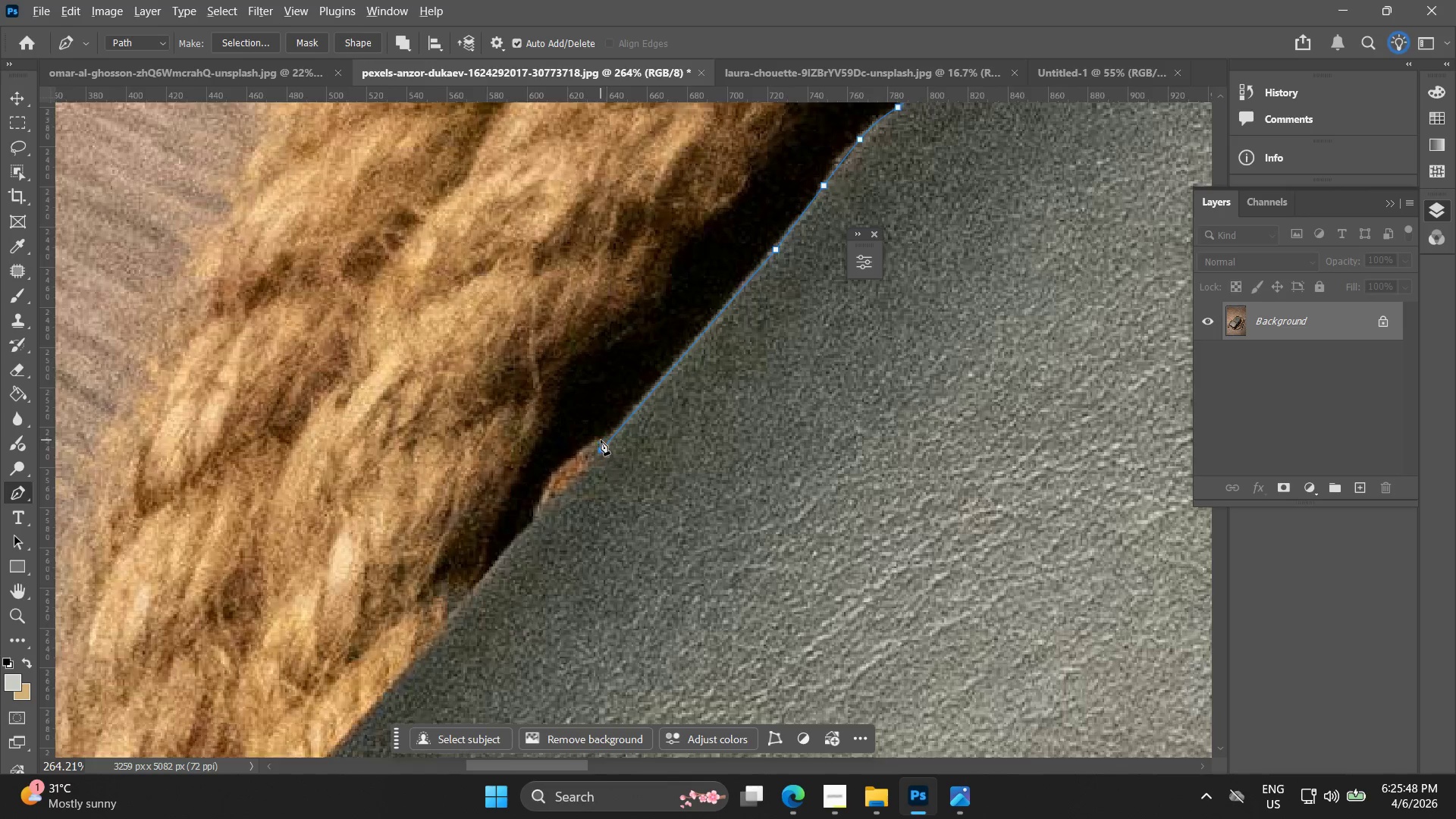 
hold_key(key=Space, duration=0.42)
 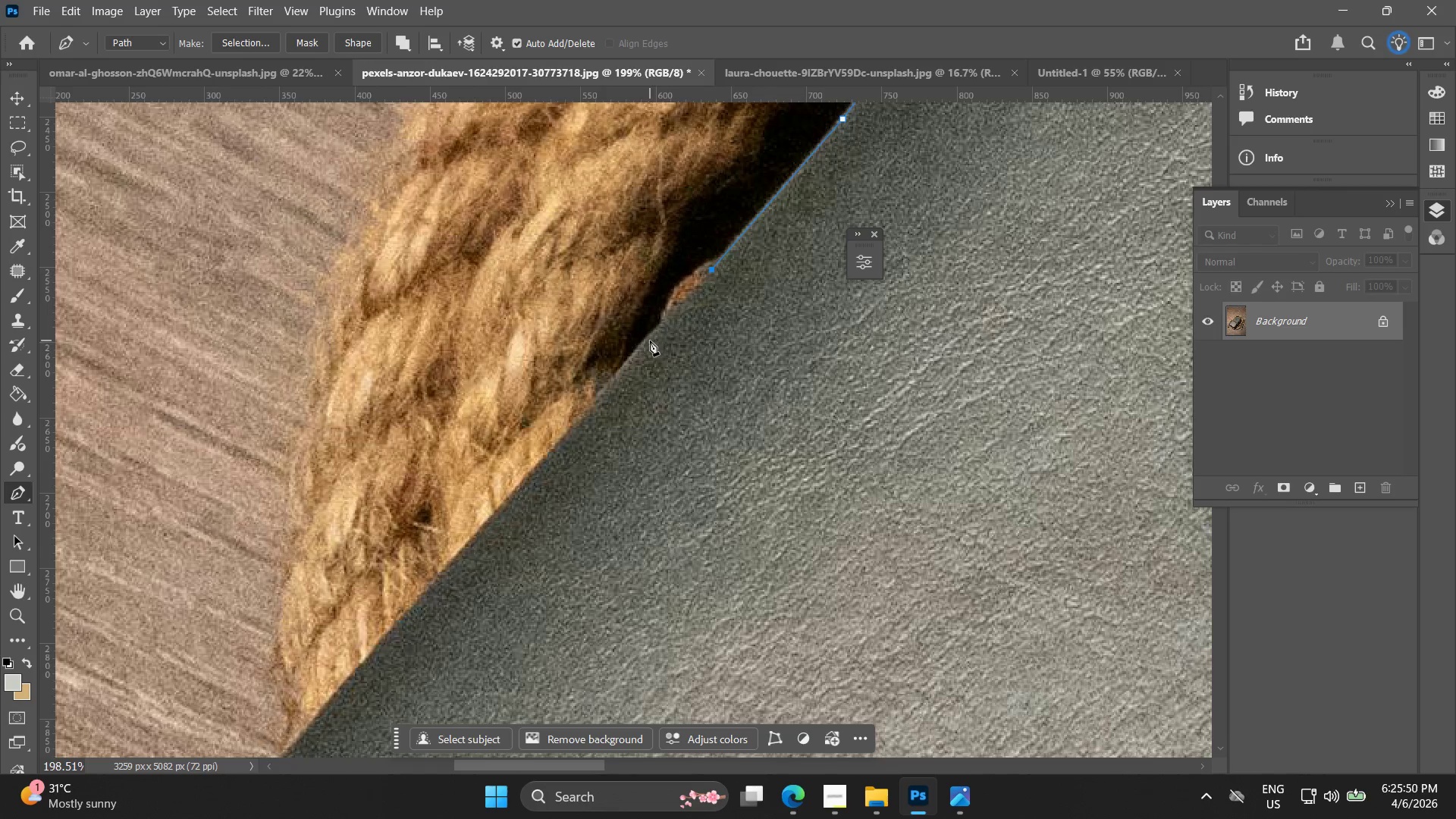 
left_click_drag(start_coordinate=[601, 456], to_coordinate=[712, 278])
 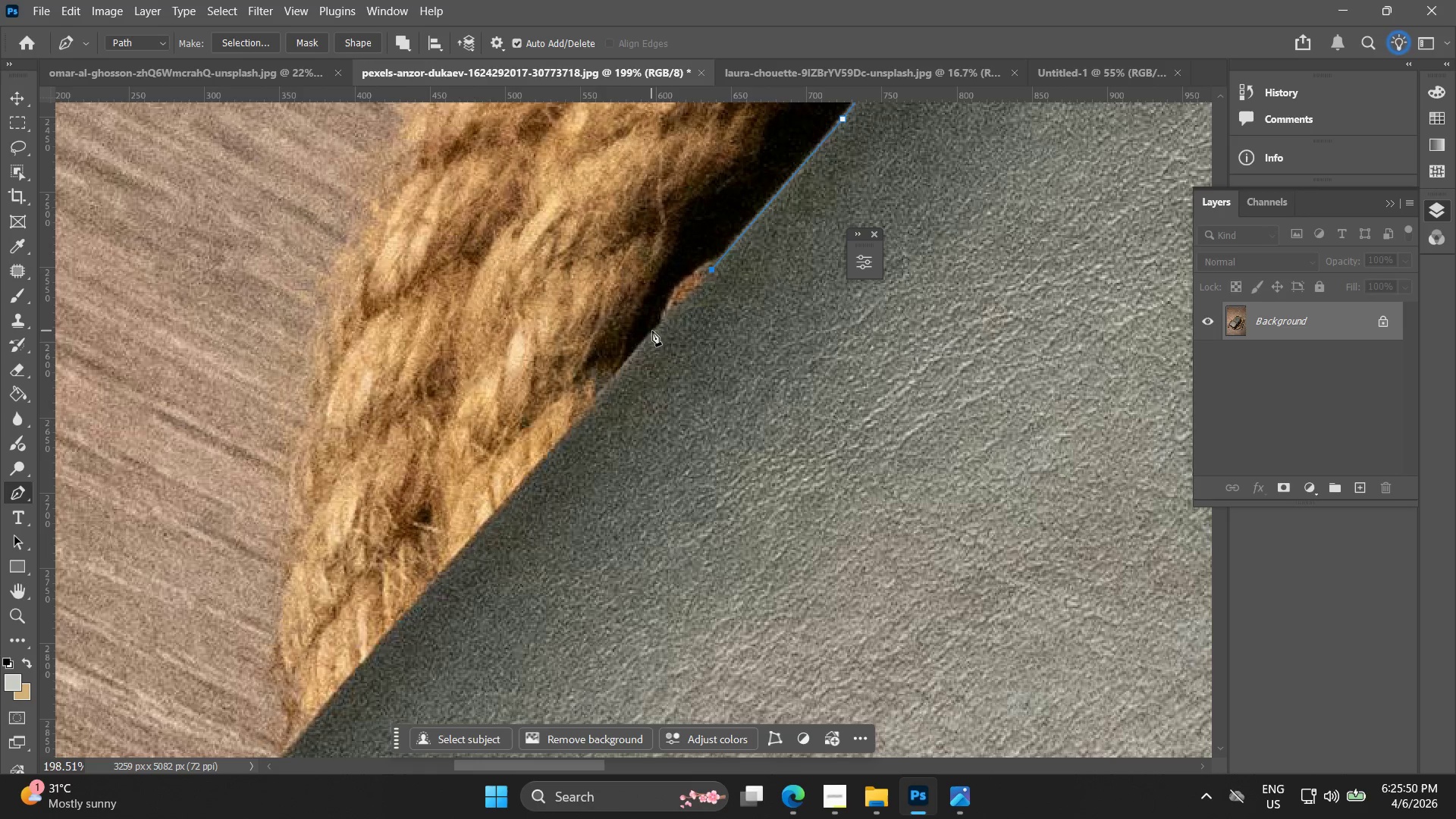 
scroll: coordinate [600, 440], scroll_direction: down, amount: 3.0
 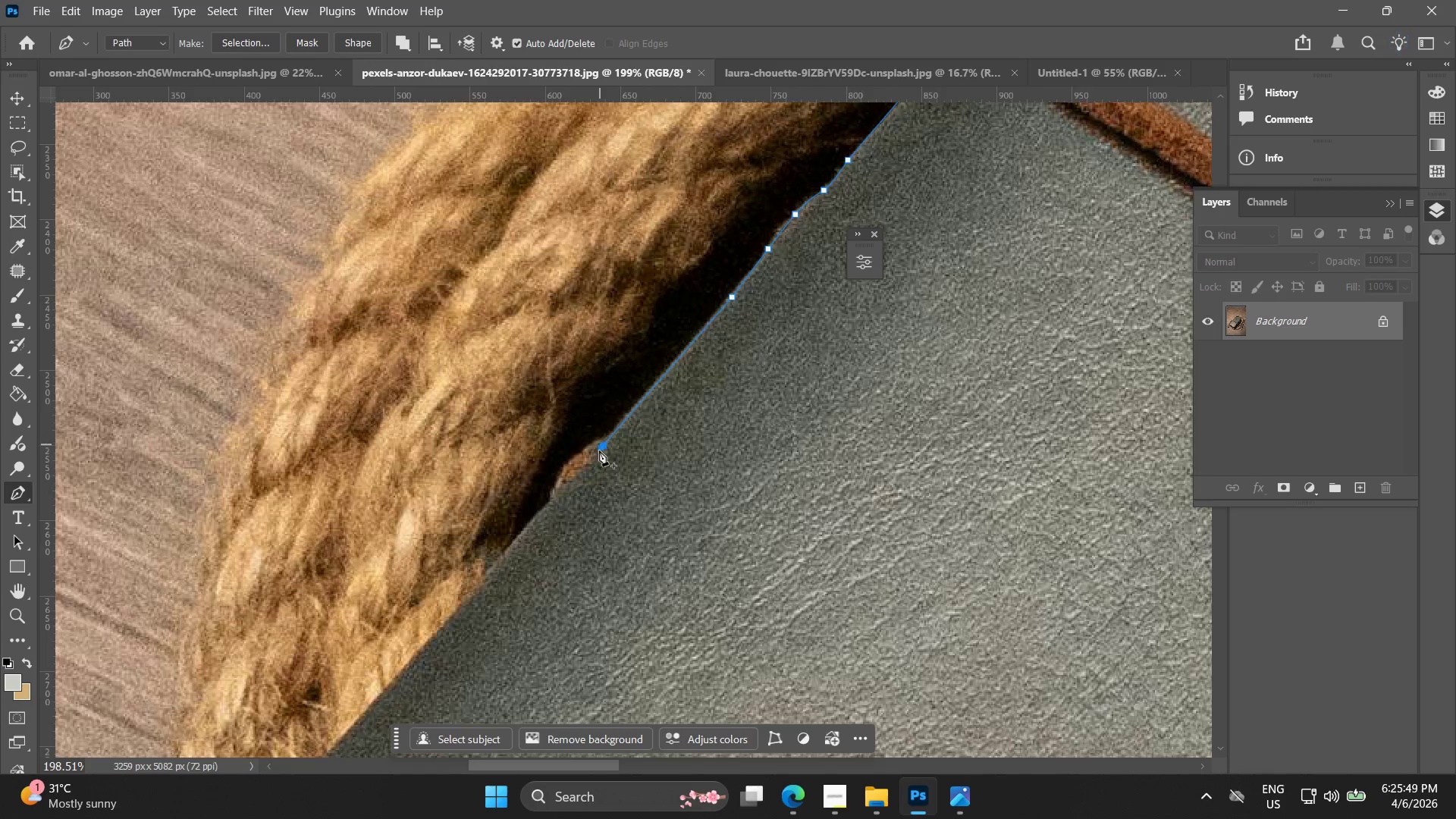 
left_click([655, 331])
 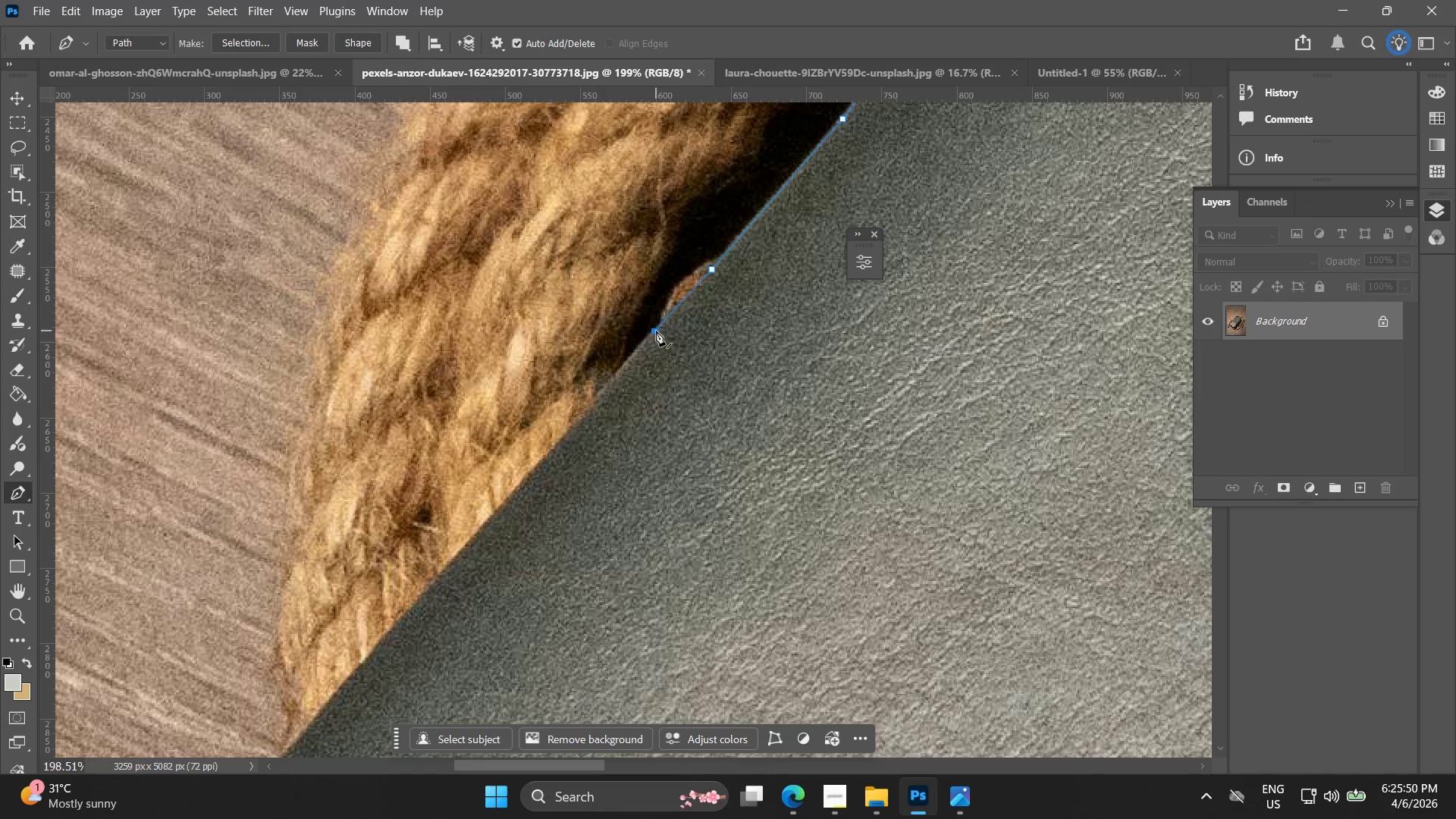 
hold_key(key=Space, duration=0.52)
 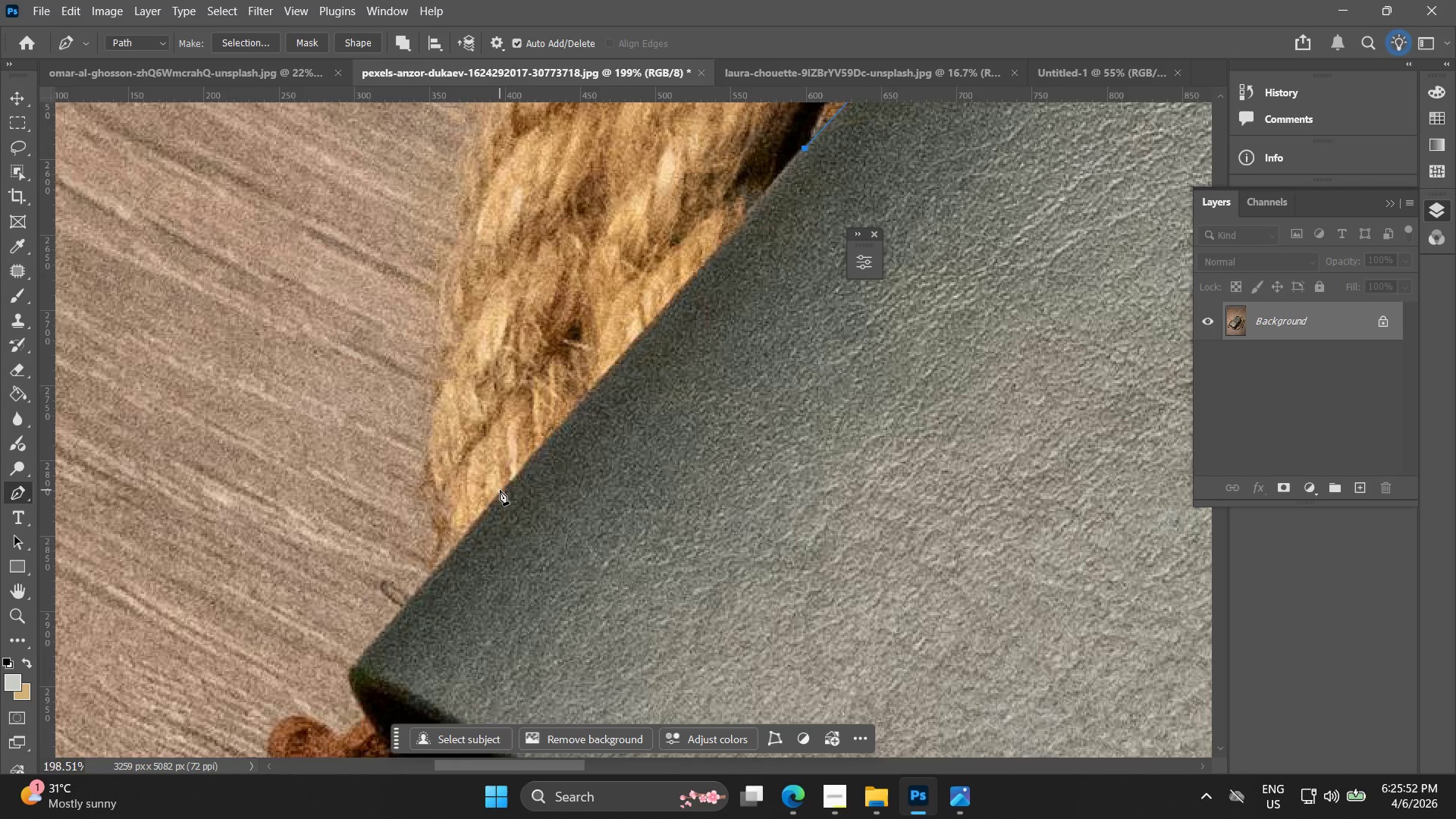 
left_click_drag(start_coordinate=[635, 358], to_coordinate=[785, 175])
 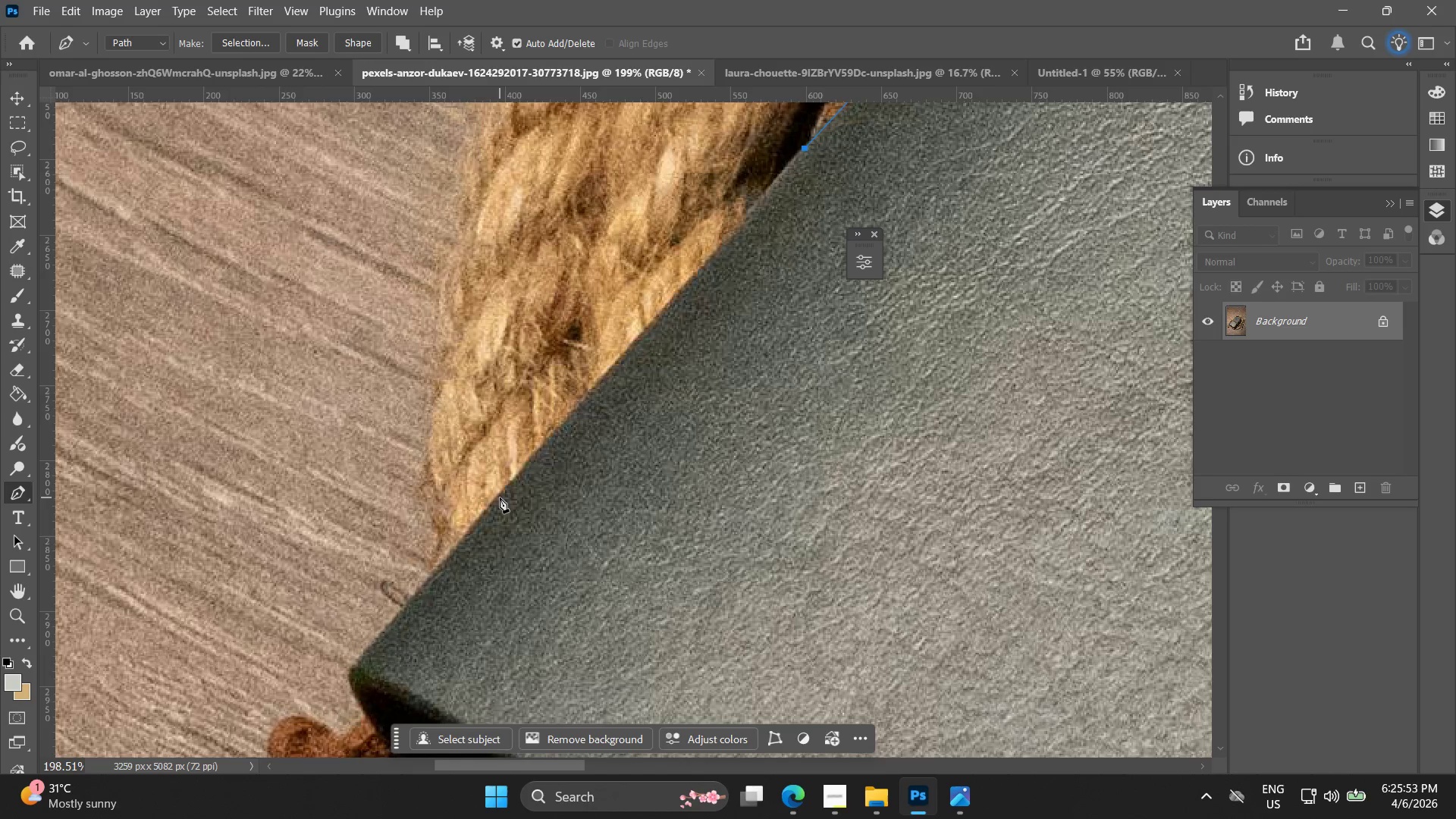 
left_click([500, 494])
 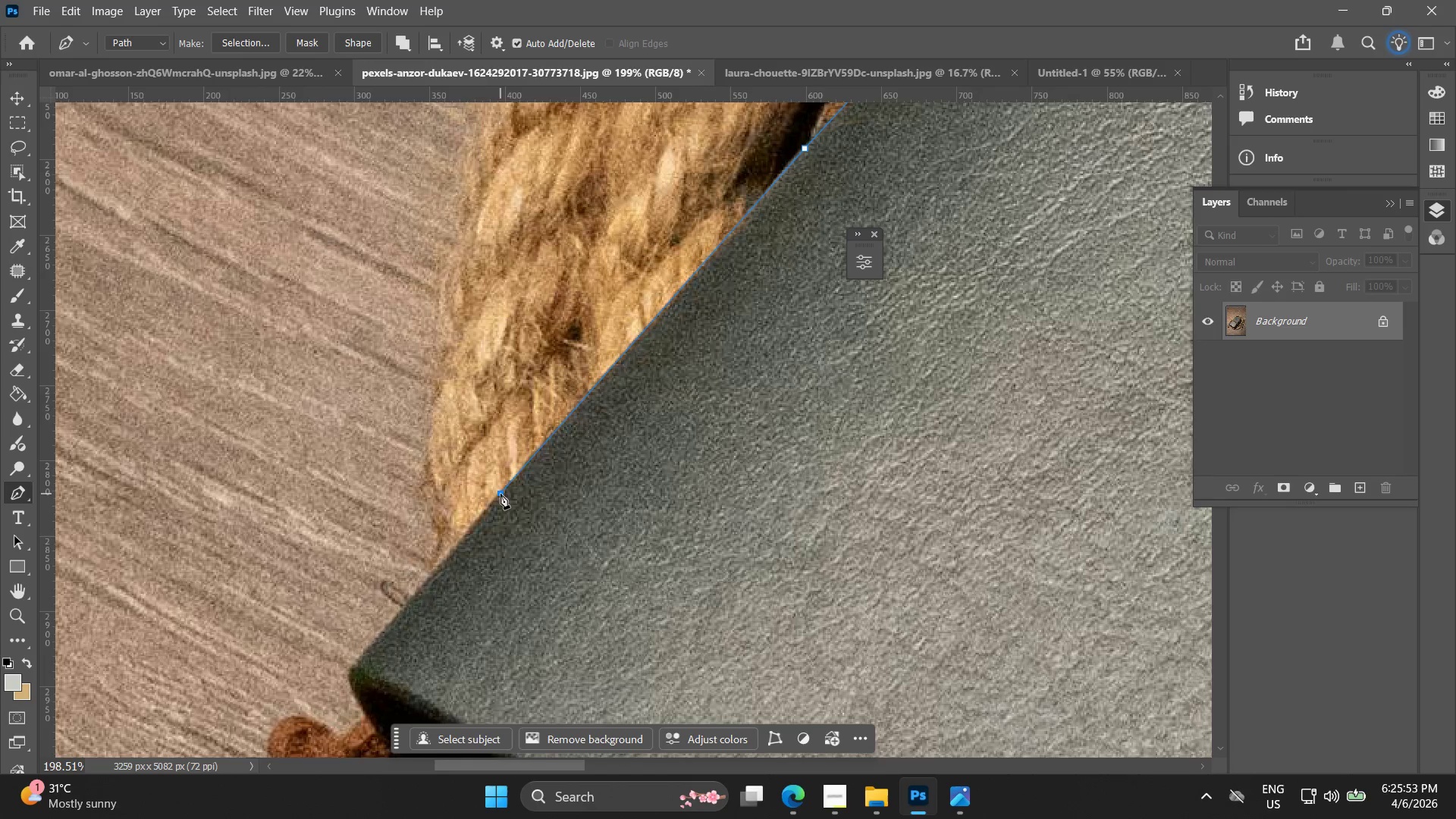 
hold_key(key=Space, duration=0.48)
 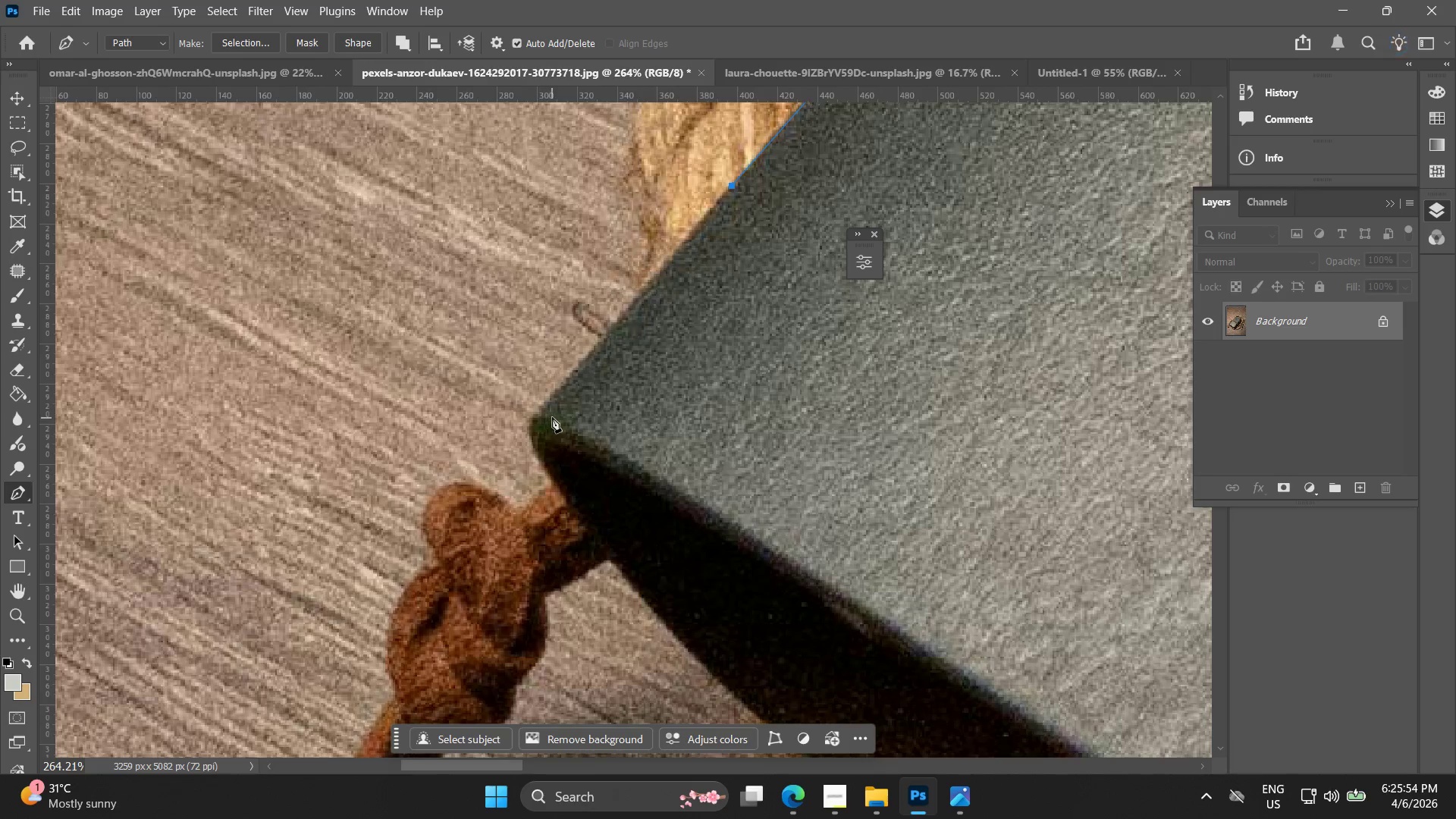 
left_click_drag(start_coordinate=[506, 524], to_coordinate=[689, 280])
 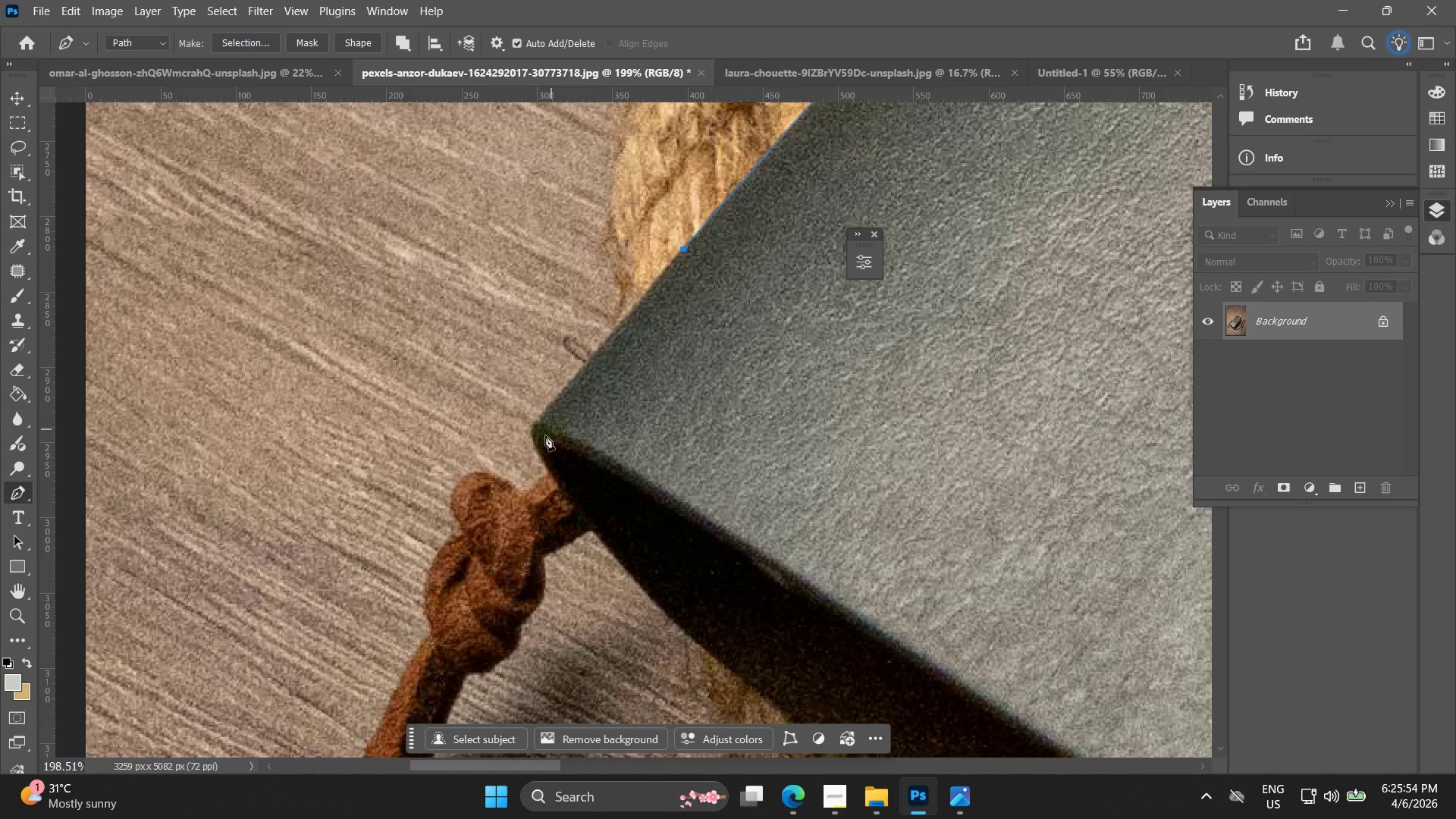 
key(Alt+AltLeft)
 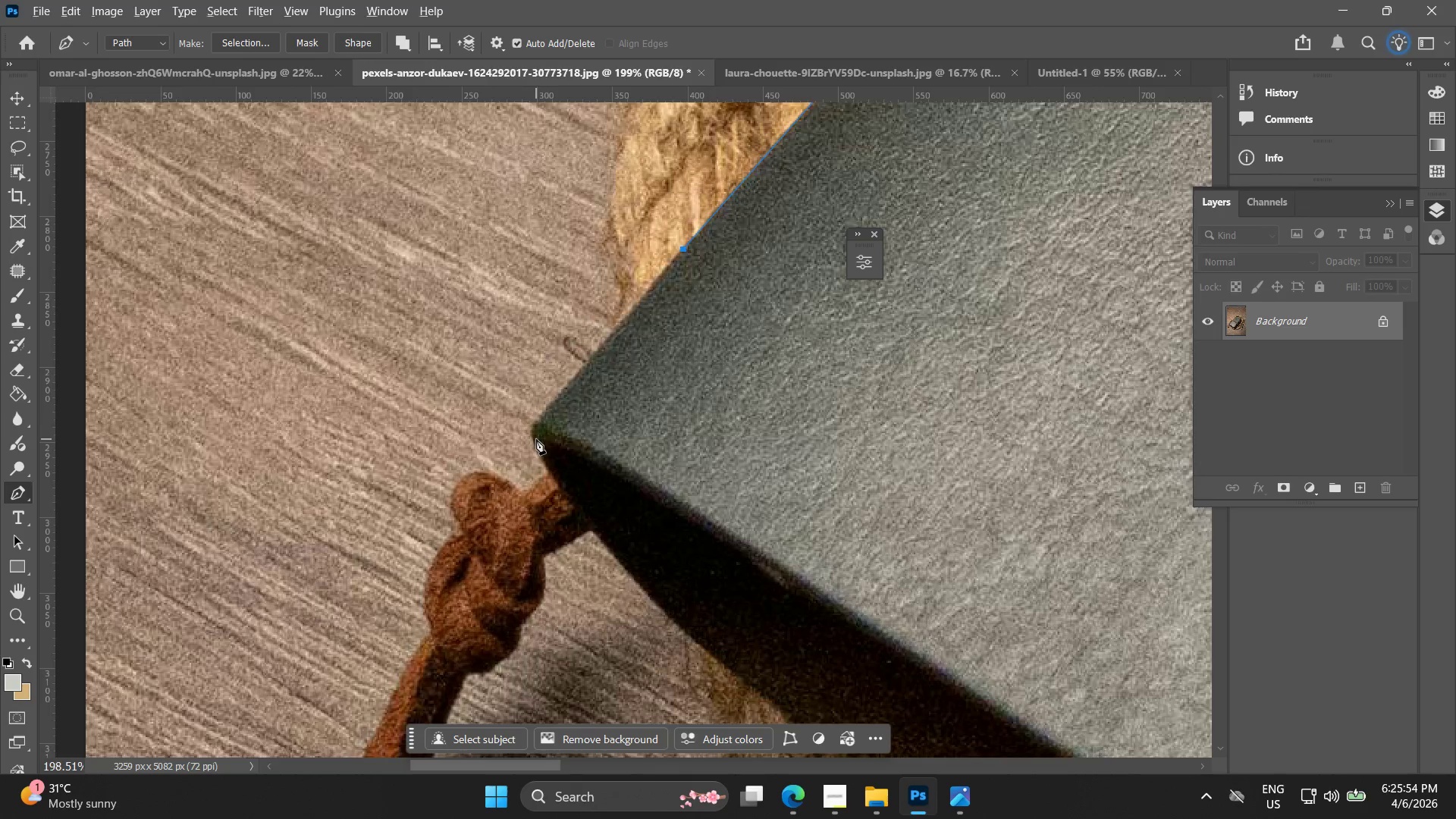 
scroll: coordinate [541, 437], scroll_direction: up, amount: 3.0
 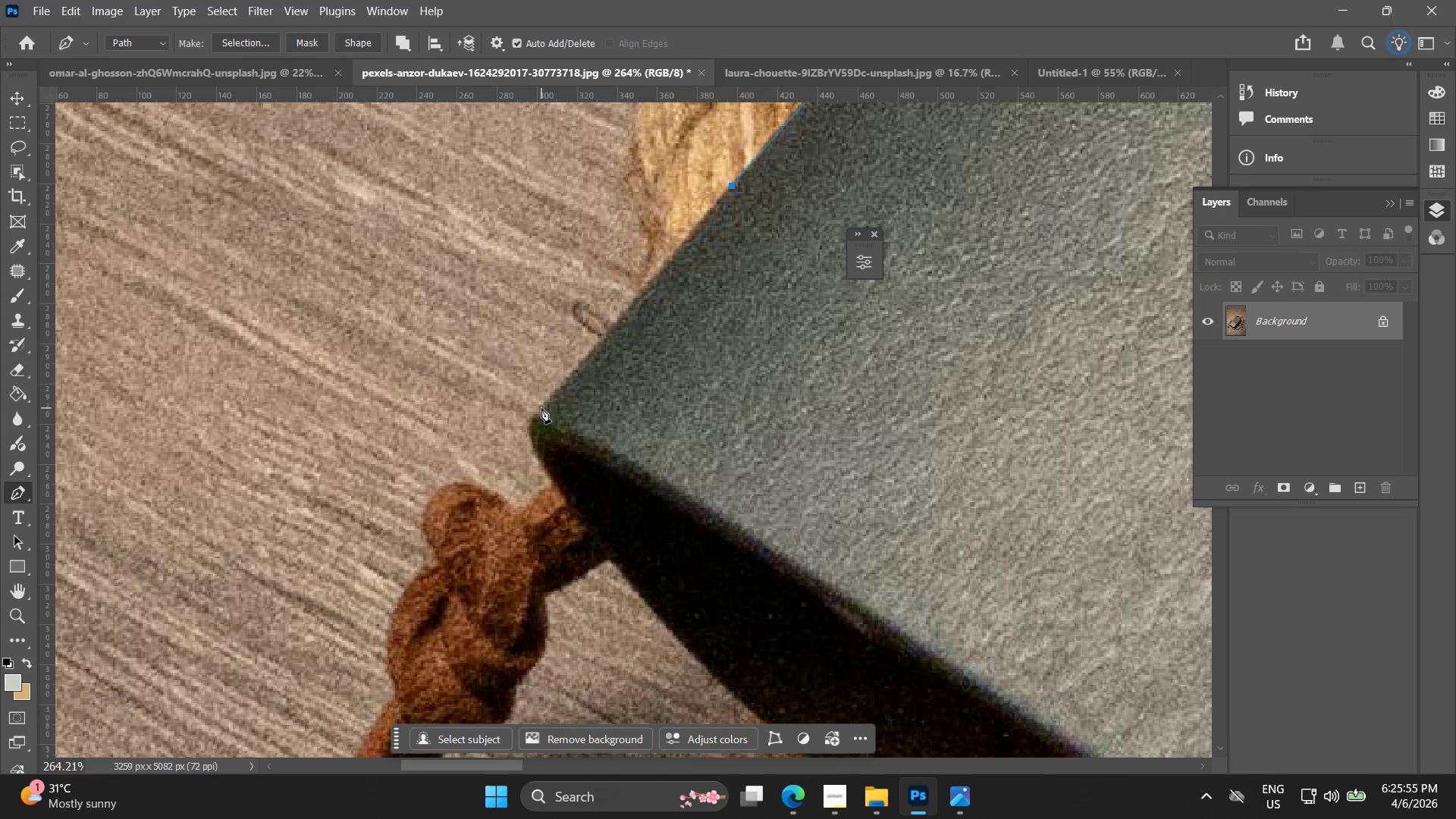 
left_click([541, 409])
 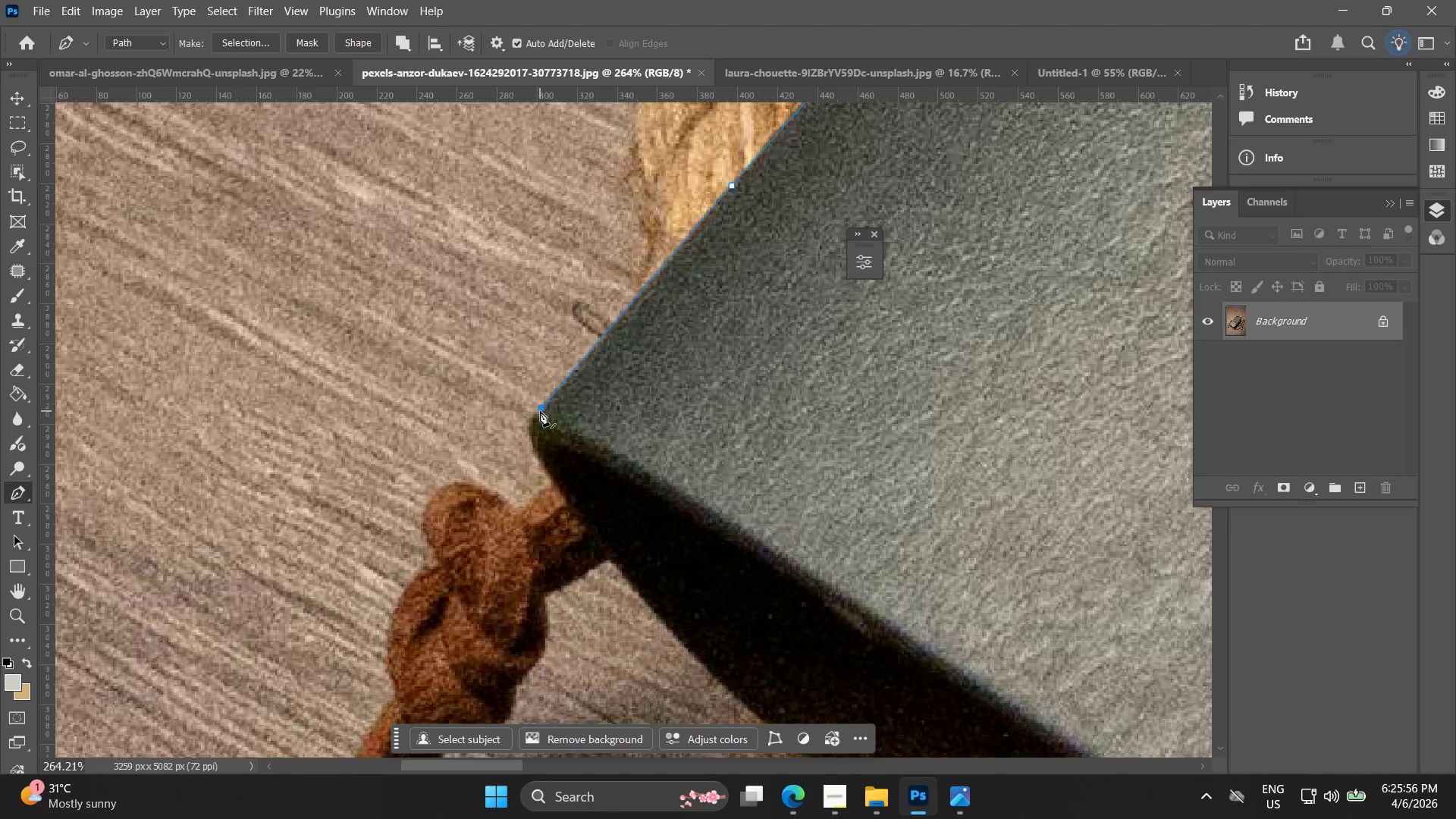 
key(Alt+AltLeft)
 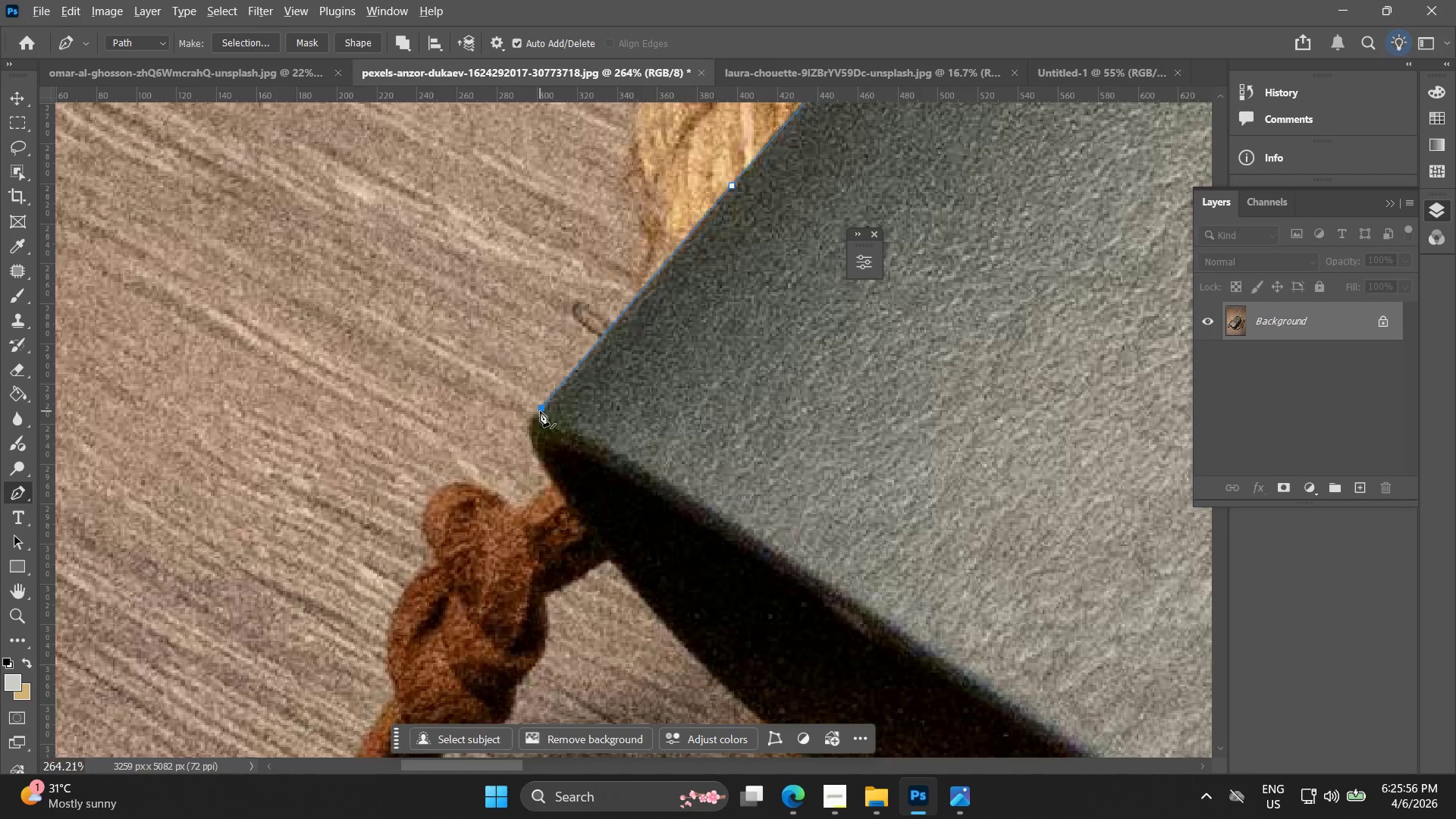 
scroll: coordinate [540, 411], scroll_direction: up, amount: 3.0
 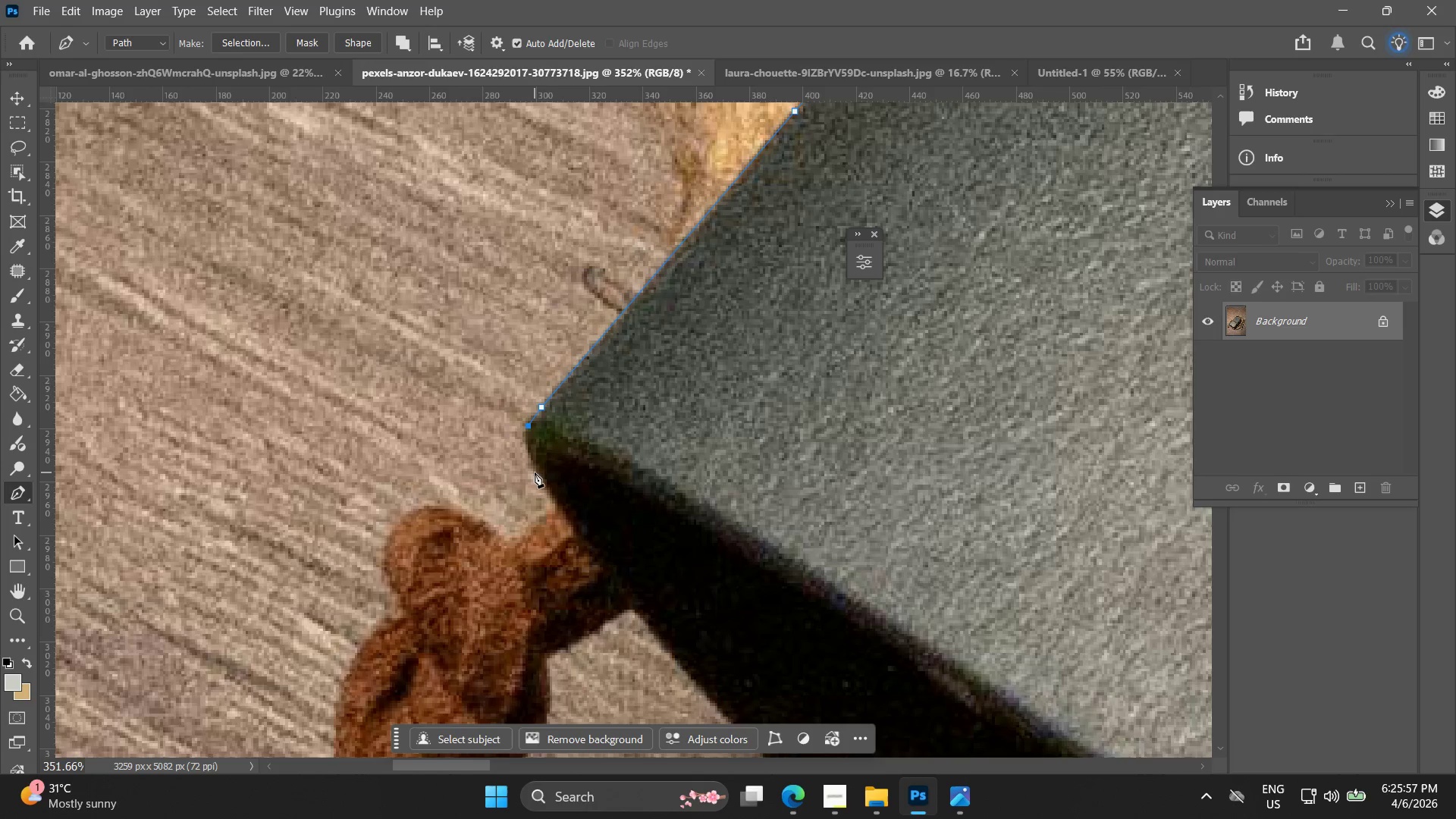 
left_click_drag(start_coordinate=[538, 473], to_coordinate=[549, 494])
 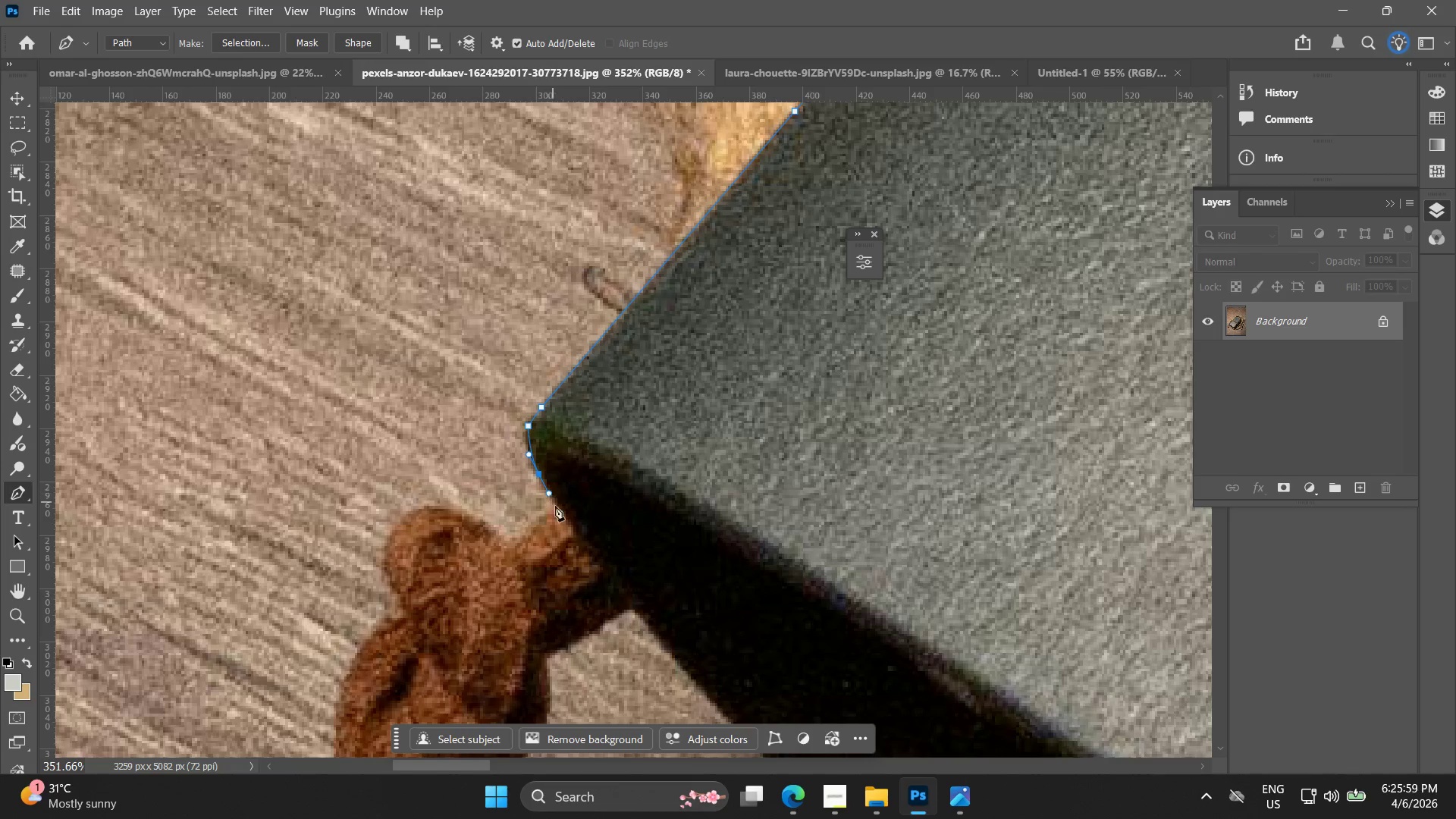 
hold_key(key=Space, duration=0.5)
 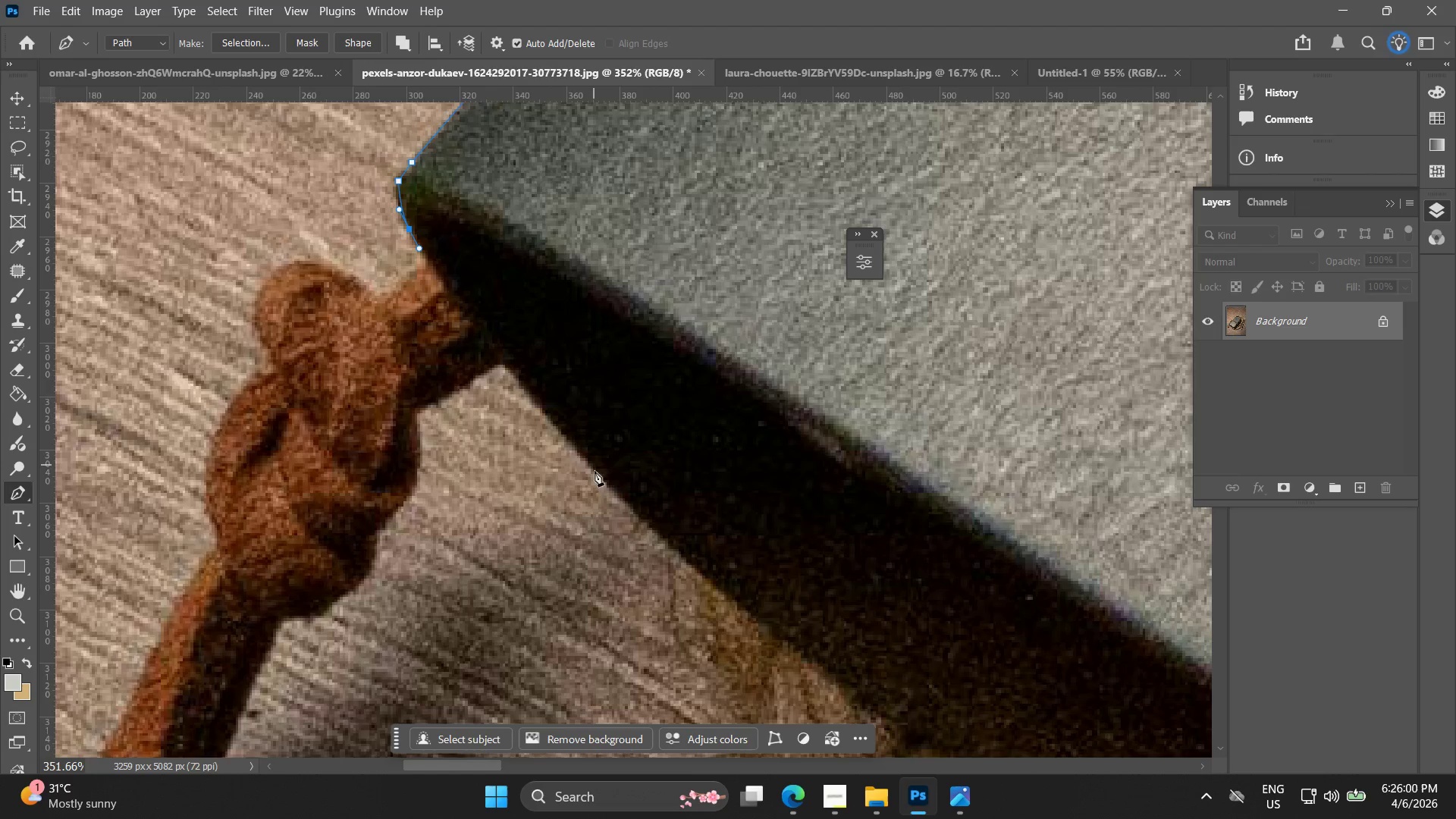 
left_click_drag(start_coordinate=[572, 497], to_coordinate=[445, 265])
 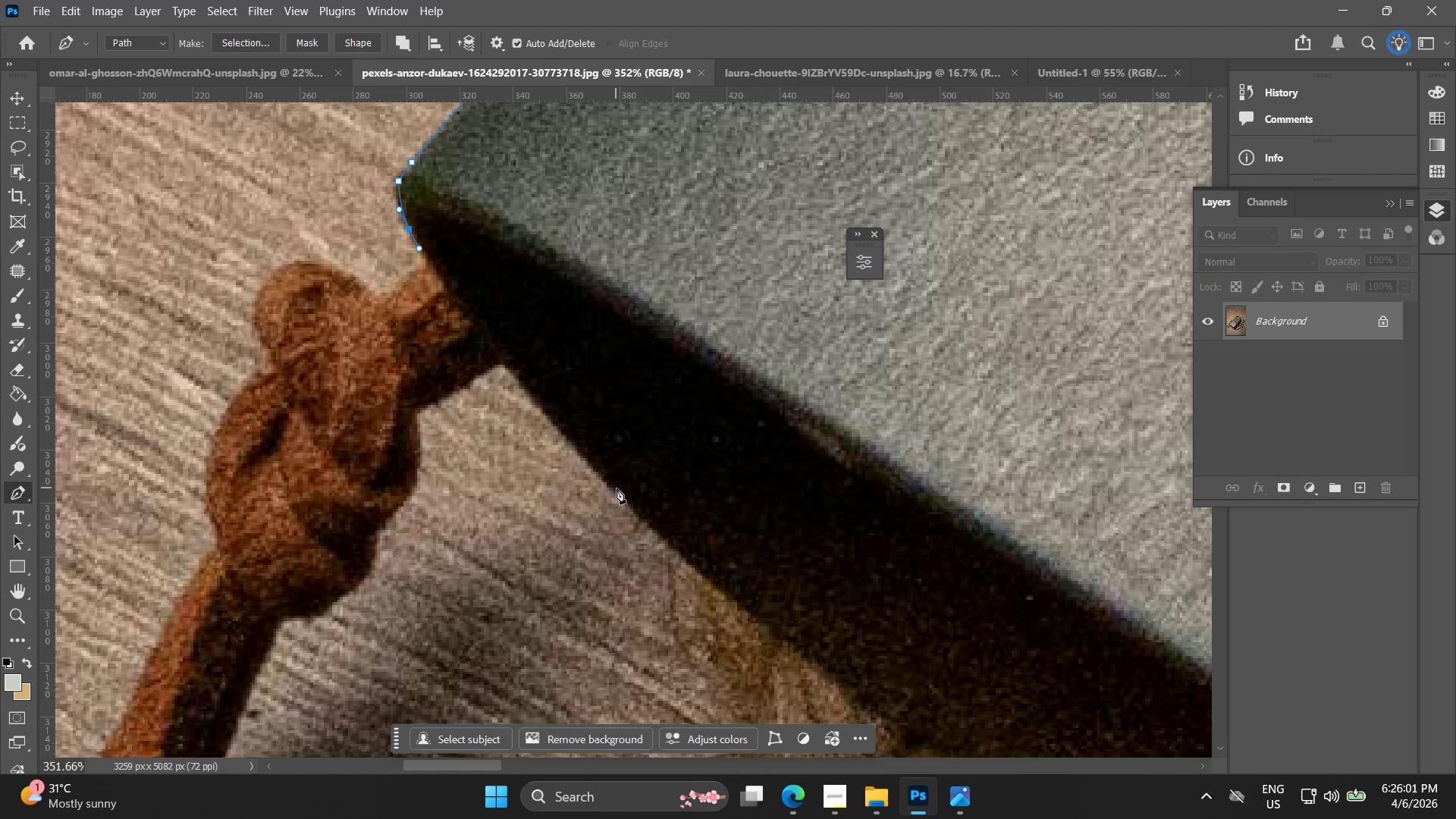 
left_click_drag(start_coordinate=[618, 496], to_coordinate=[689, 561])
 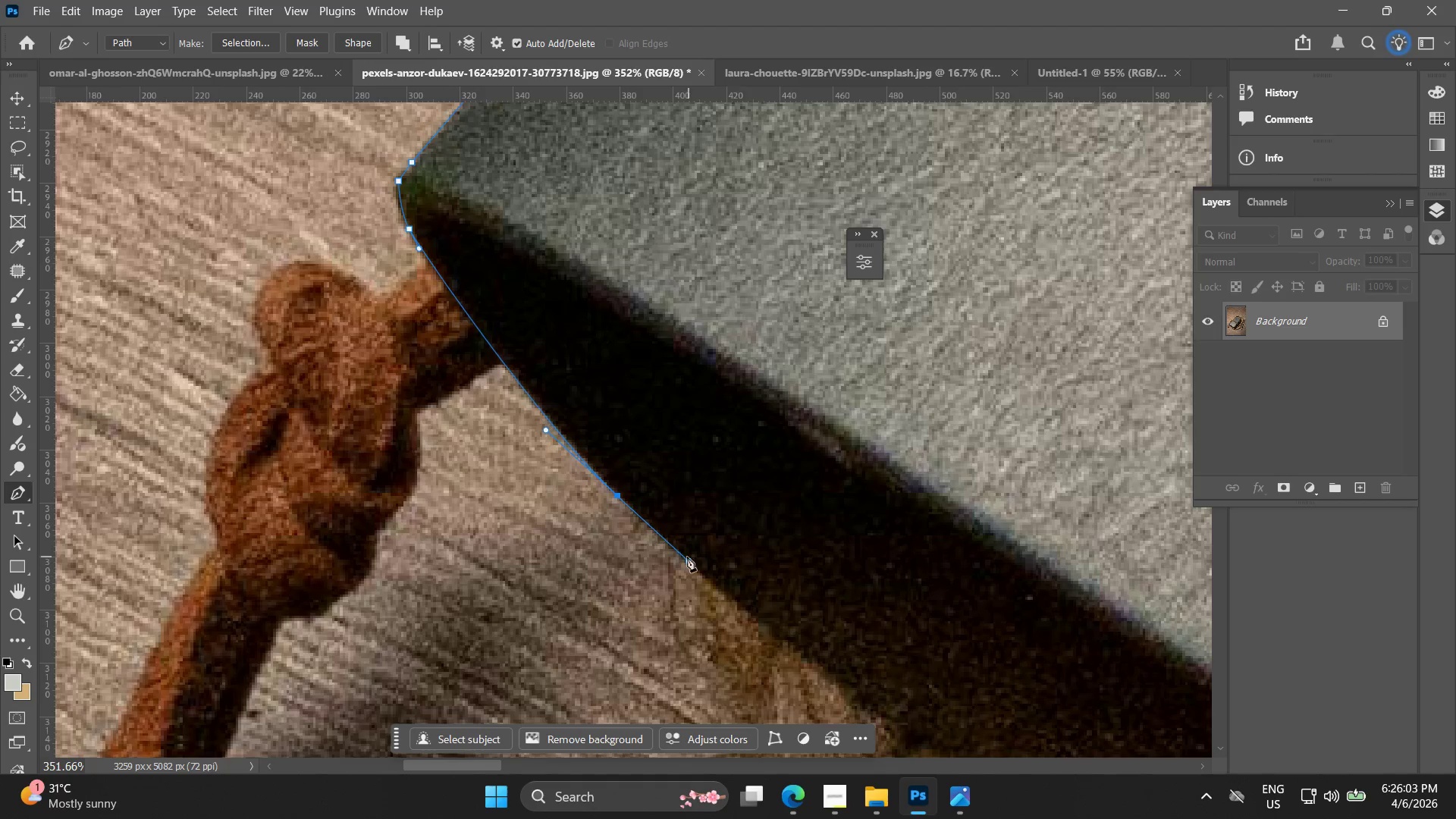 
hold_key(key=Space, duration=0.58)
 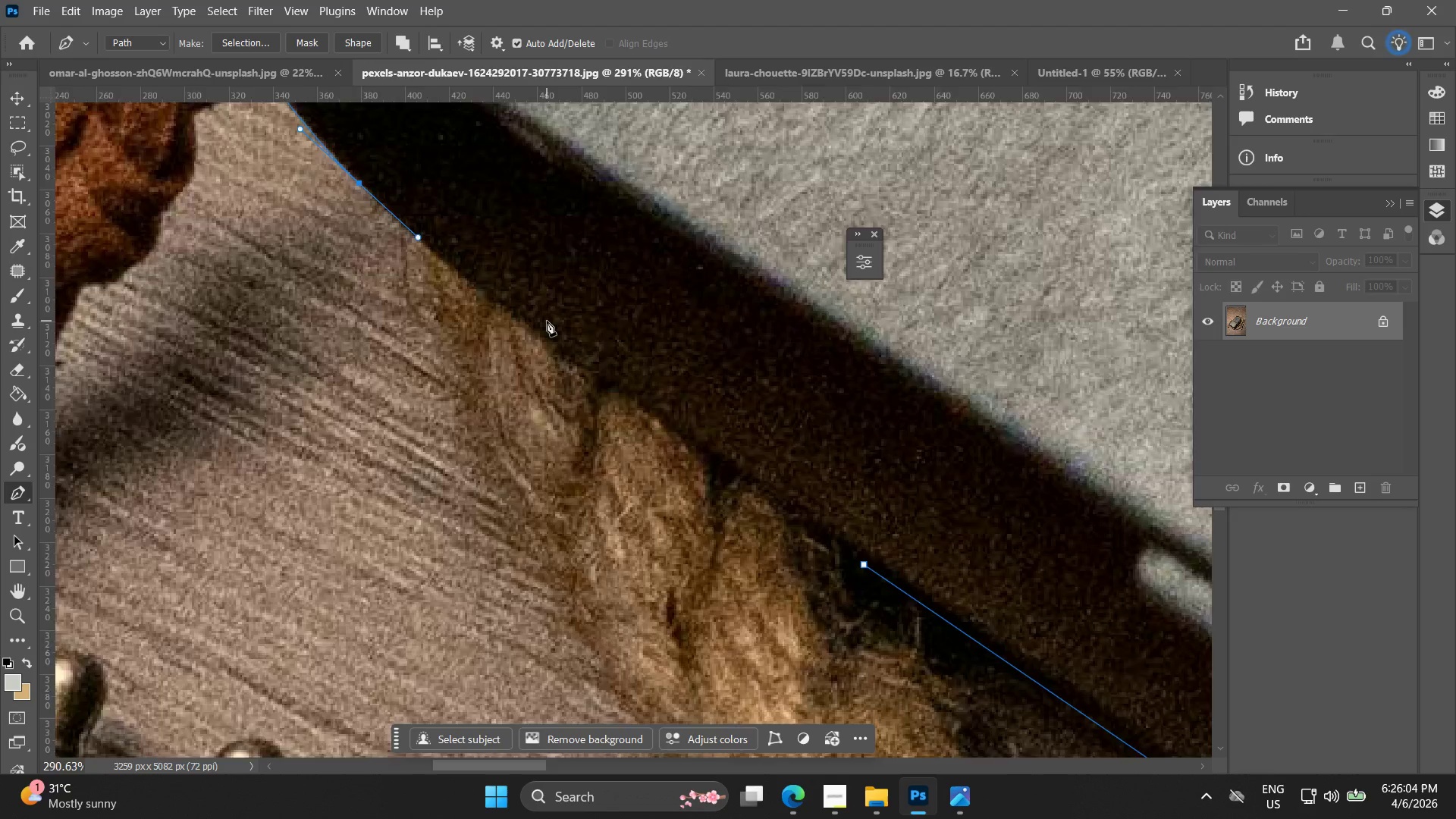 
left_click_drag(start_coordinate=[661, 482], to_coordinate=[375, 175])
 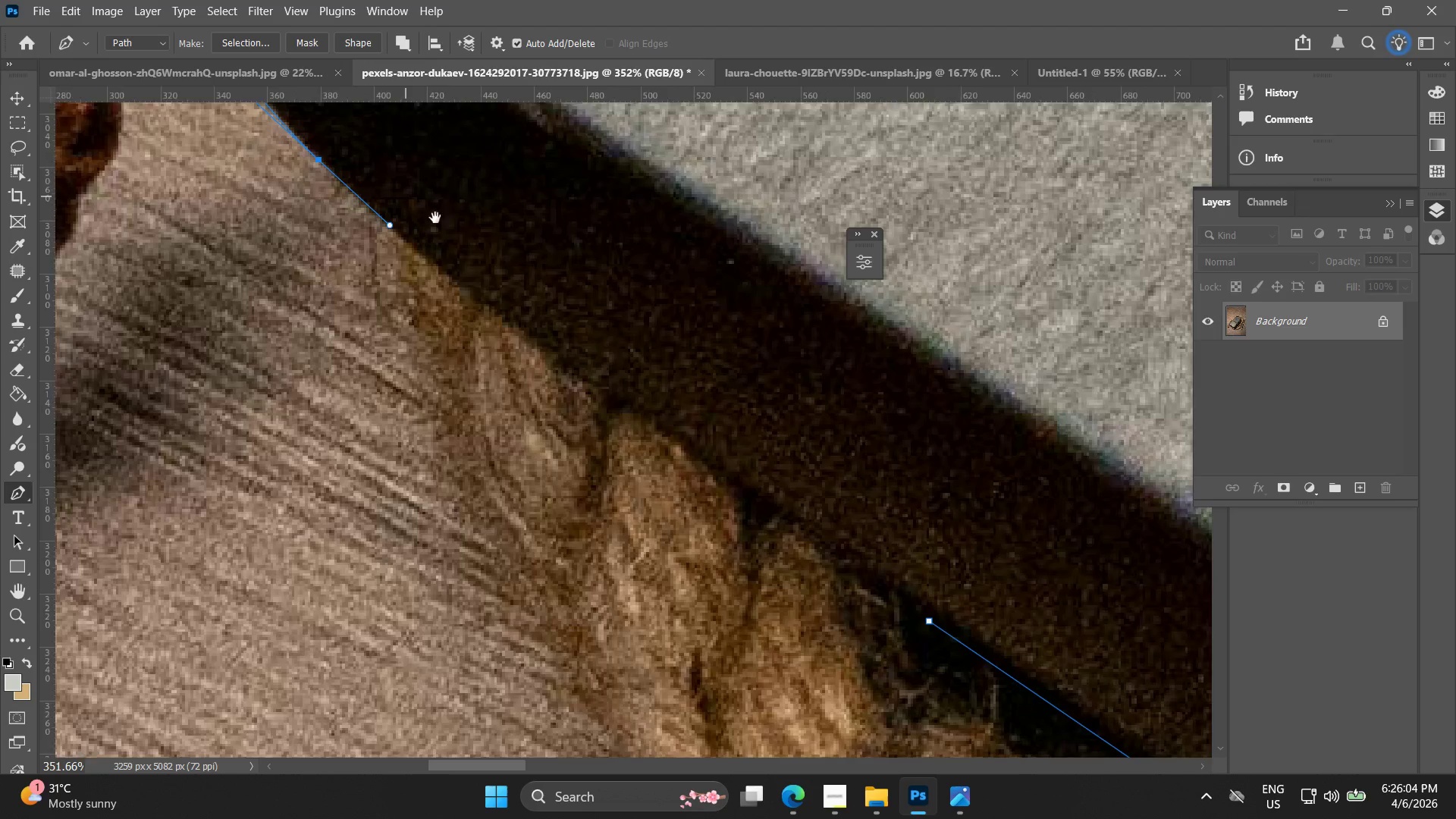 
key(Alt+AltLeft)
 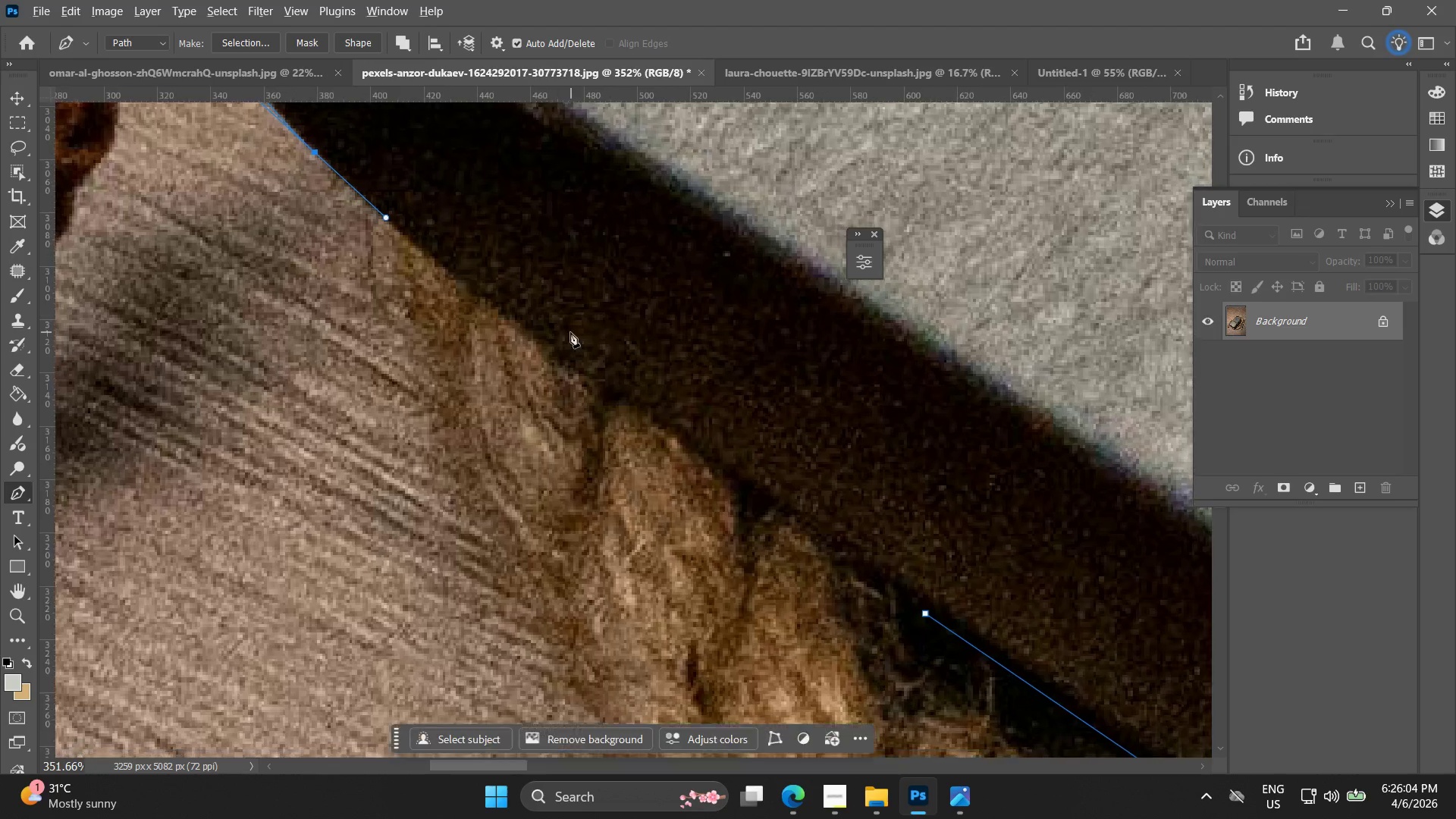 
key(Alt+AltLeft)
 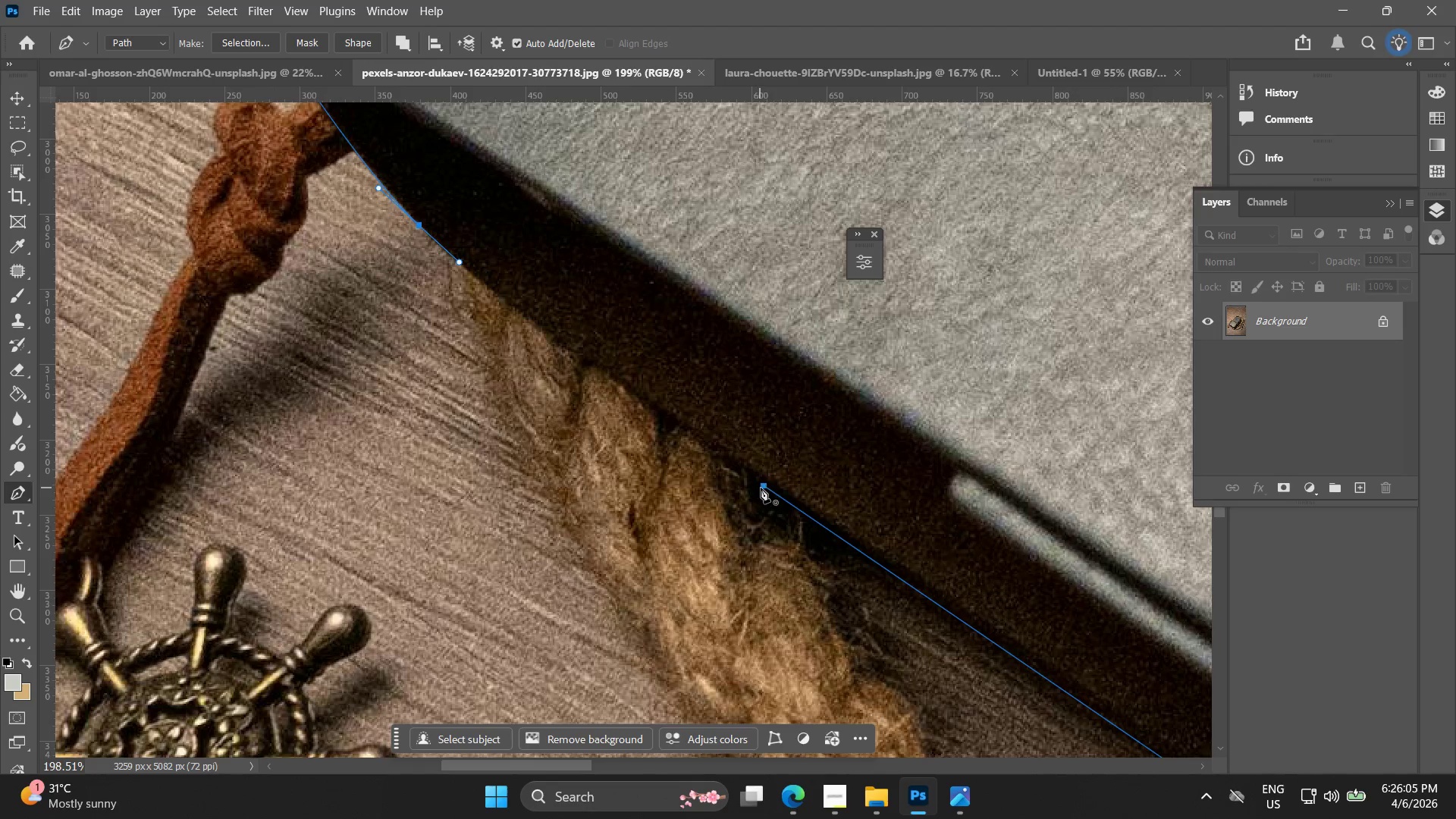 
scroll: coordinate [548, 315], scroll_direction: down, amount: 6.0
 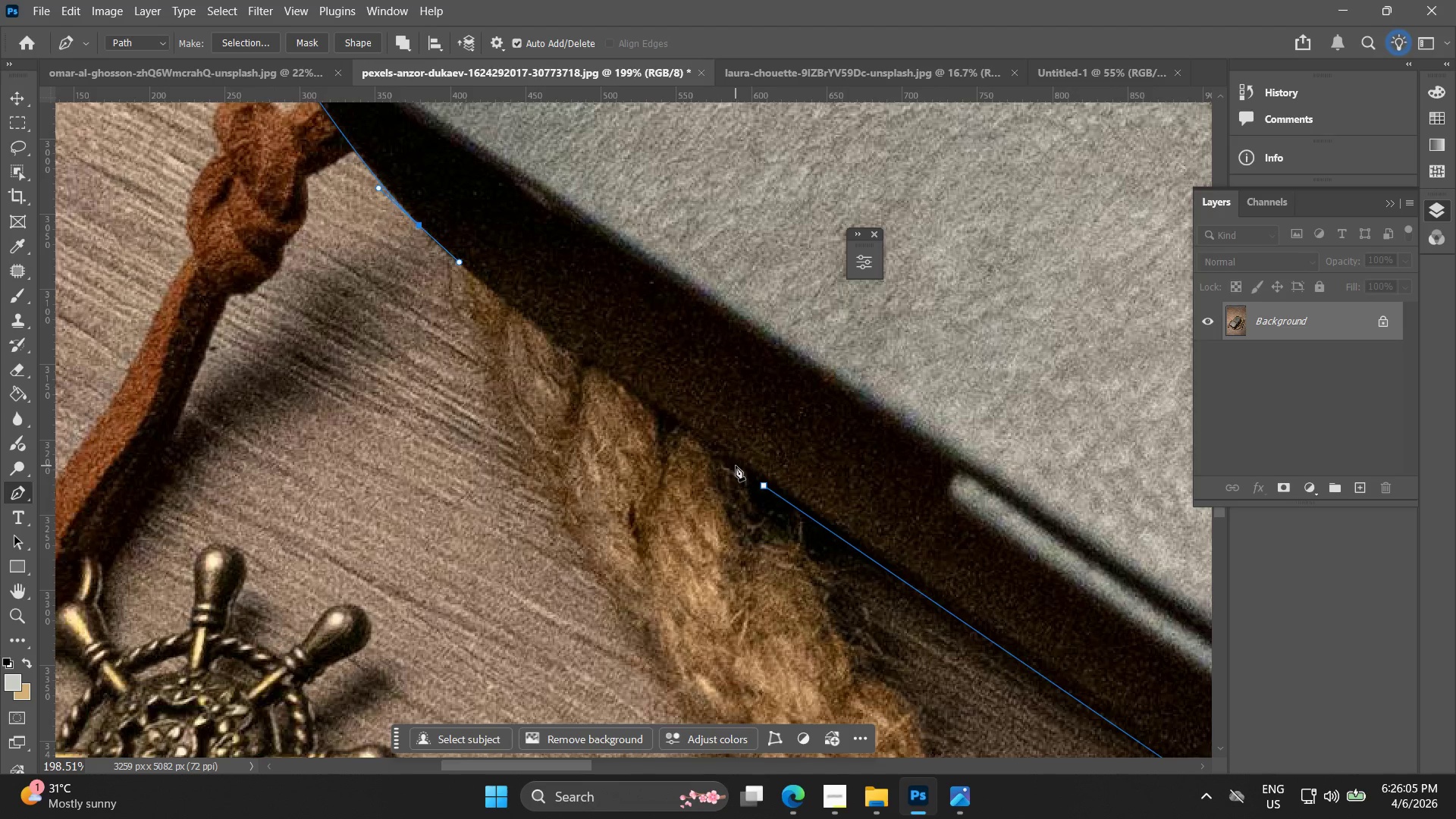 
left_click_drag(start_coordinate=[764, 486], to_coordinate=[821, 521])
 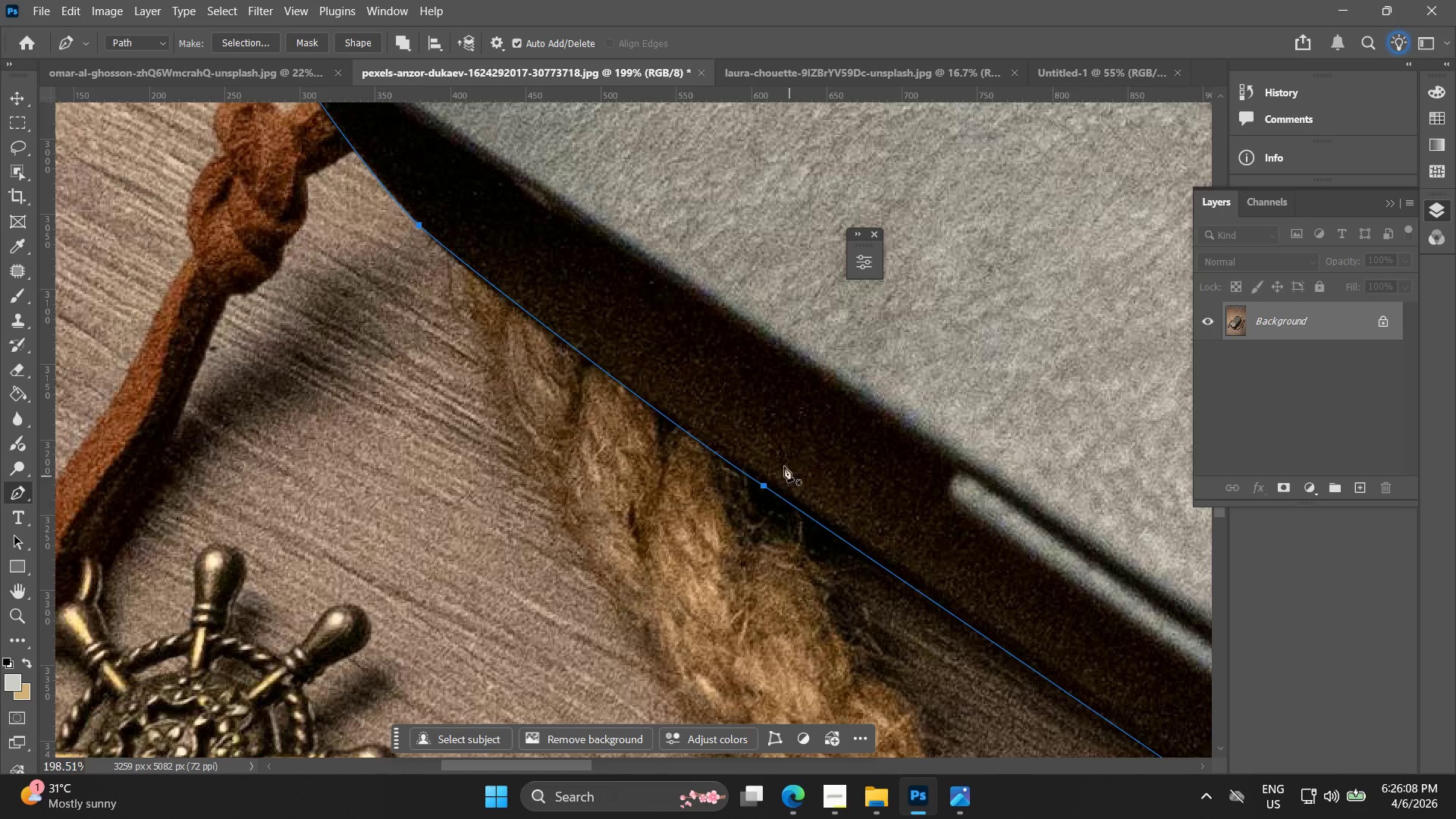 
hold_key(key=AltLeft, duration=0.84)
 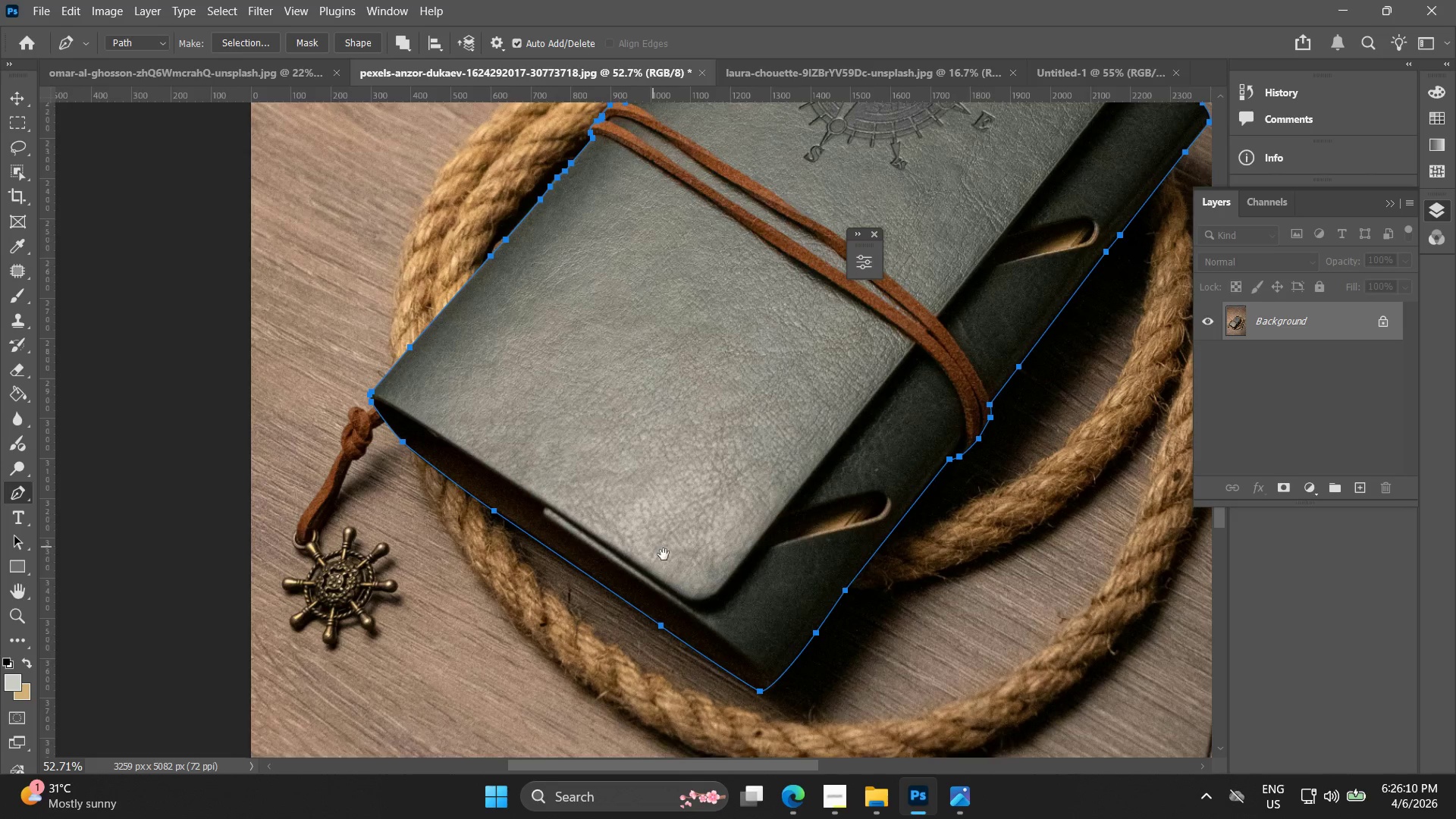 
hold_key(key=Space, duration=0.34)
 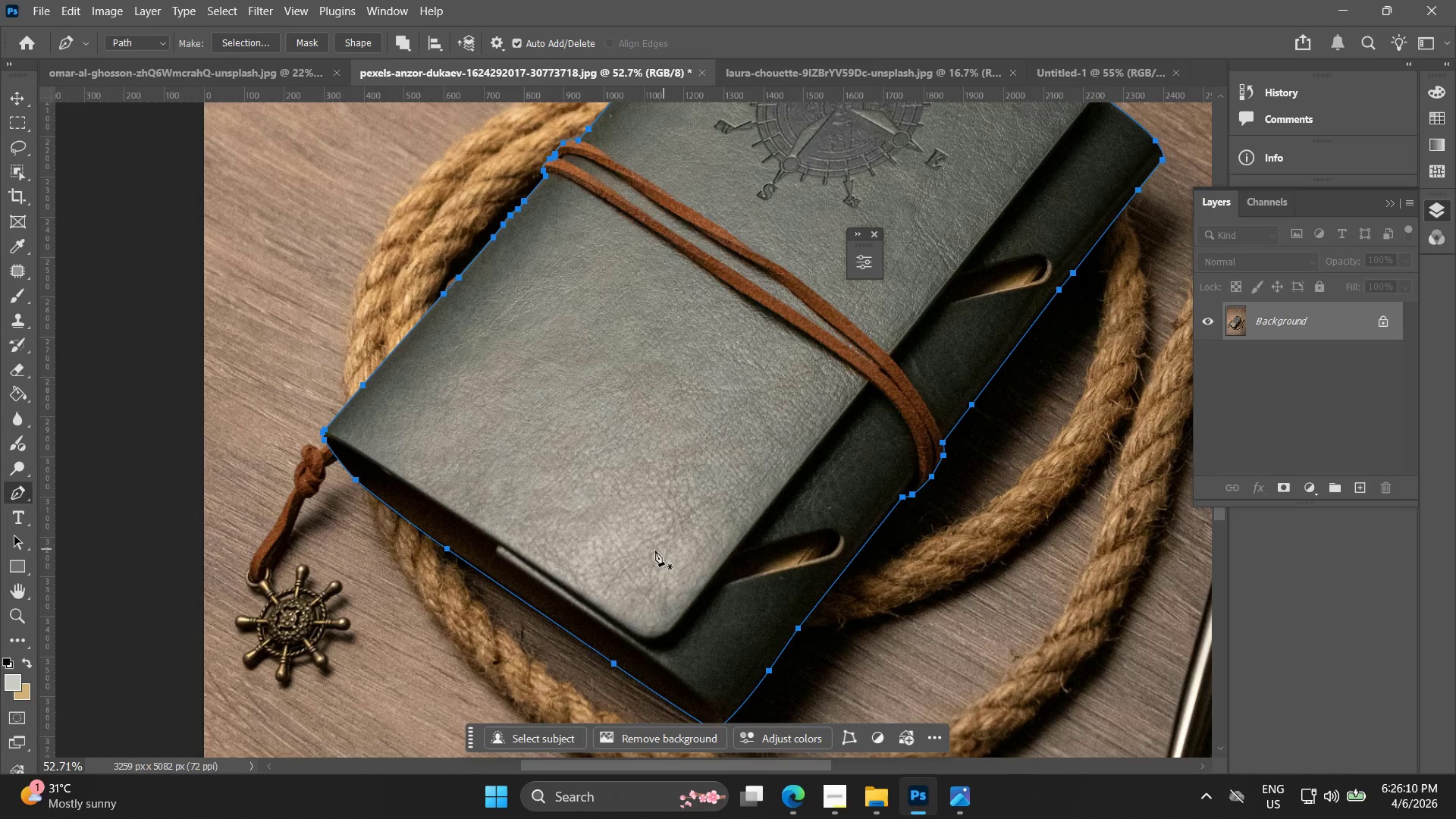 
left_click_drag(start_coordinate=[929, 519], to_coordinate=[665, 554])
 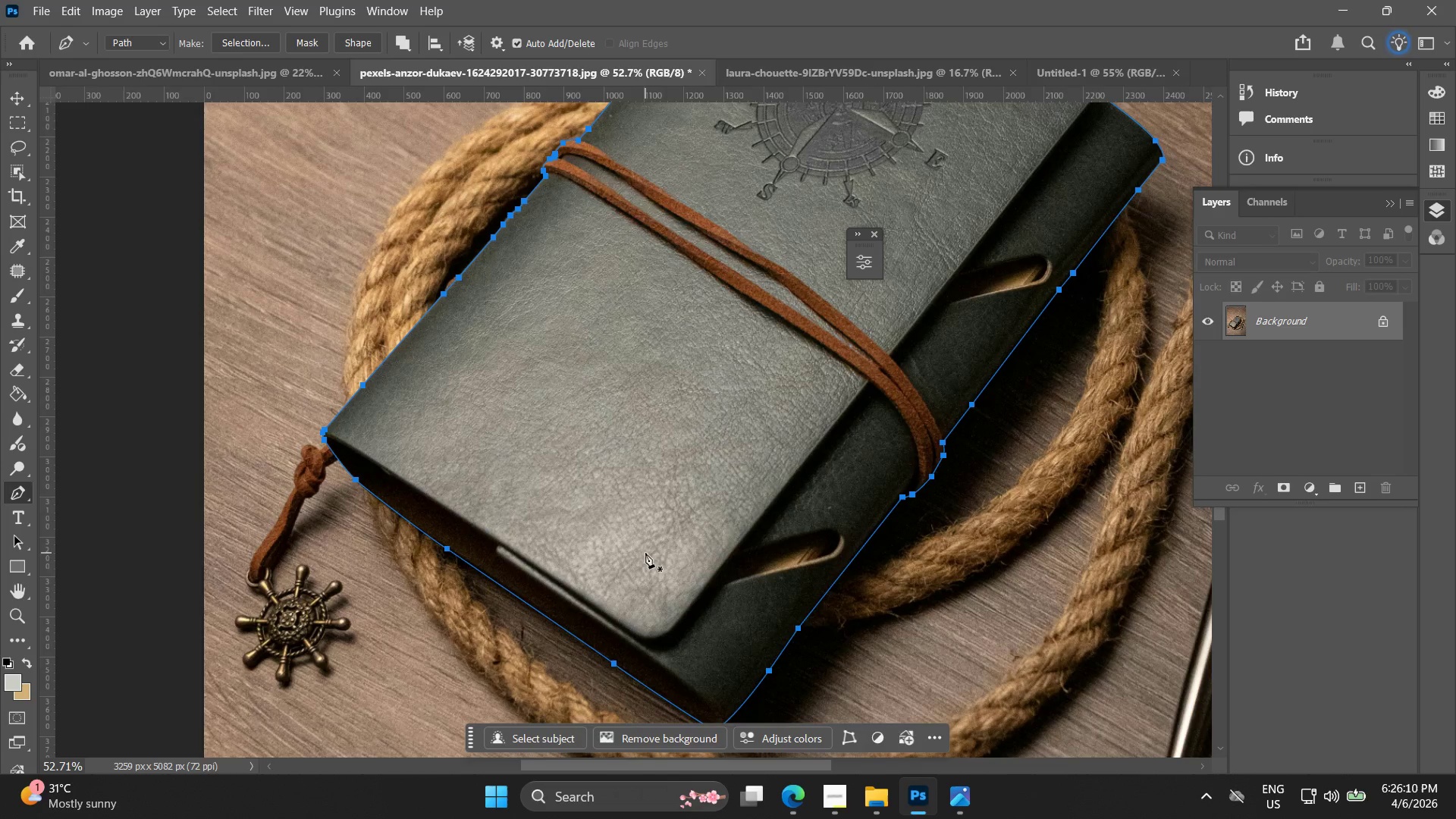 
scroll: coordinate [771, 497], scroll_direction: down, amount: 14.0
 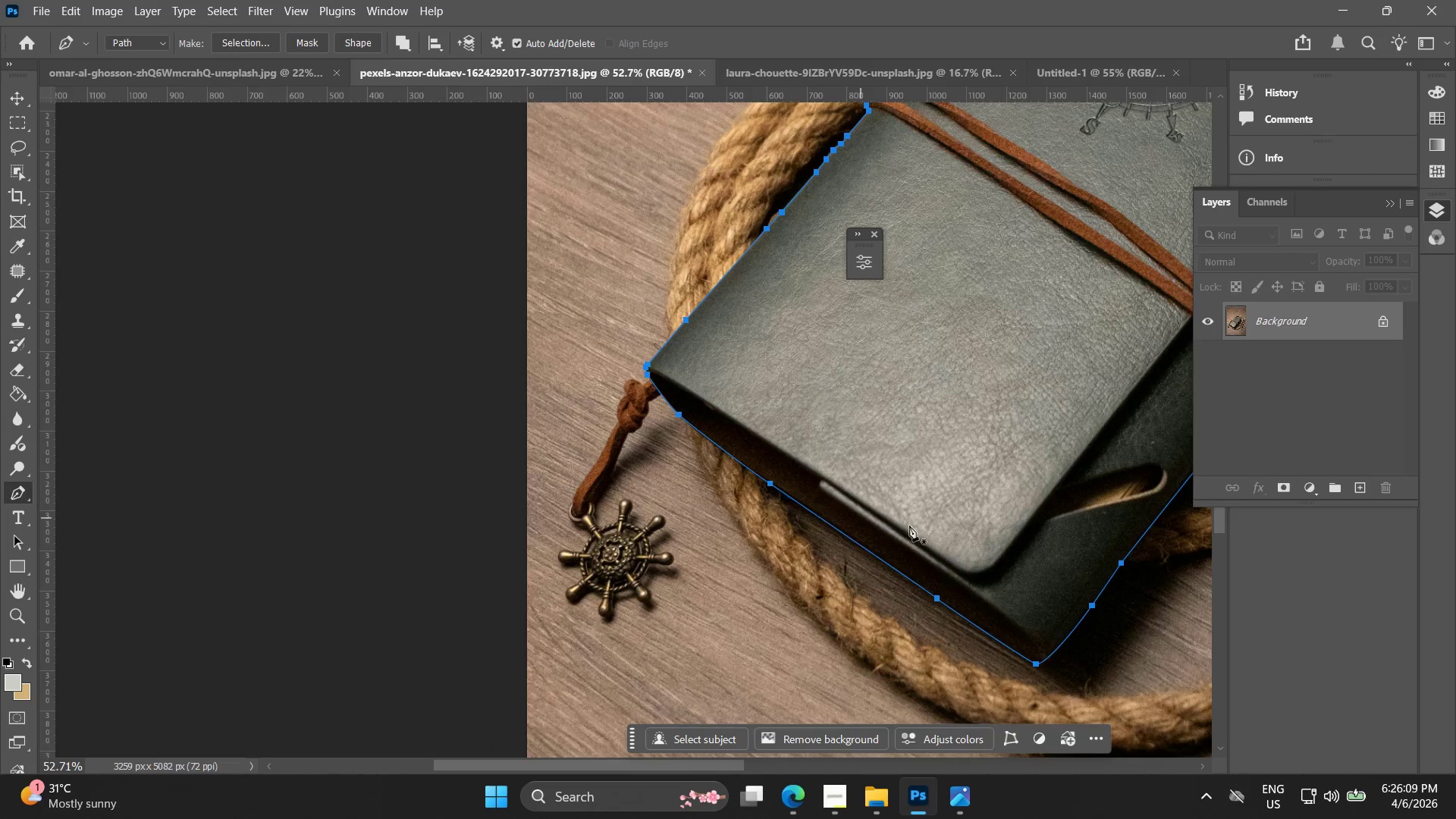 
right_click([698, 318])
 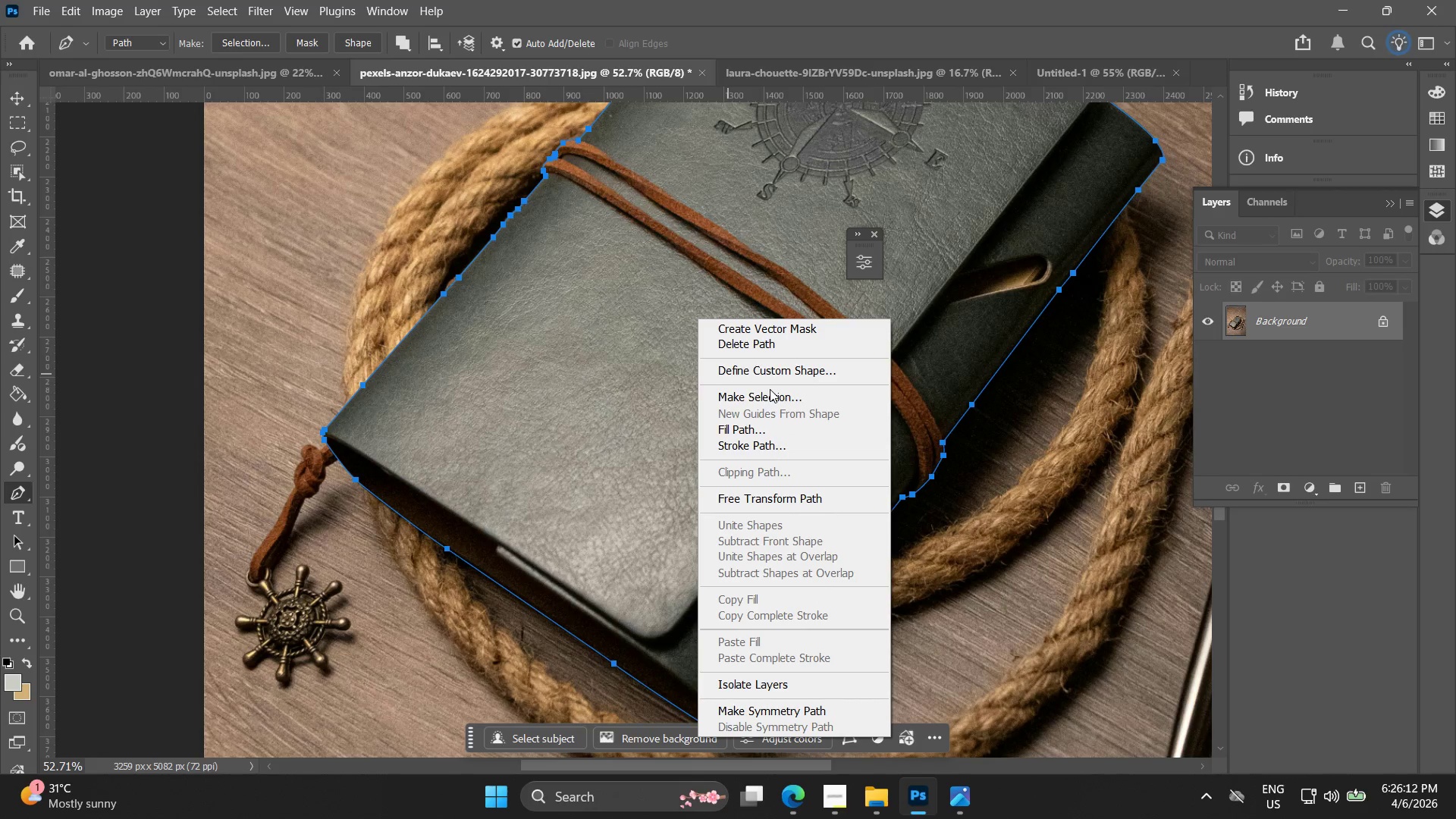 
left_click([775, 403])
 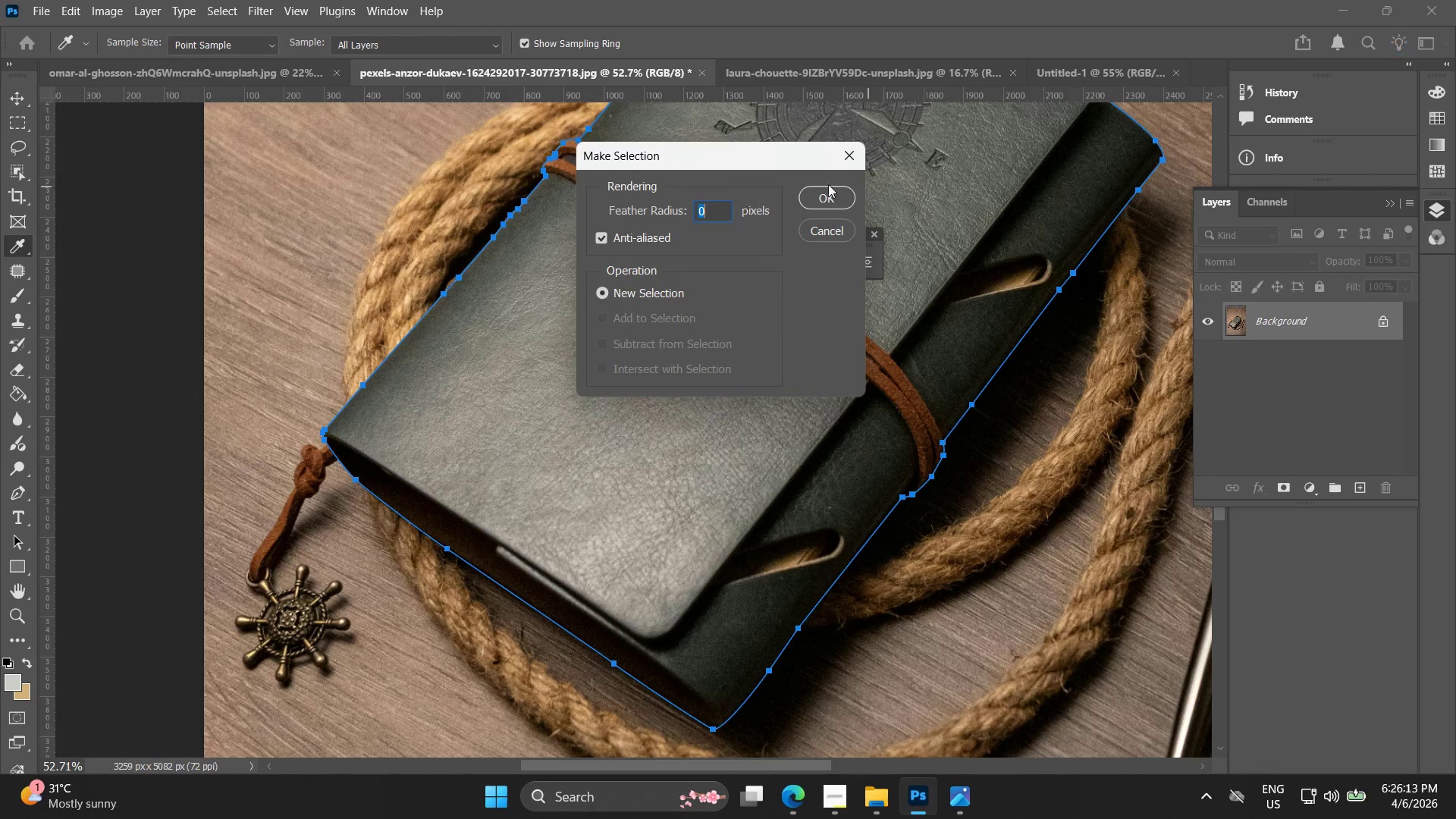 
left_click([822, 200])
 